 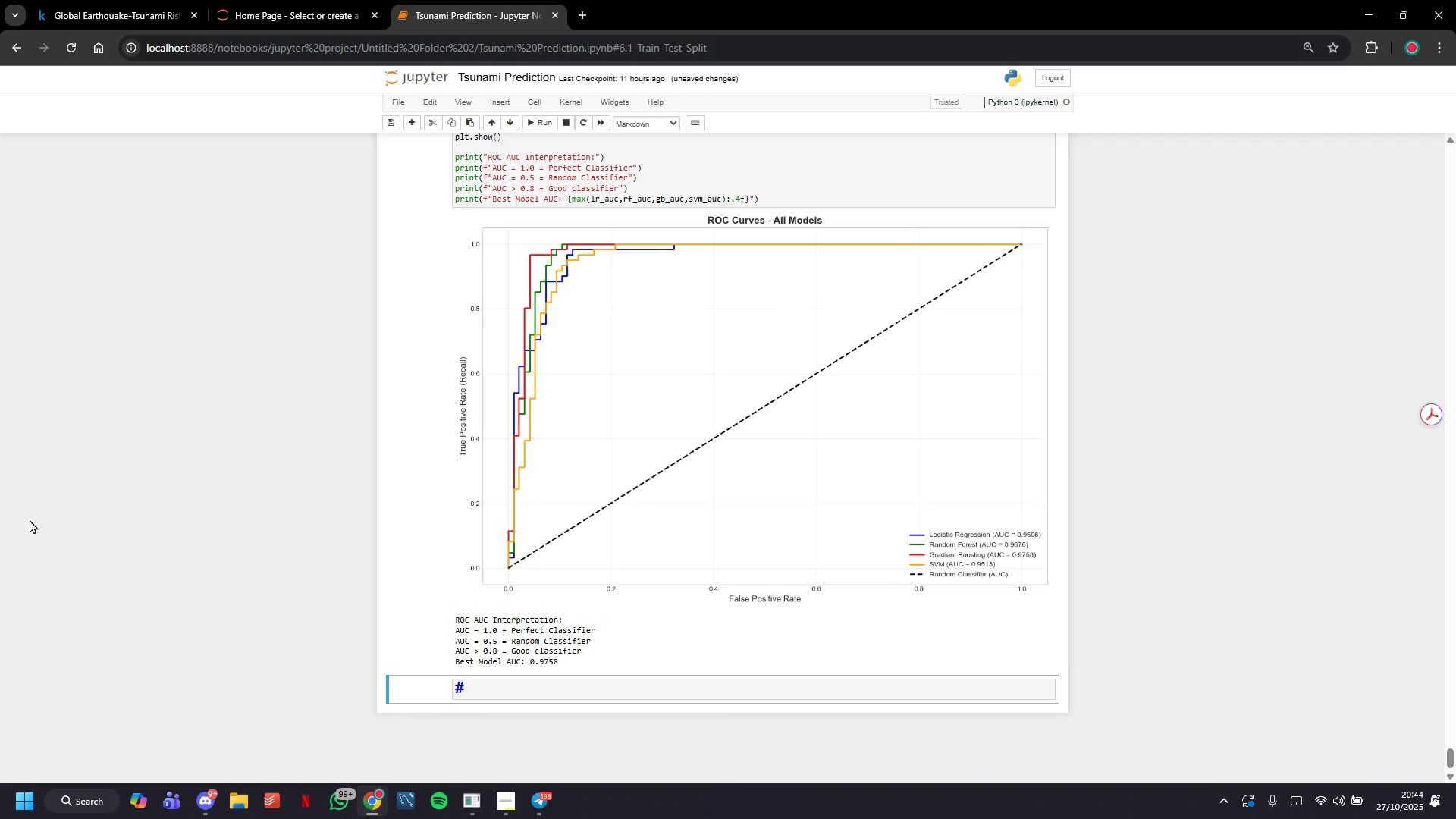 
type(##)
 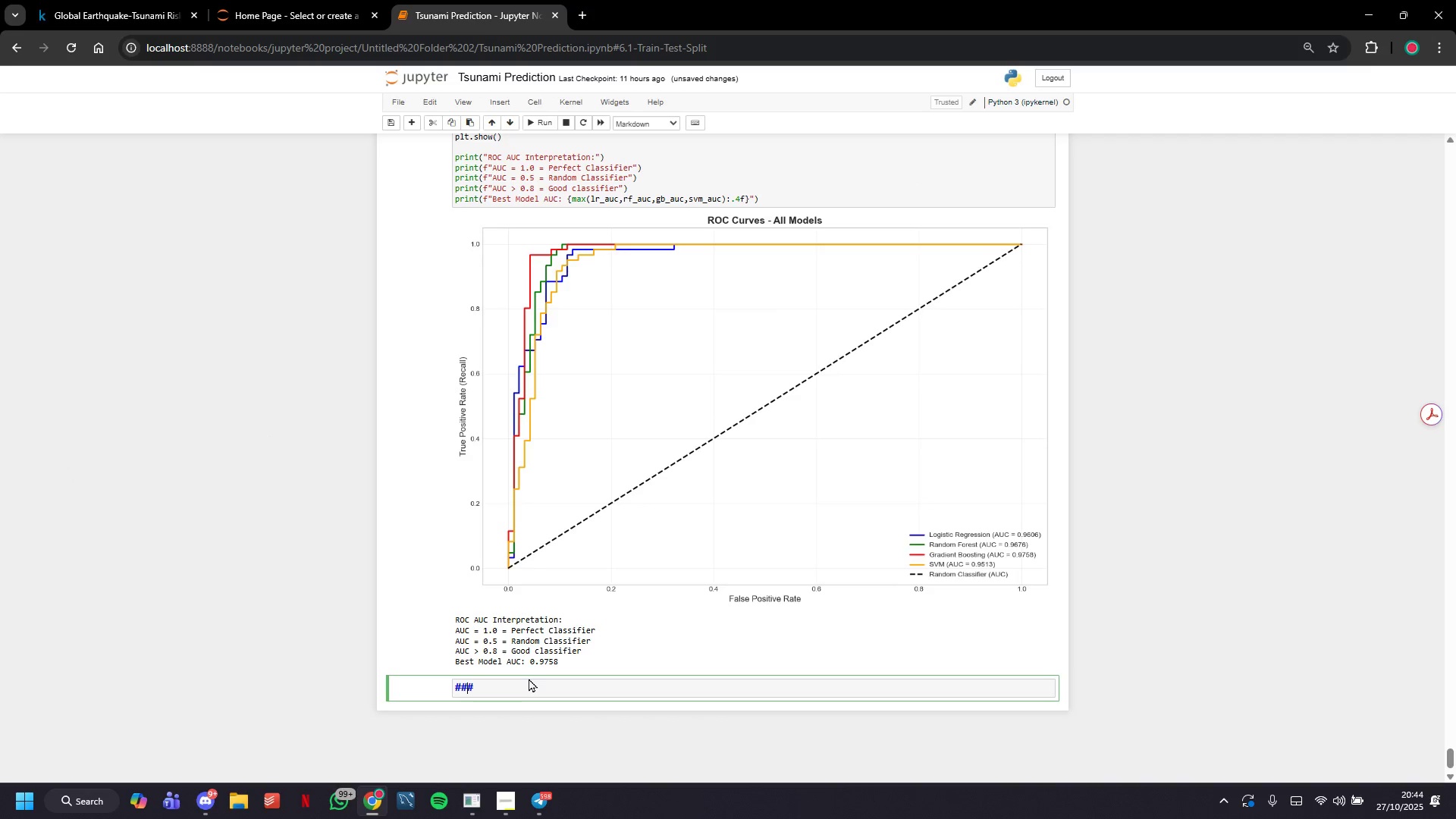 
key(ArrowRight)
 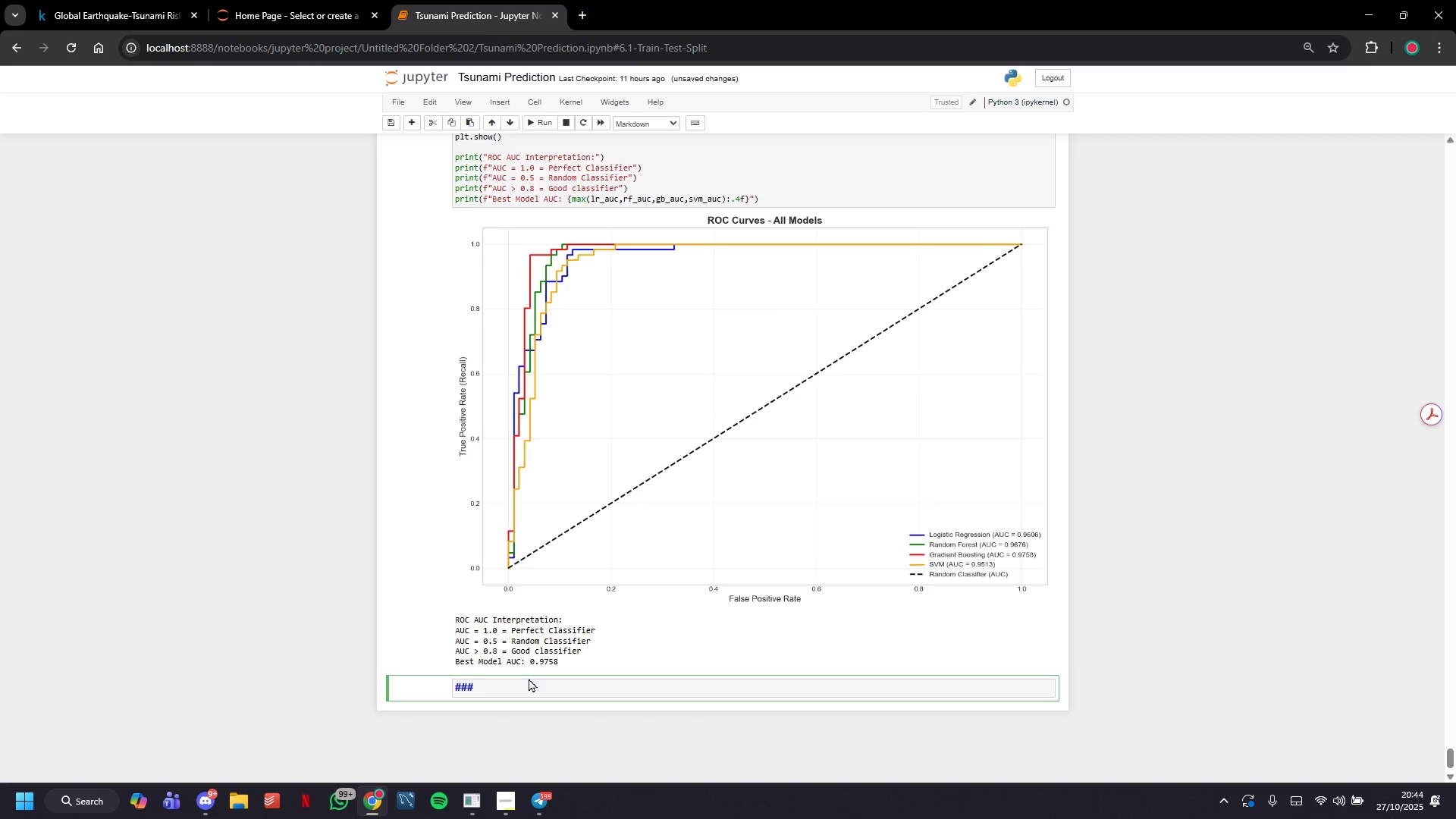 
type( 8.5 Feature Importance (e)
key(Backspace)
type(N)
key(Backspace)
type(Best Model )
key(Backspace)
type())
 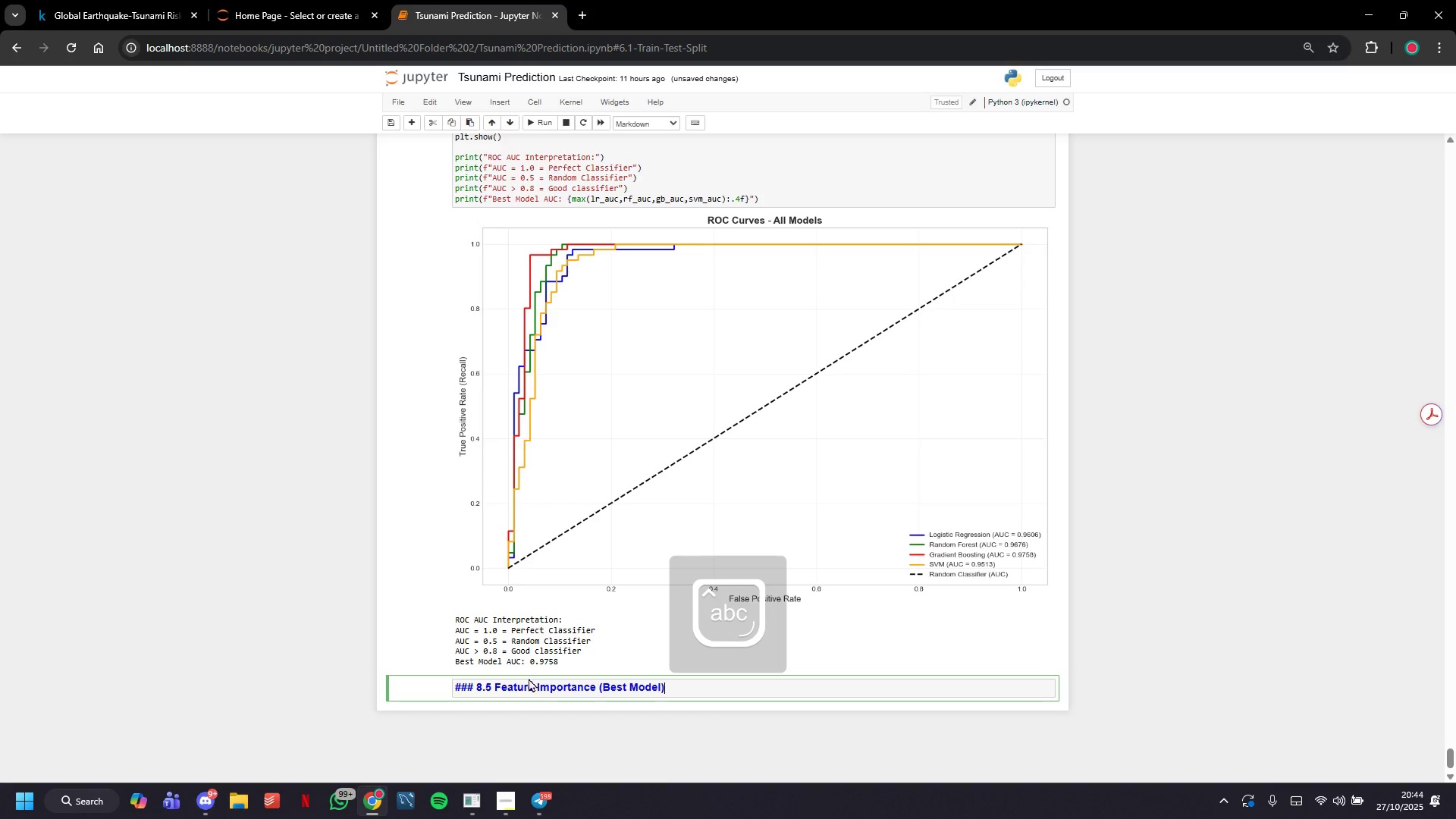 
left_click([548, 129])
 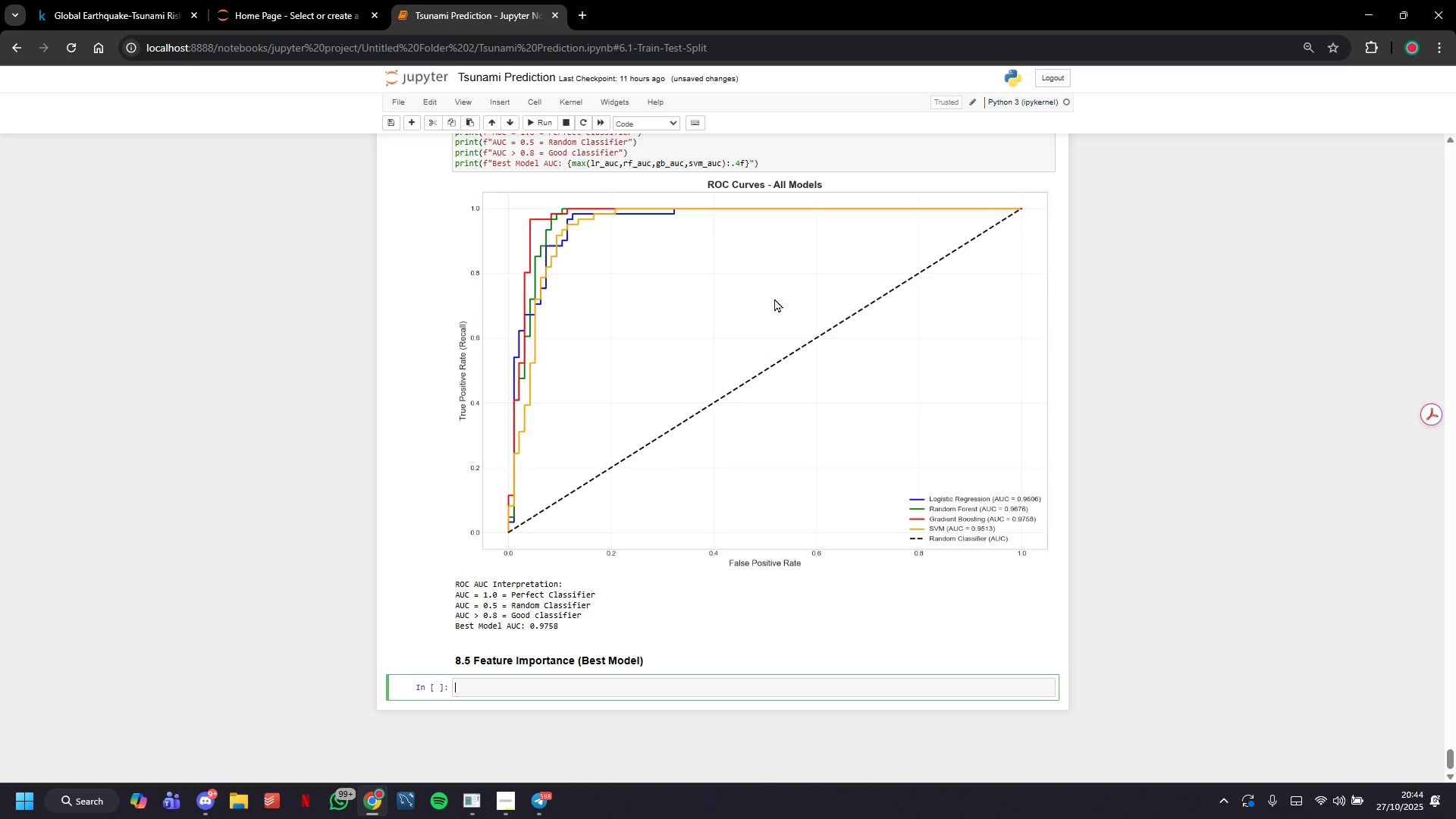 
left_click([659, 121])
 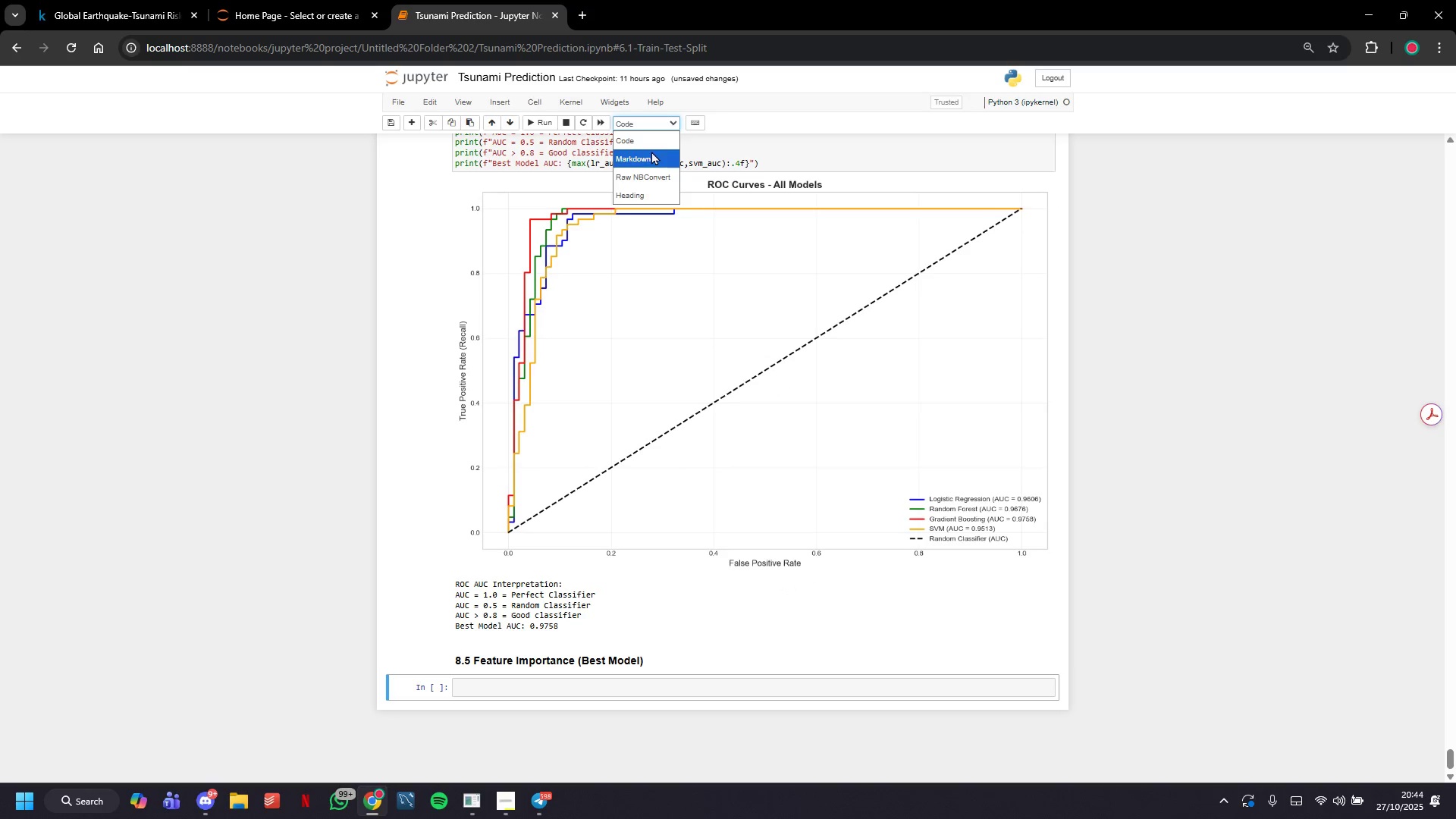 
left_click([651, 152])
 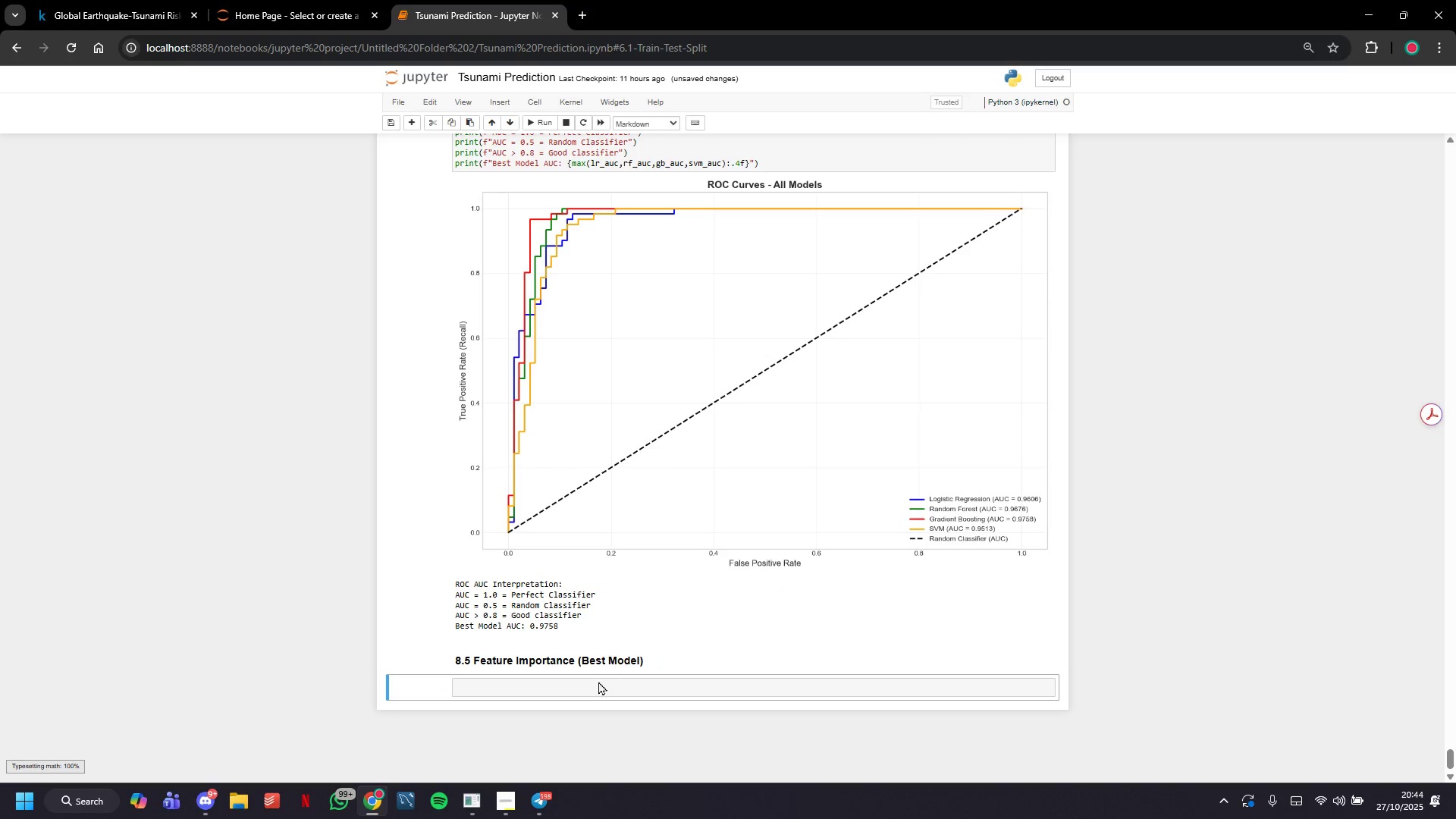 
left_click([595, 687])
 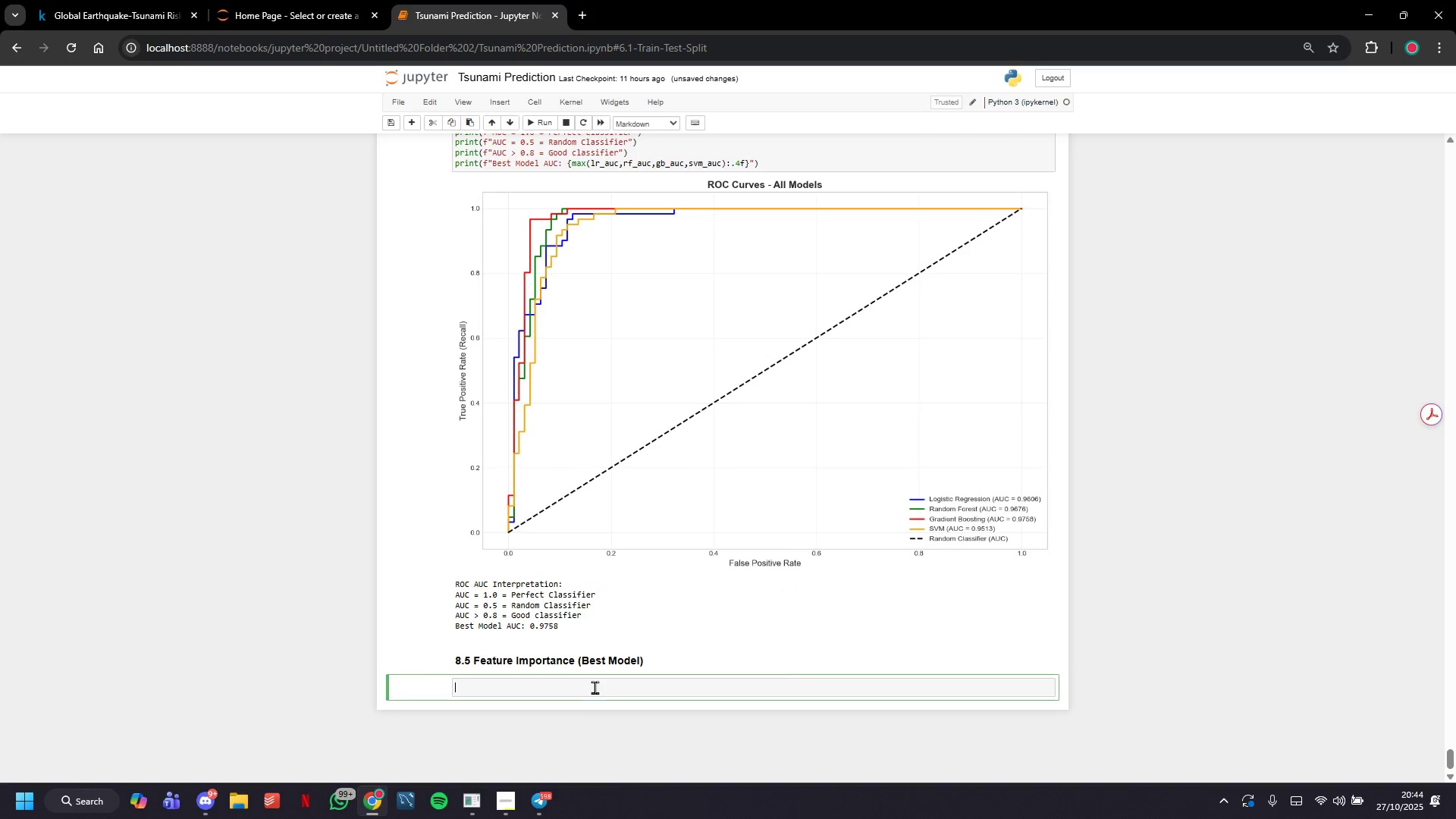 
type(Analyze which features are most important  )
key(Backspace)
key(Backspace)
type( for the best model.)
 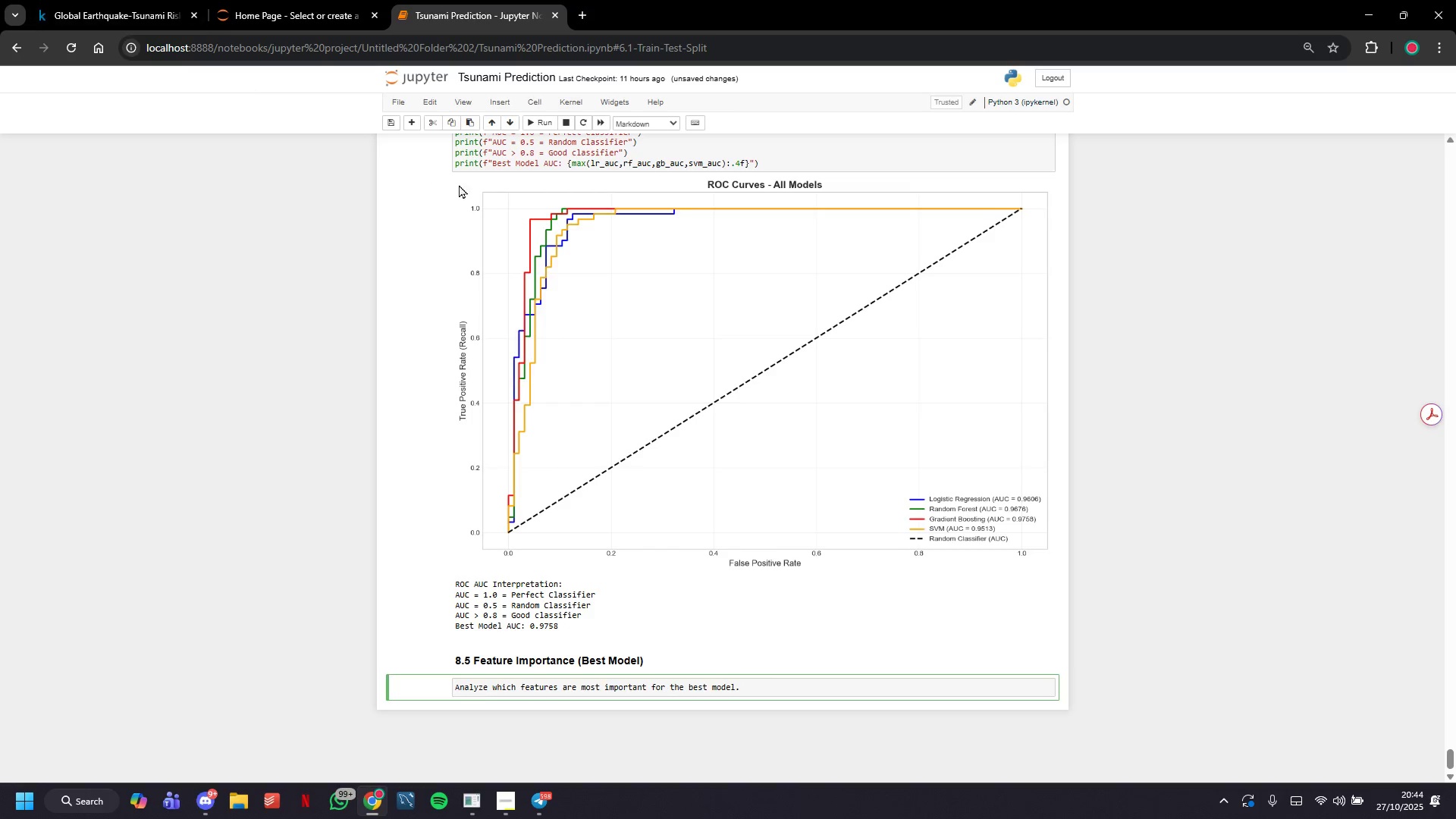 
left_click([548, 128])
 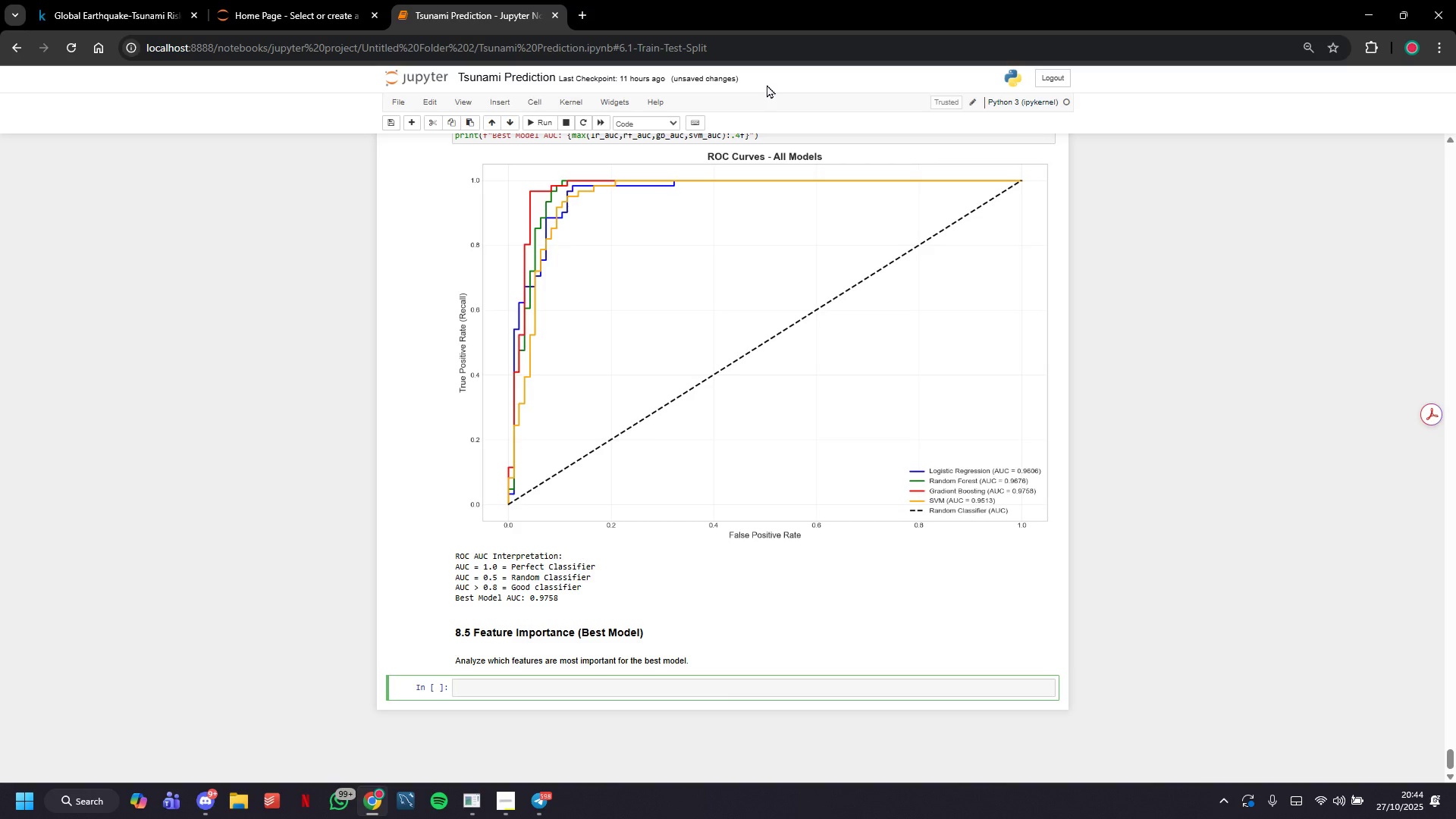 
wait(6.88)
 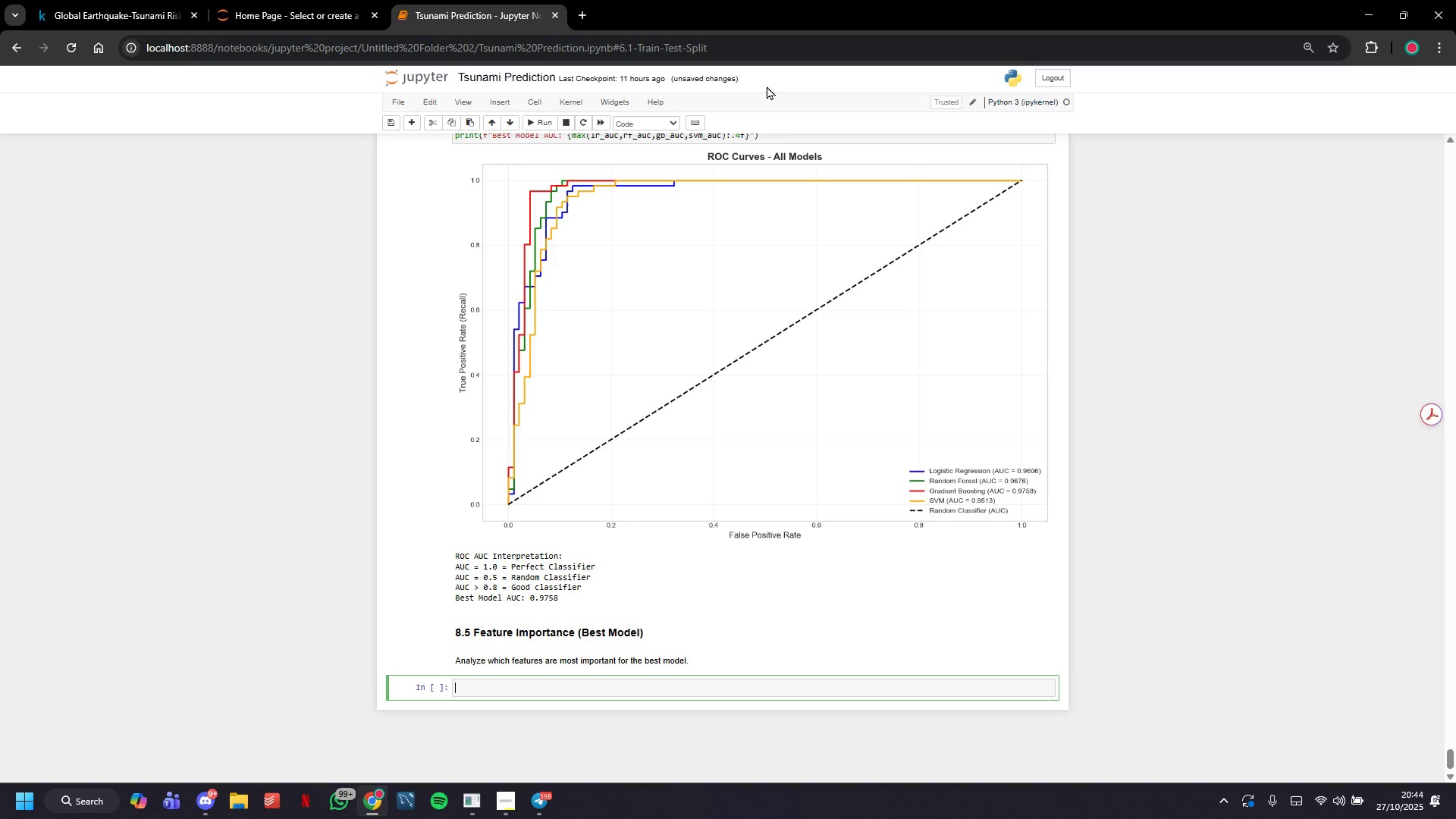 
type(if )
 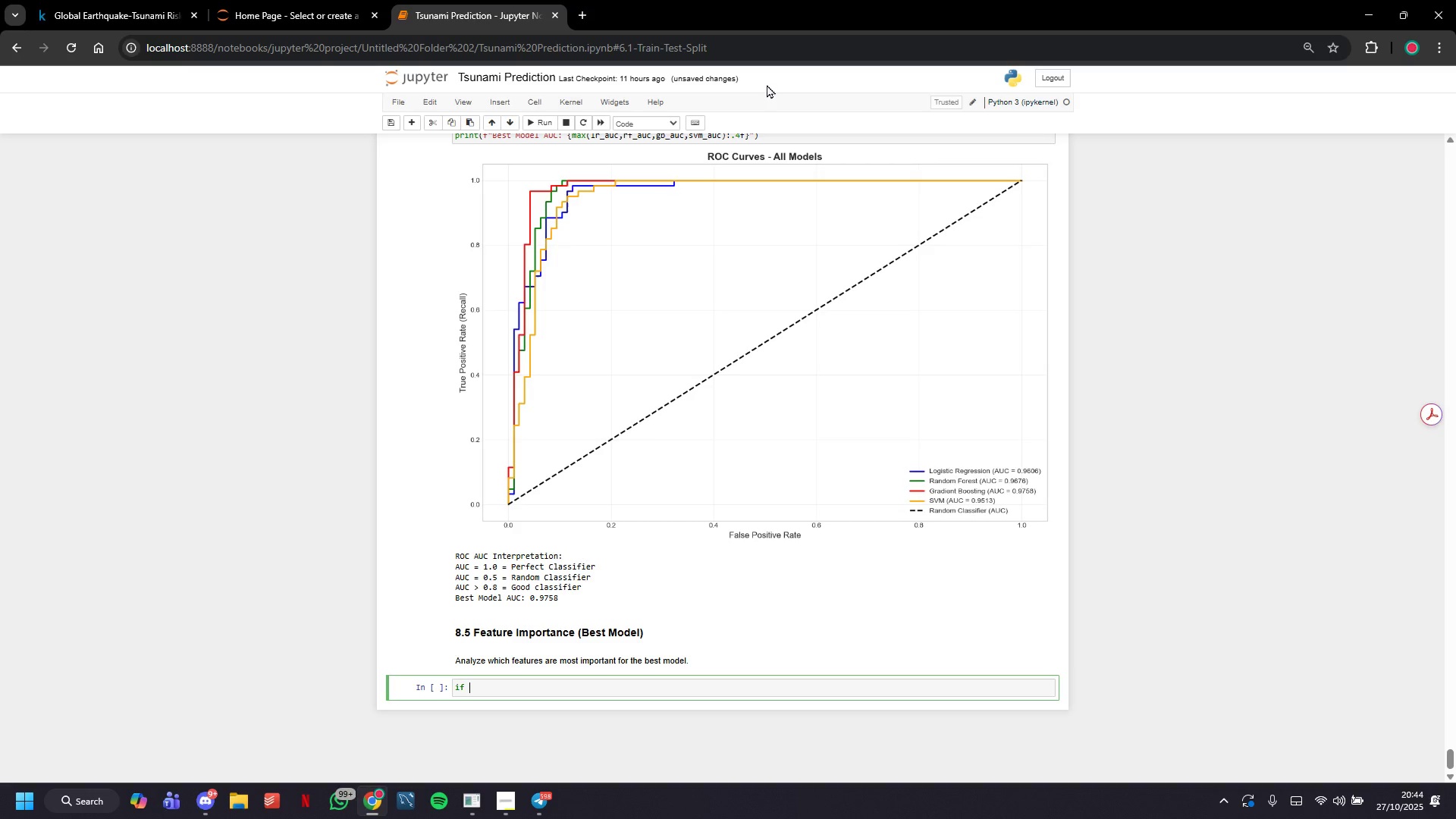 
wait(8.54)
 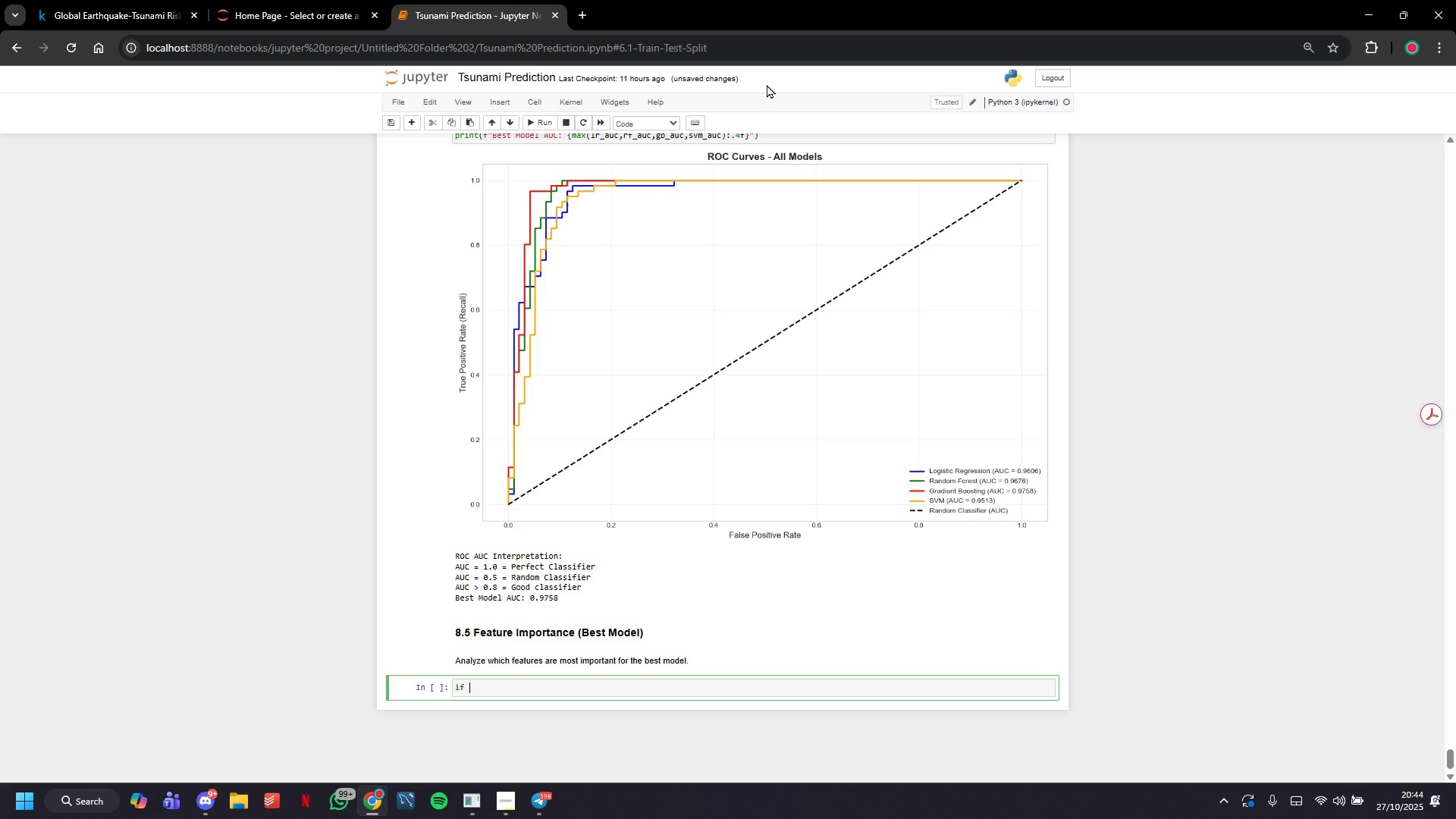 
hold_key(key=Backspace, duration=1.5)
 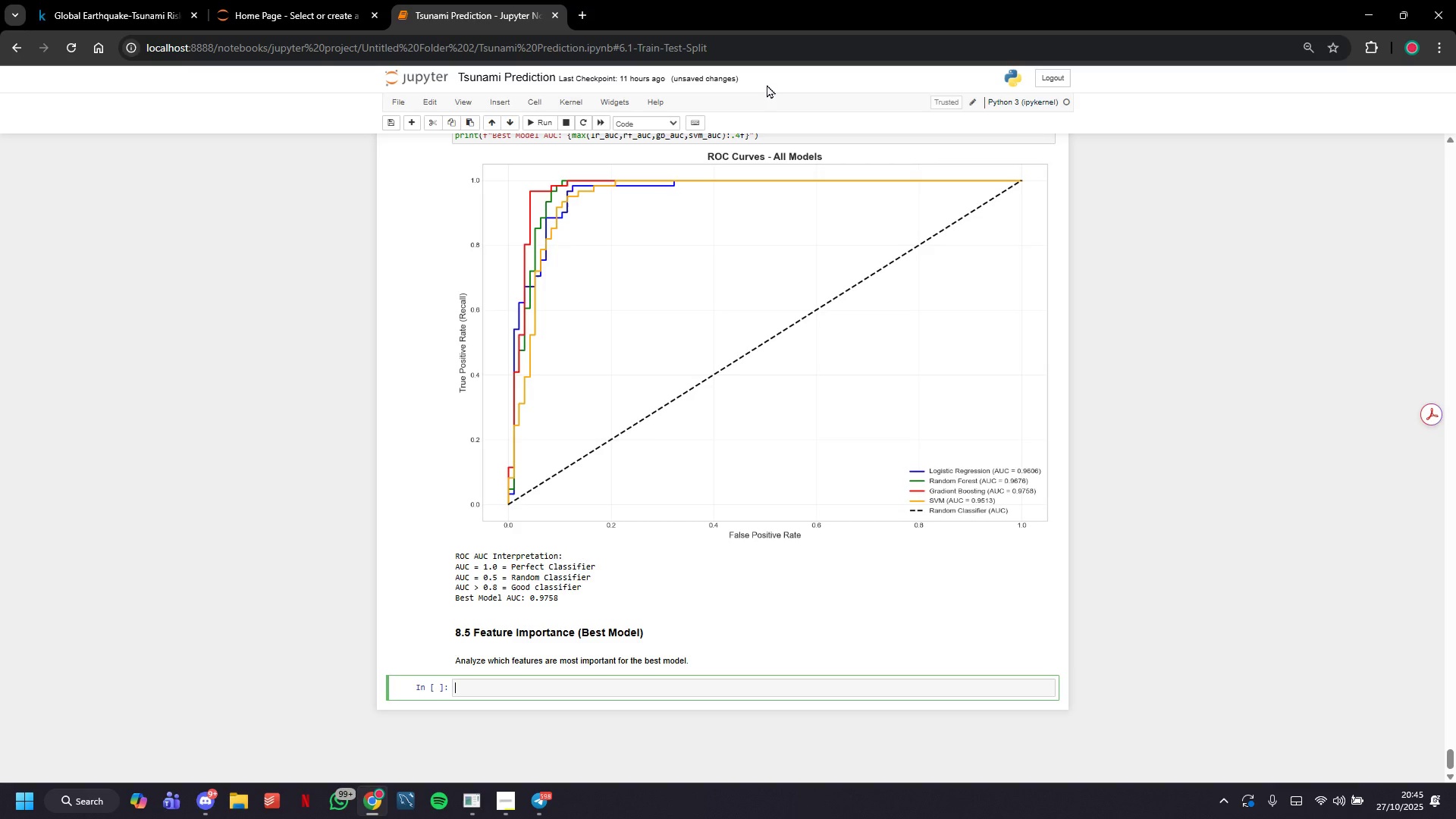 
key(Backspace)
key(Backspace)
key(Backspace)
key(Backspace)
type(feature_imp = pd.DataFrame)
 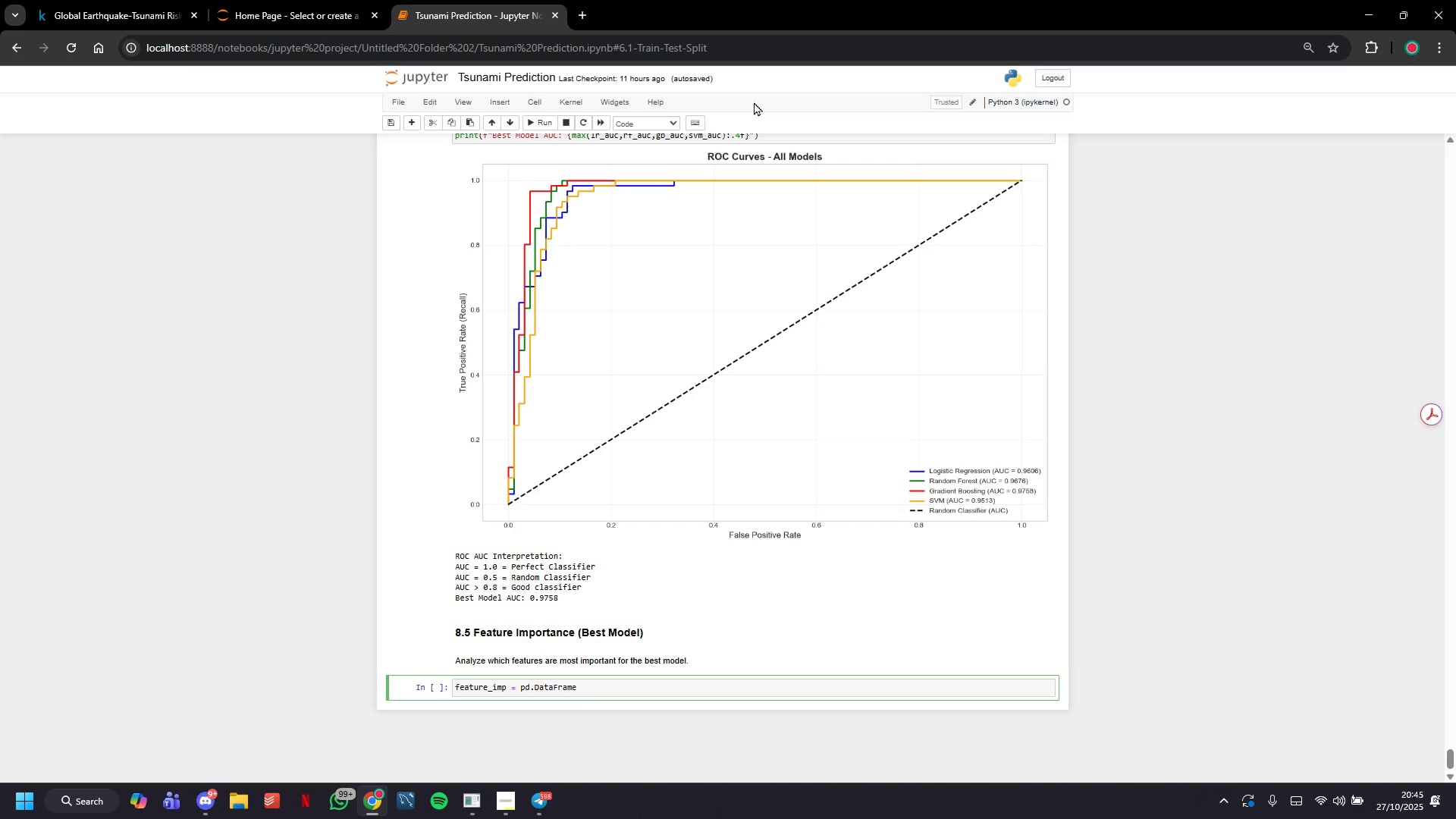 
wait(22.41)
 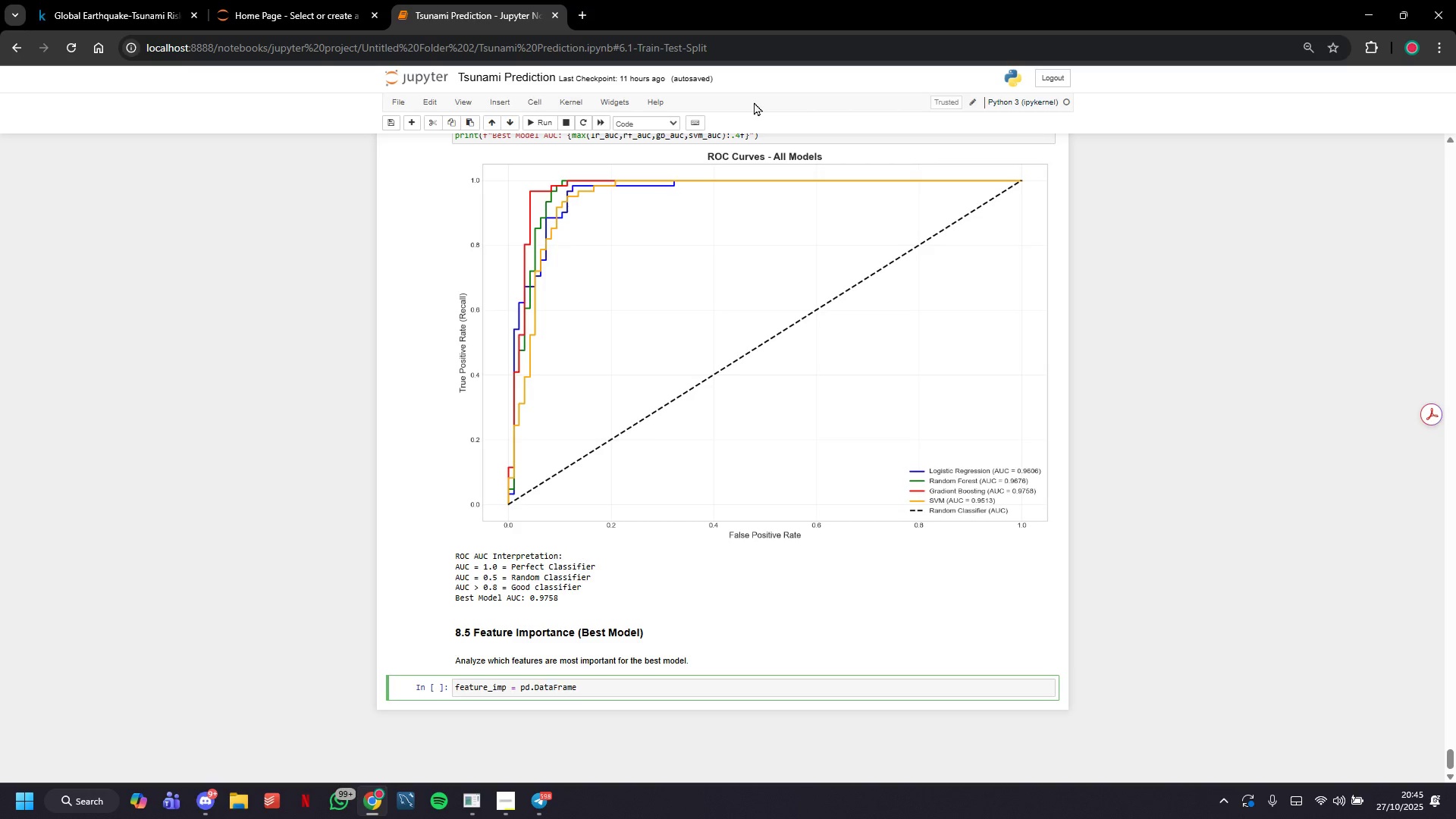 
key(Shift+ShiftLeft)
 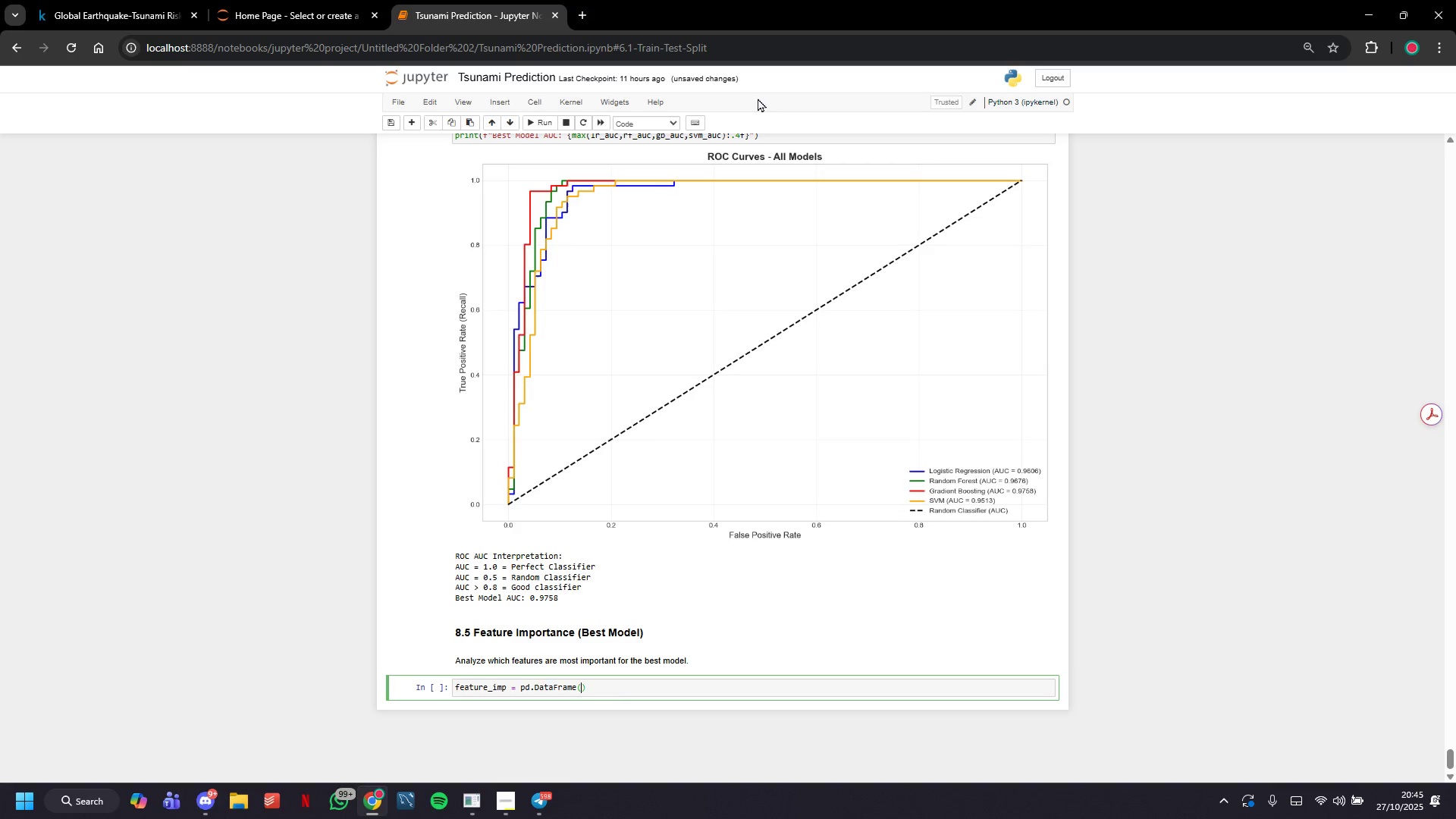 
key(Shift+9)
 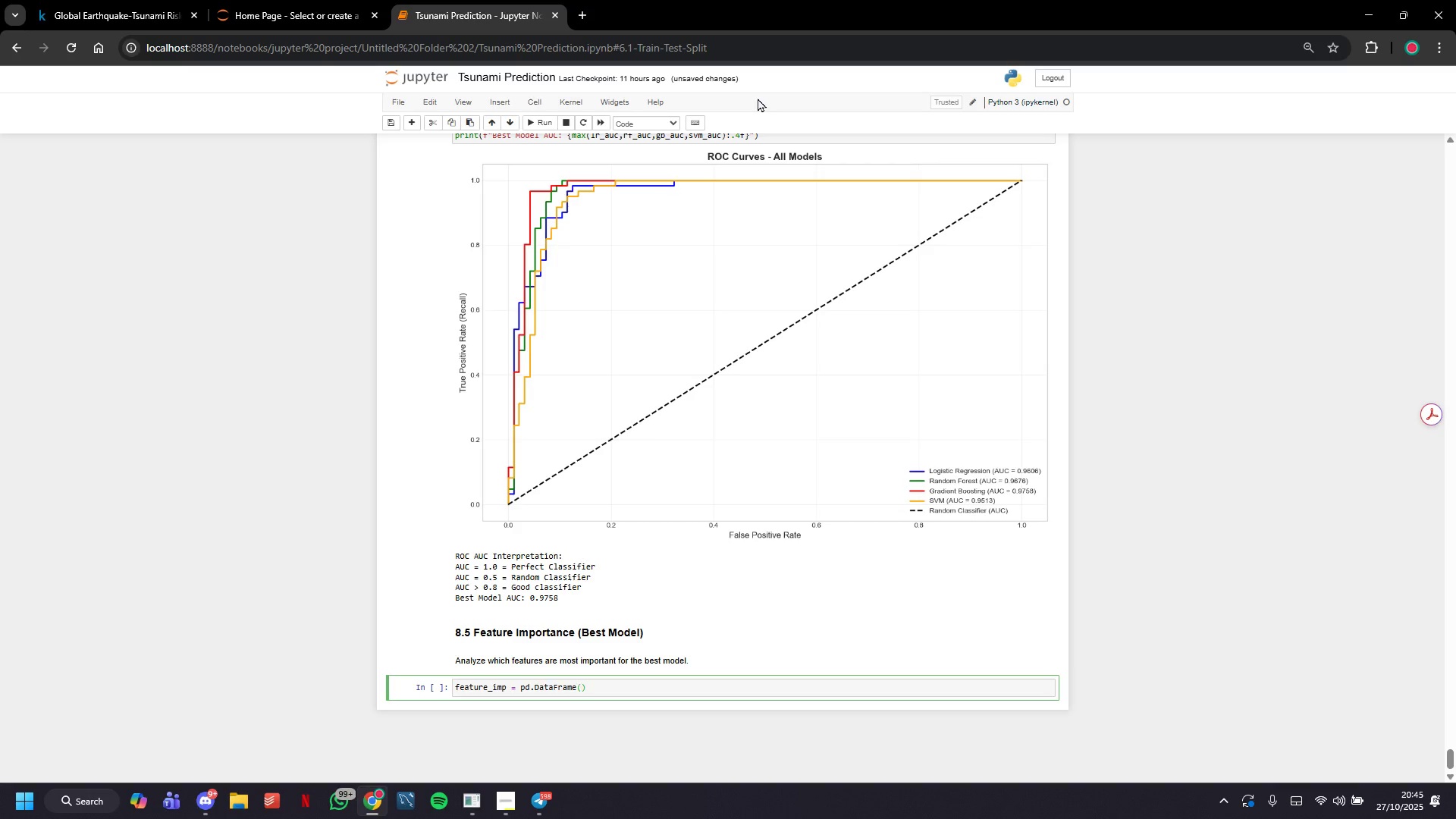 
key(Shift+BracketLeft)
 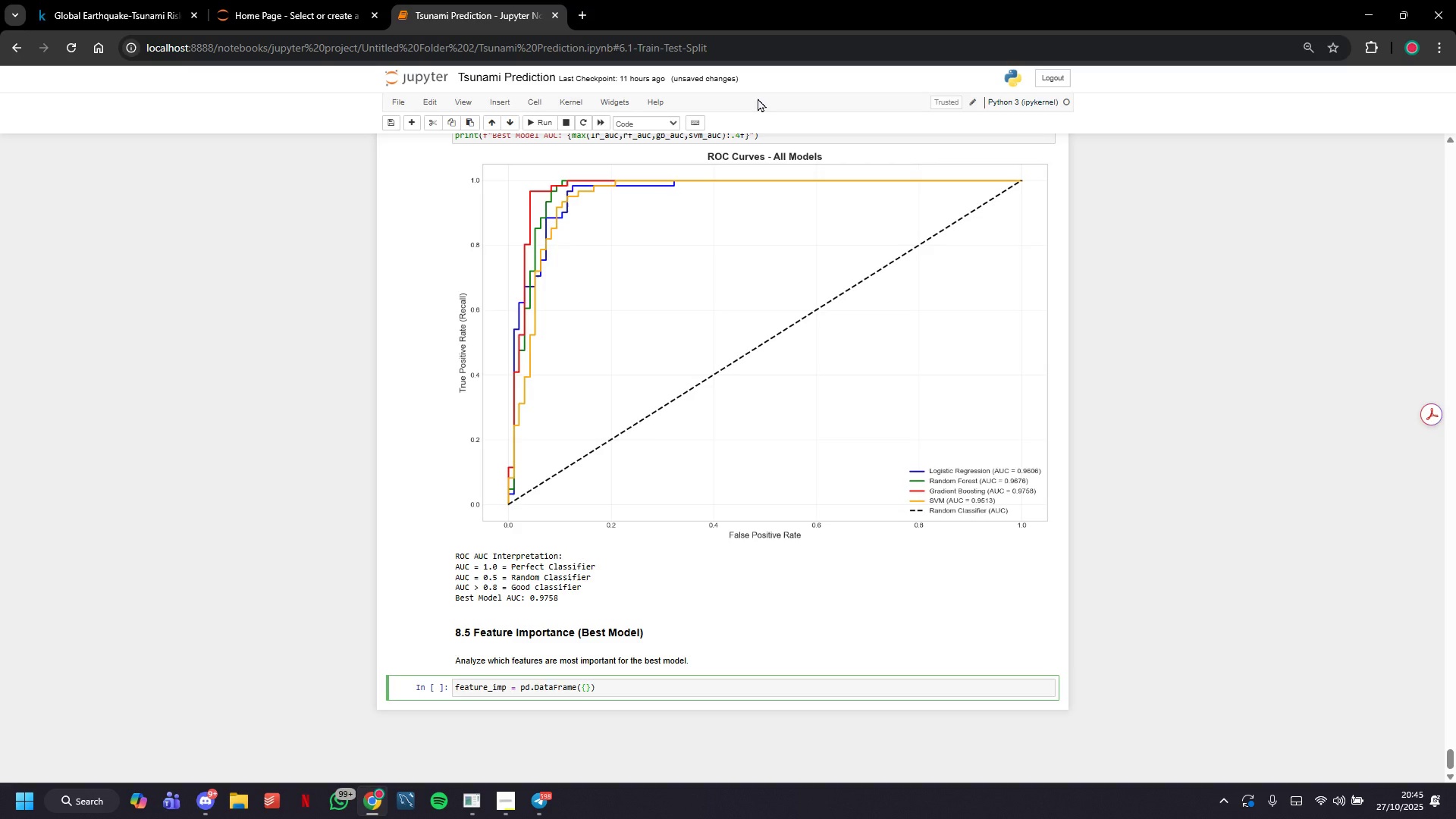 
key(Enter)
 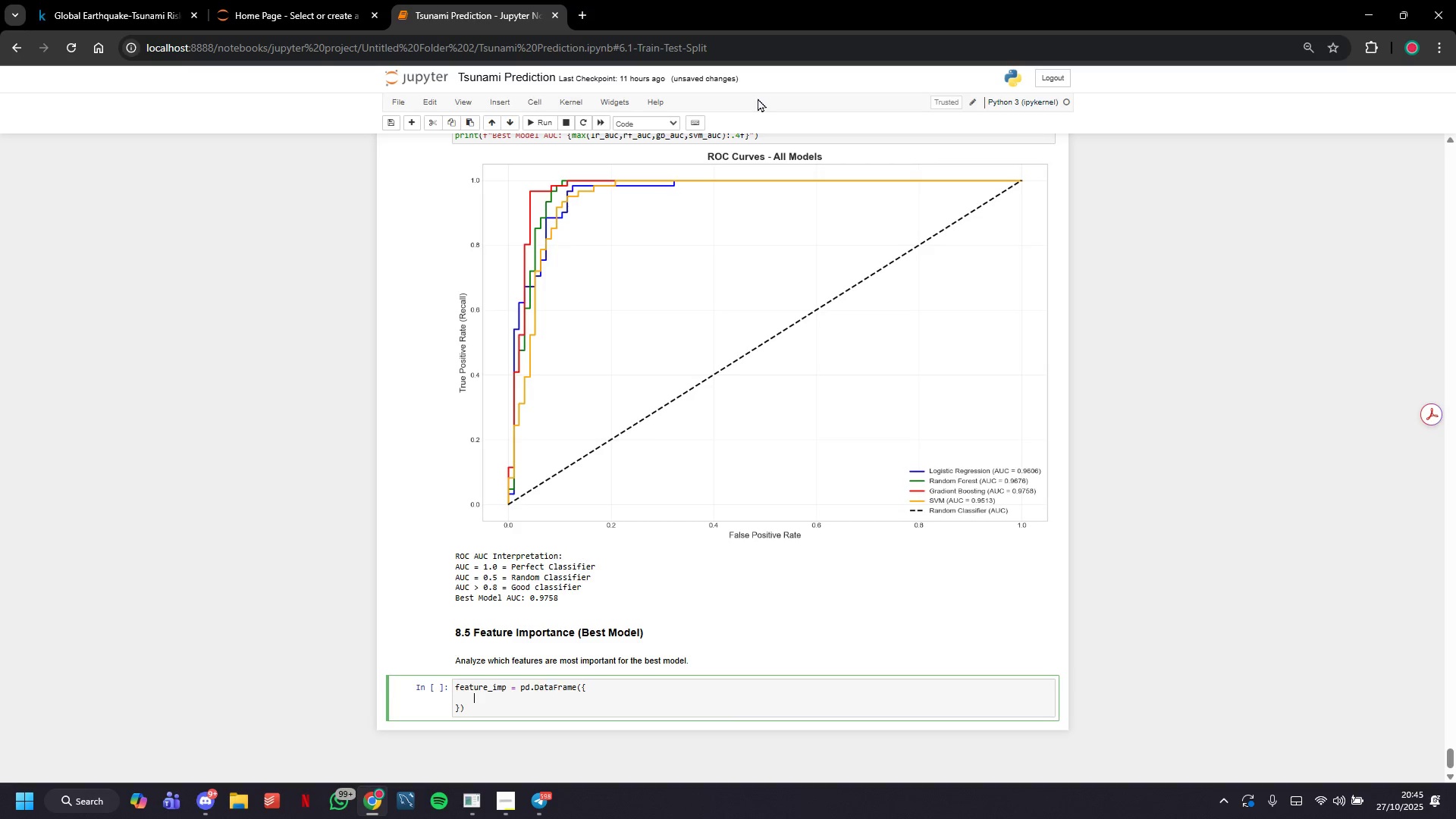 
type('Feature)
 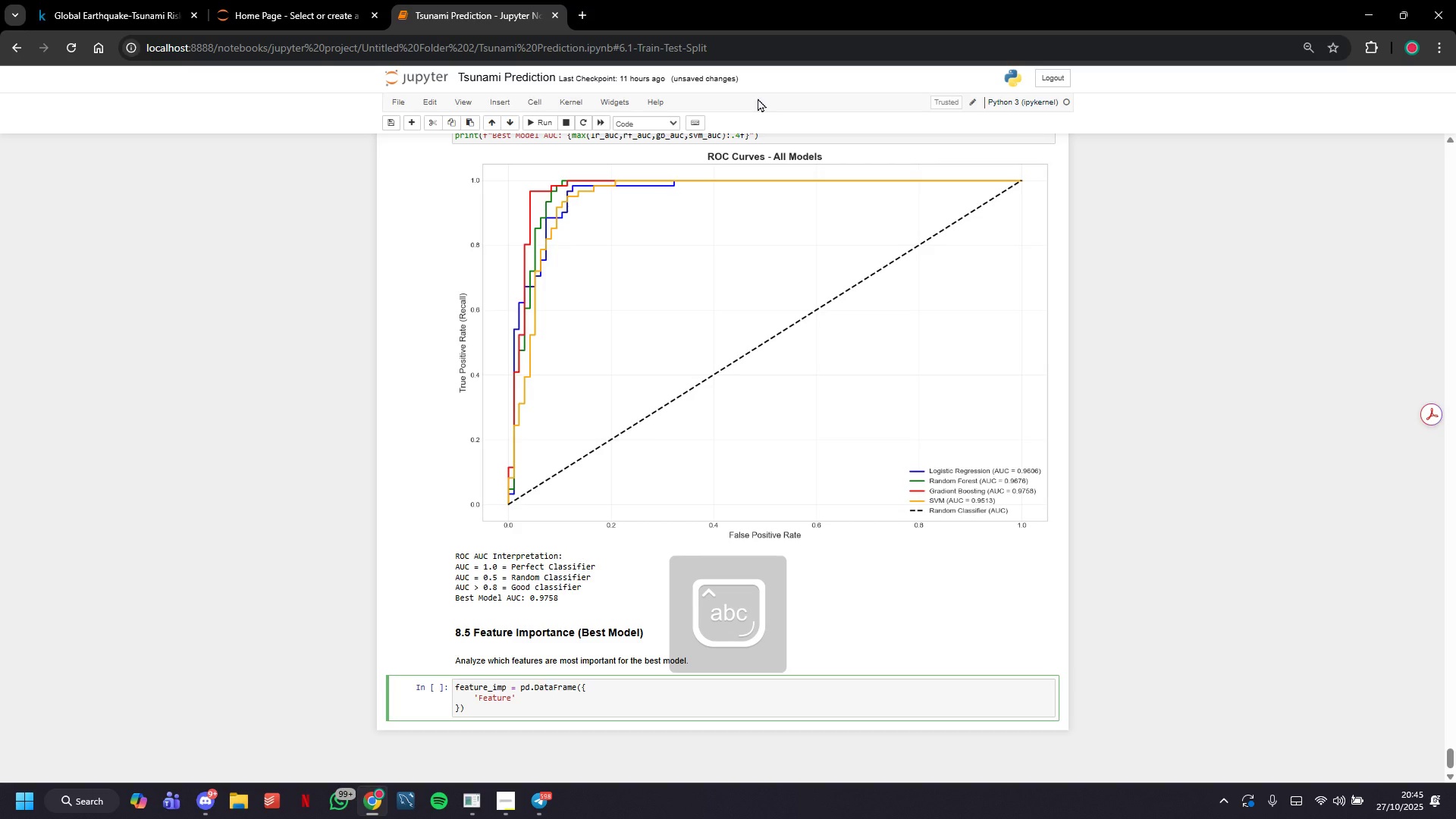 
key(ArrowRight)
 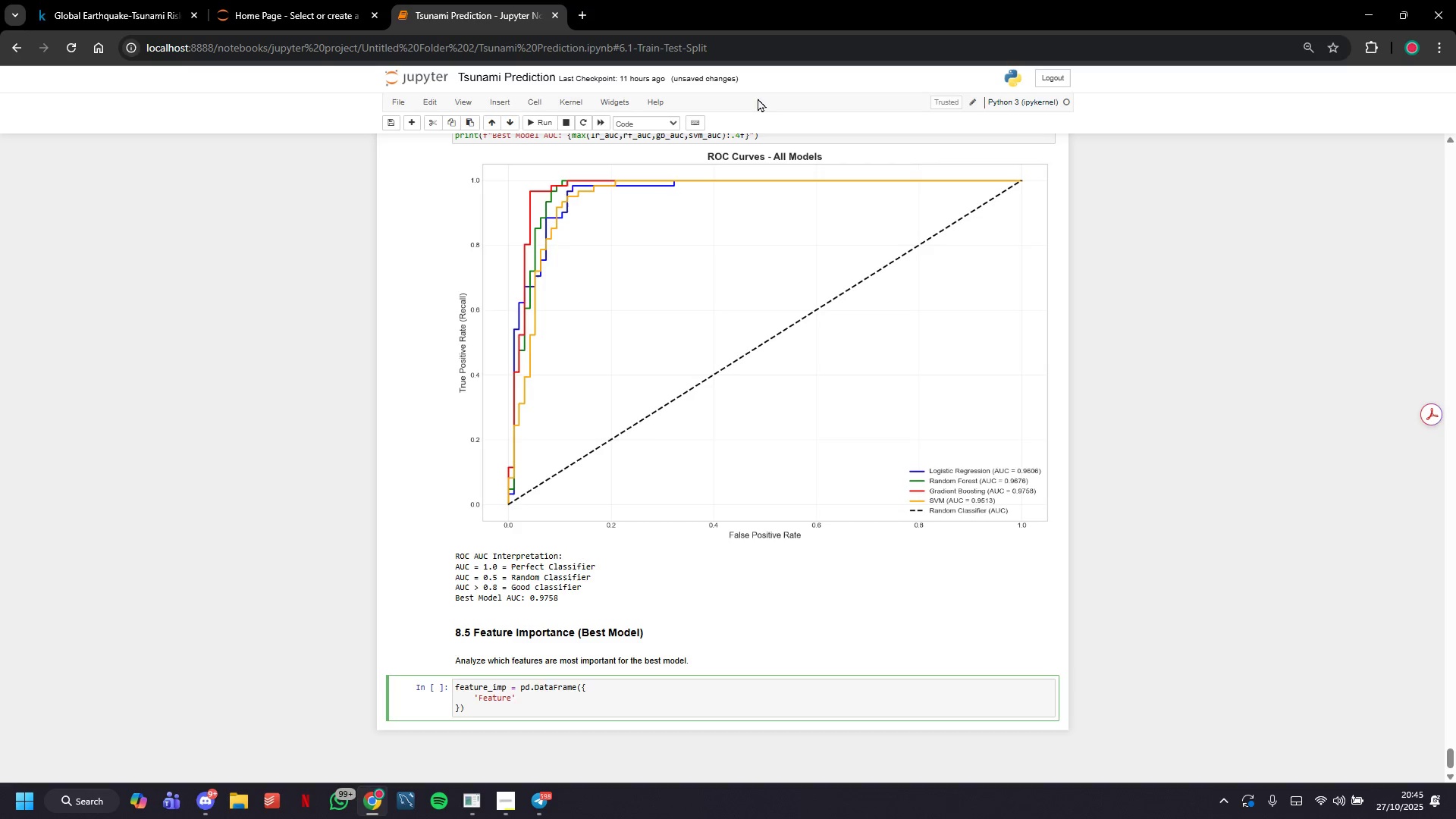 
type( : selected_features,)
 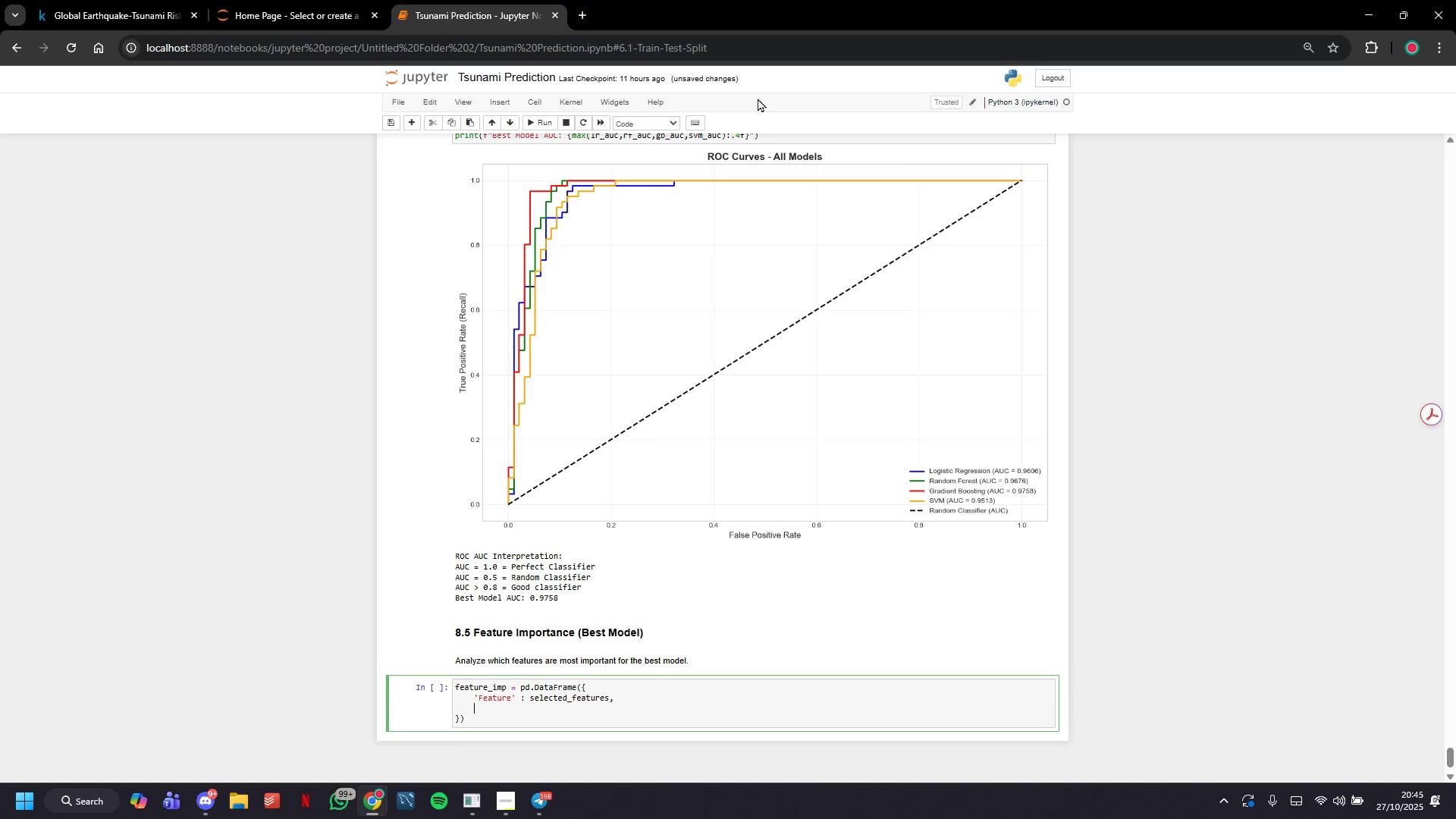 
key(Enter)
 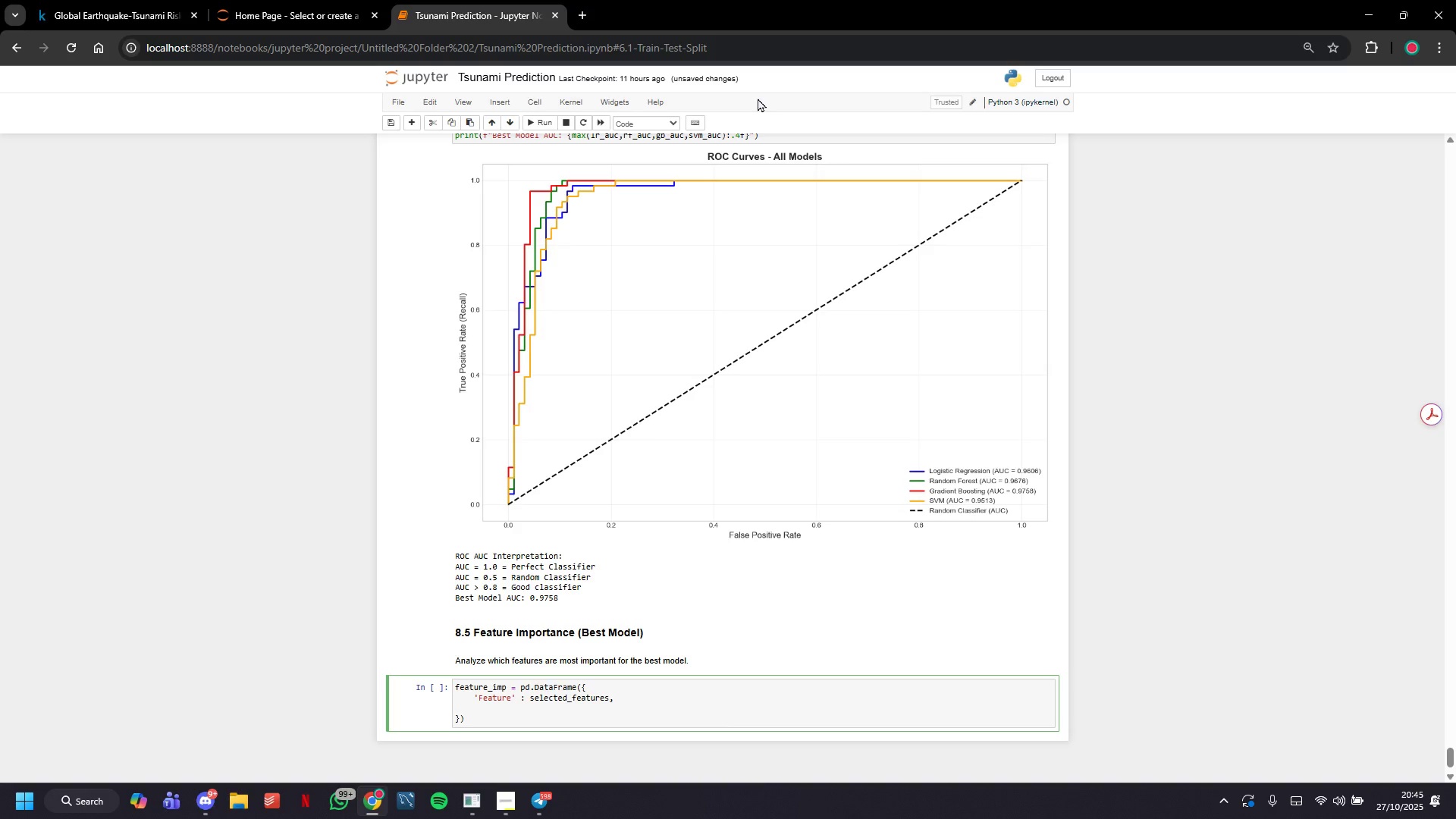 
type('Importance)
 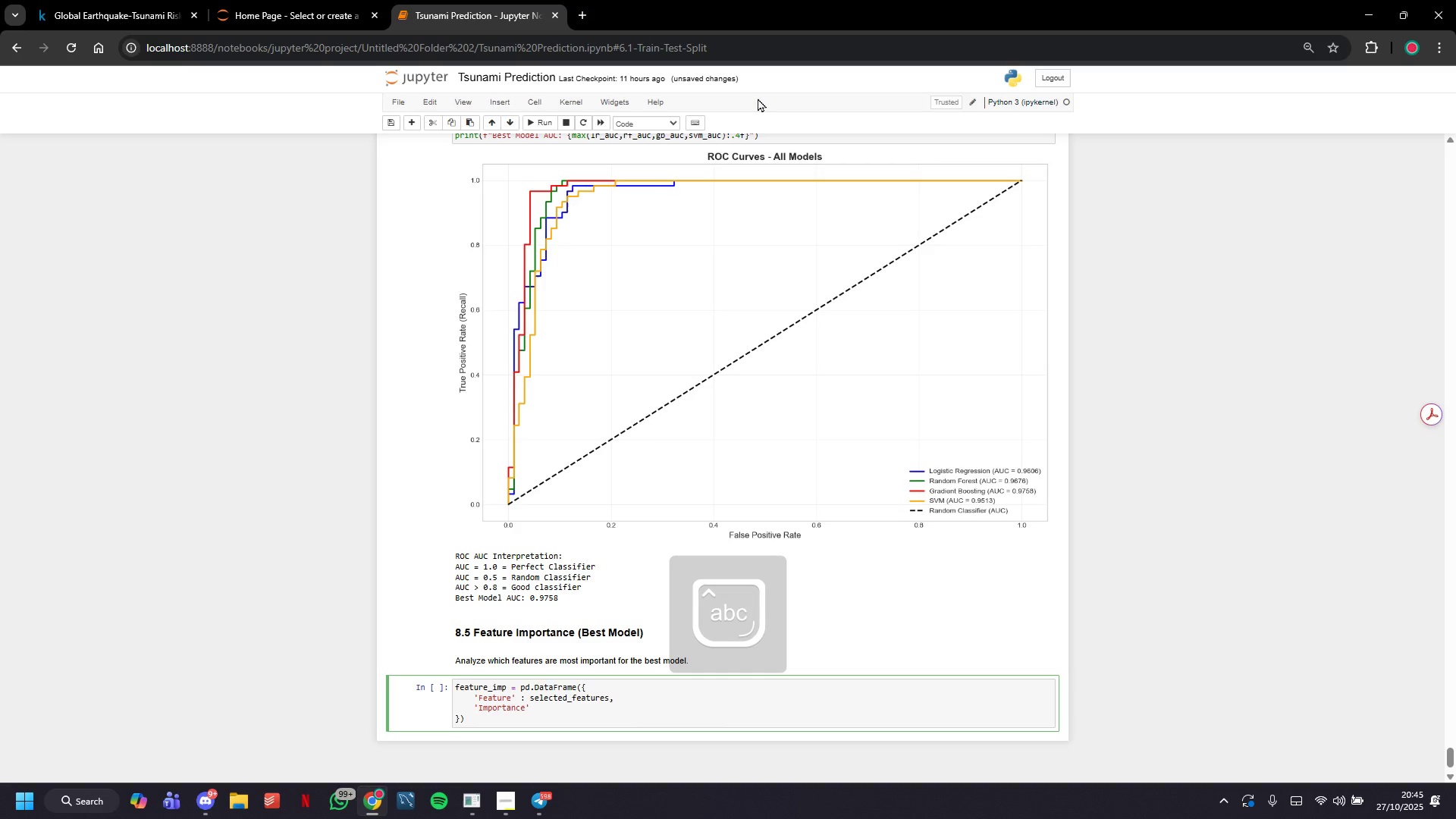 
key(ArrowRight)
 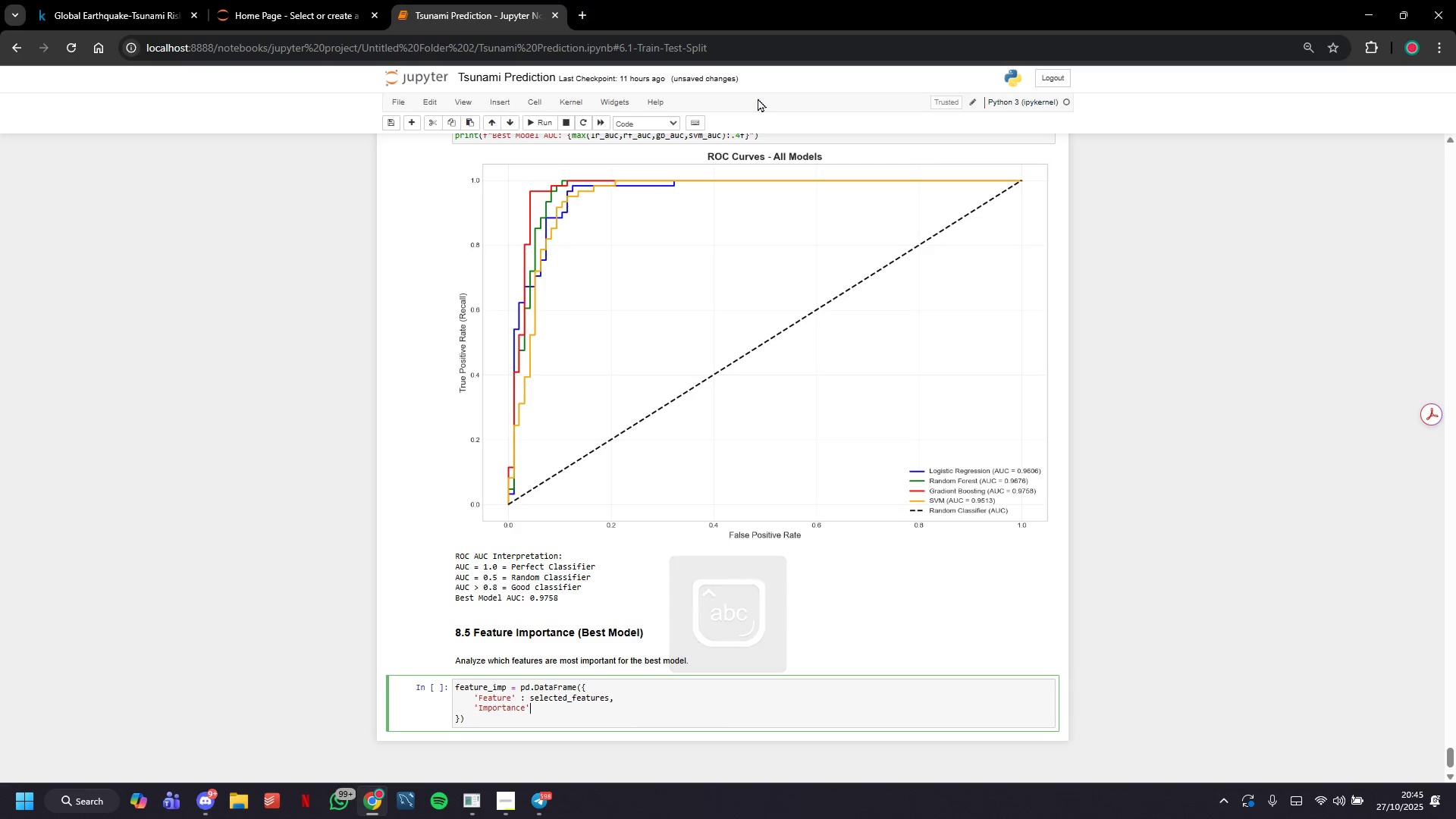 
key(Space)
 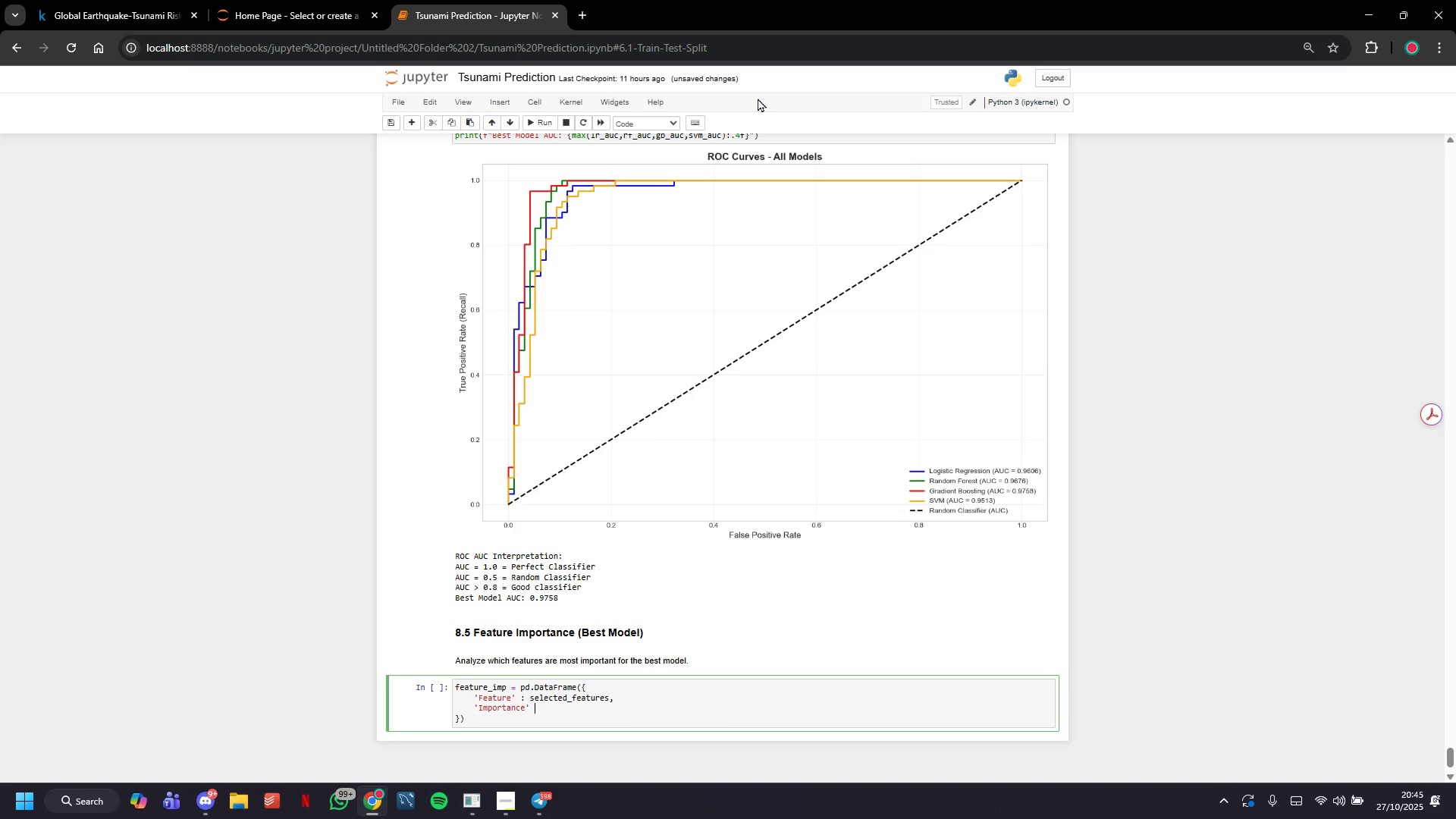 
key(Shift+ShiftLeft)
 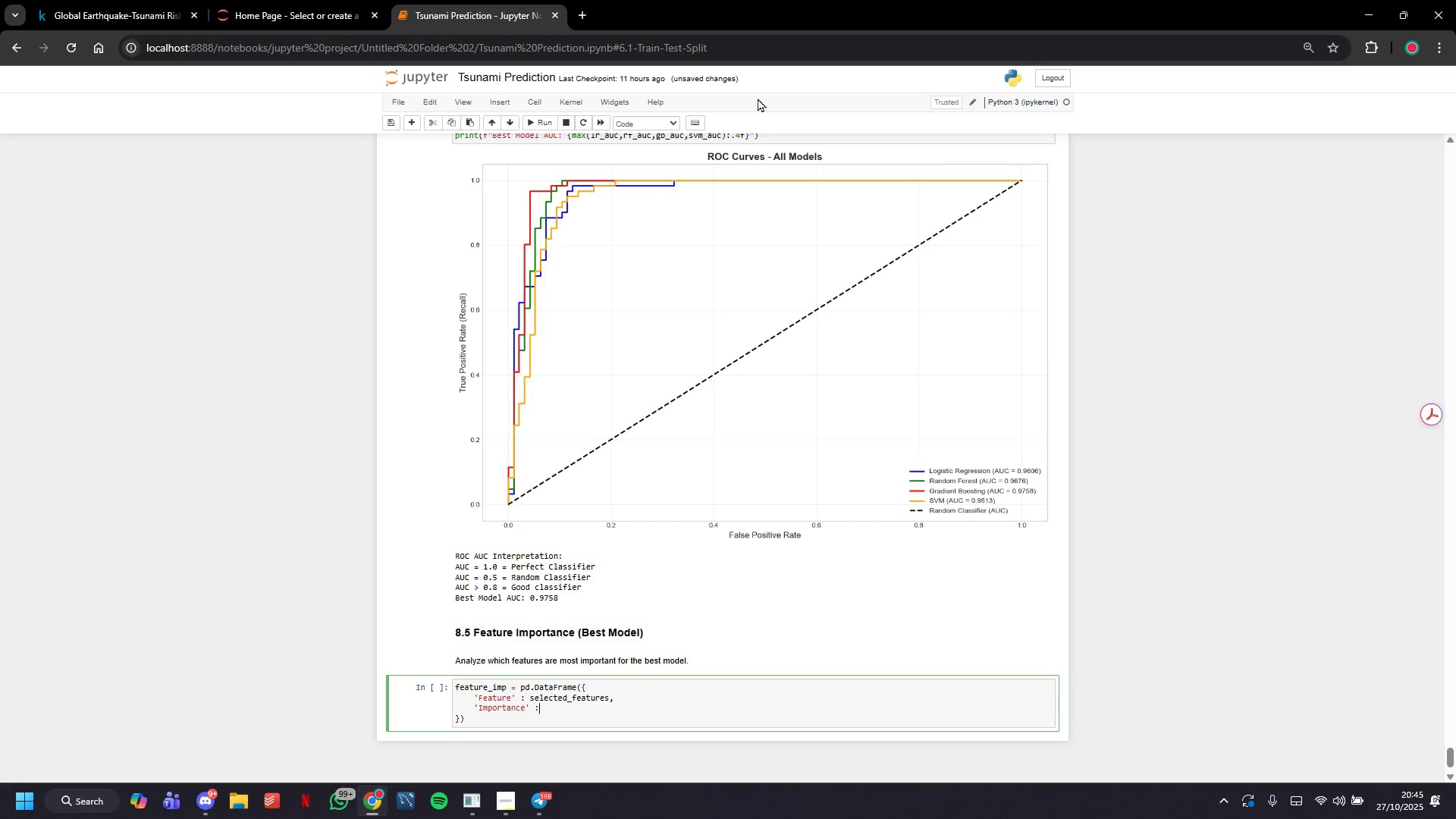 
key(Shift+Semicolon)
 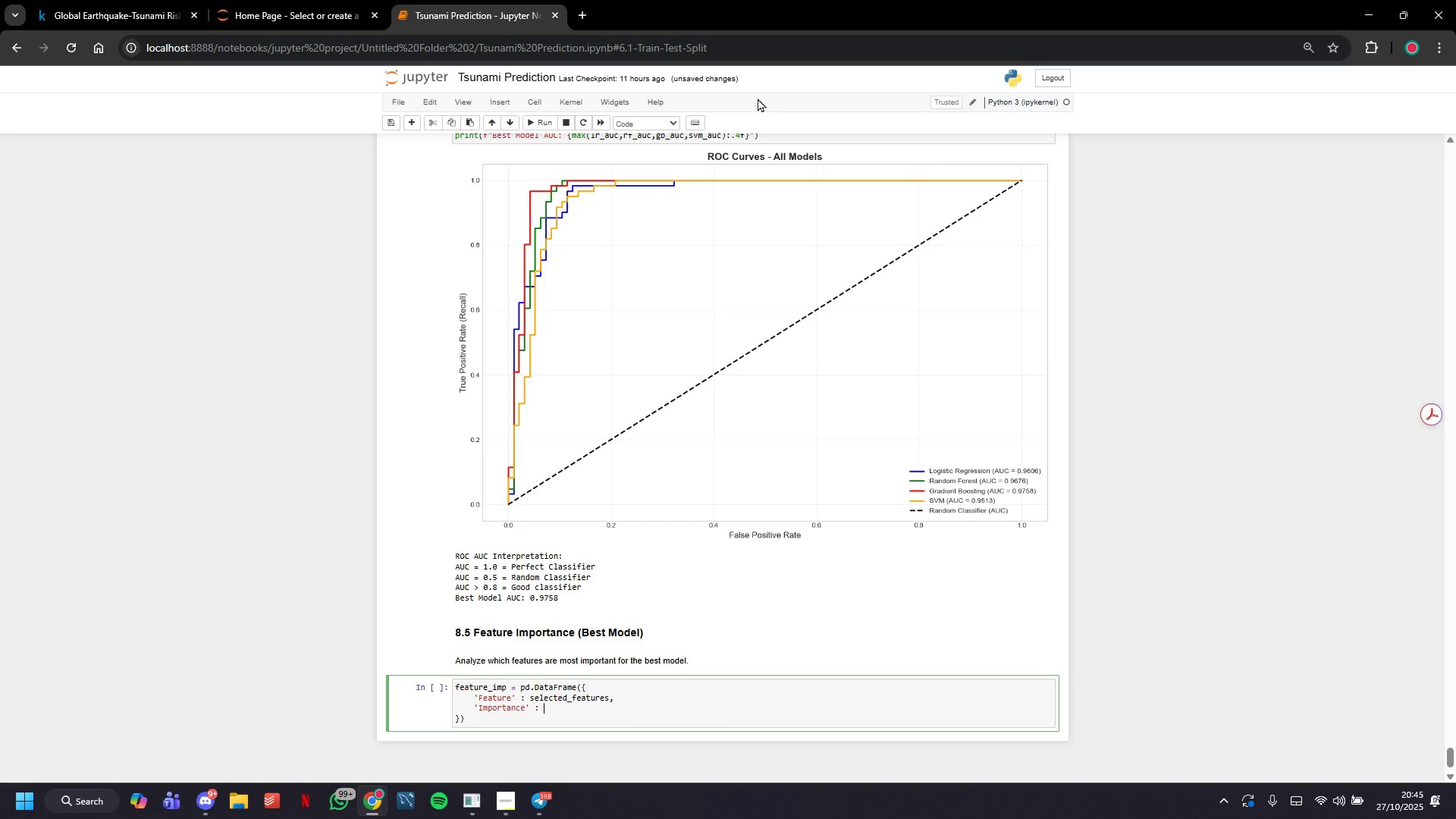 
key(Space)
 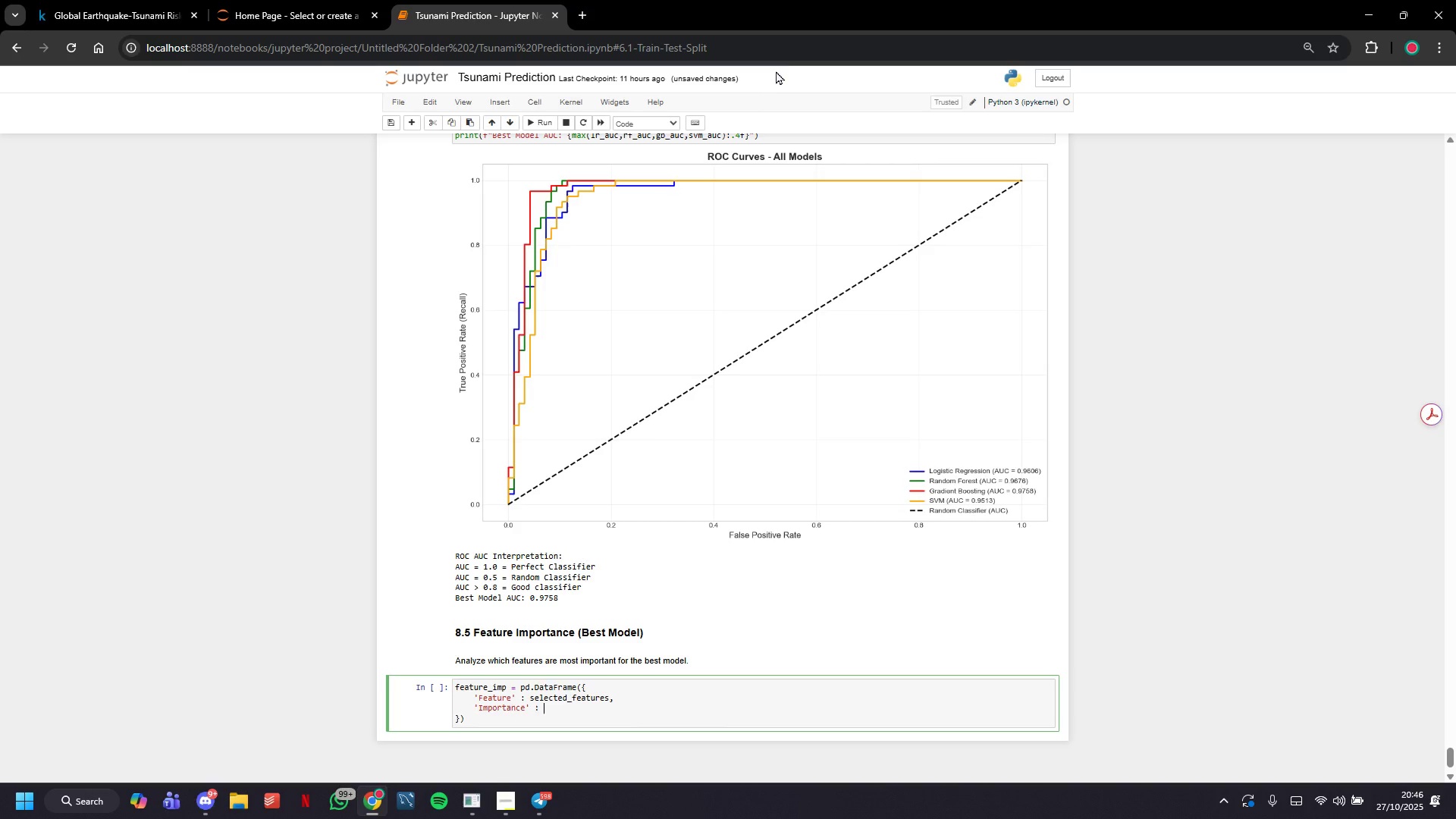 
type(best_model.feature_importances_)
 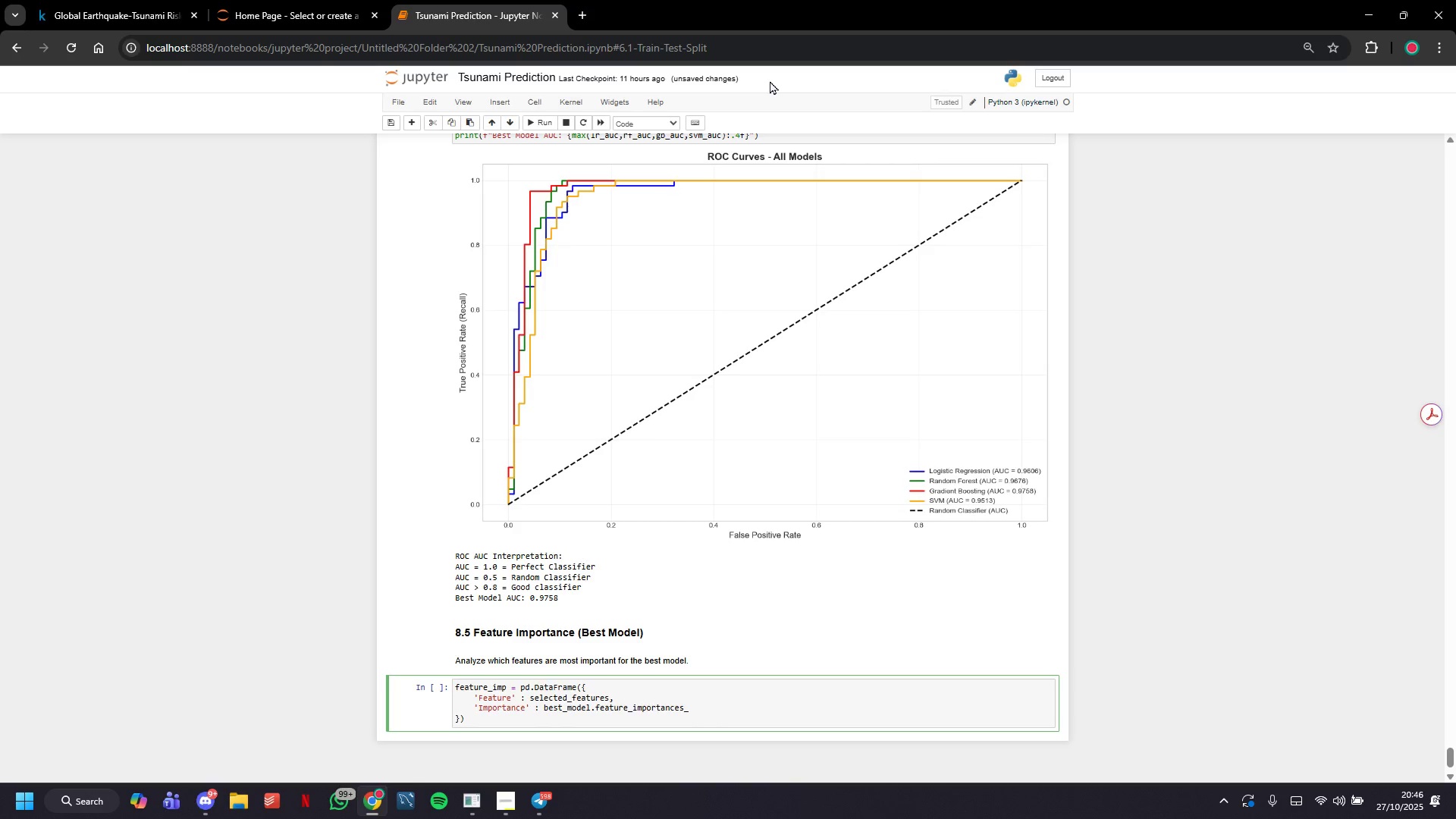 
key(ArrowRight)
 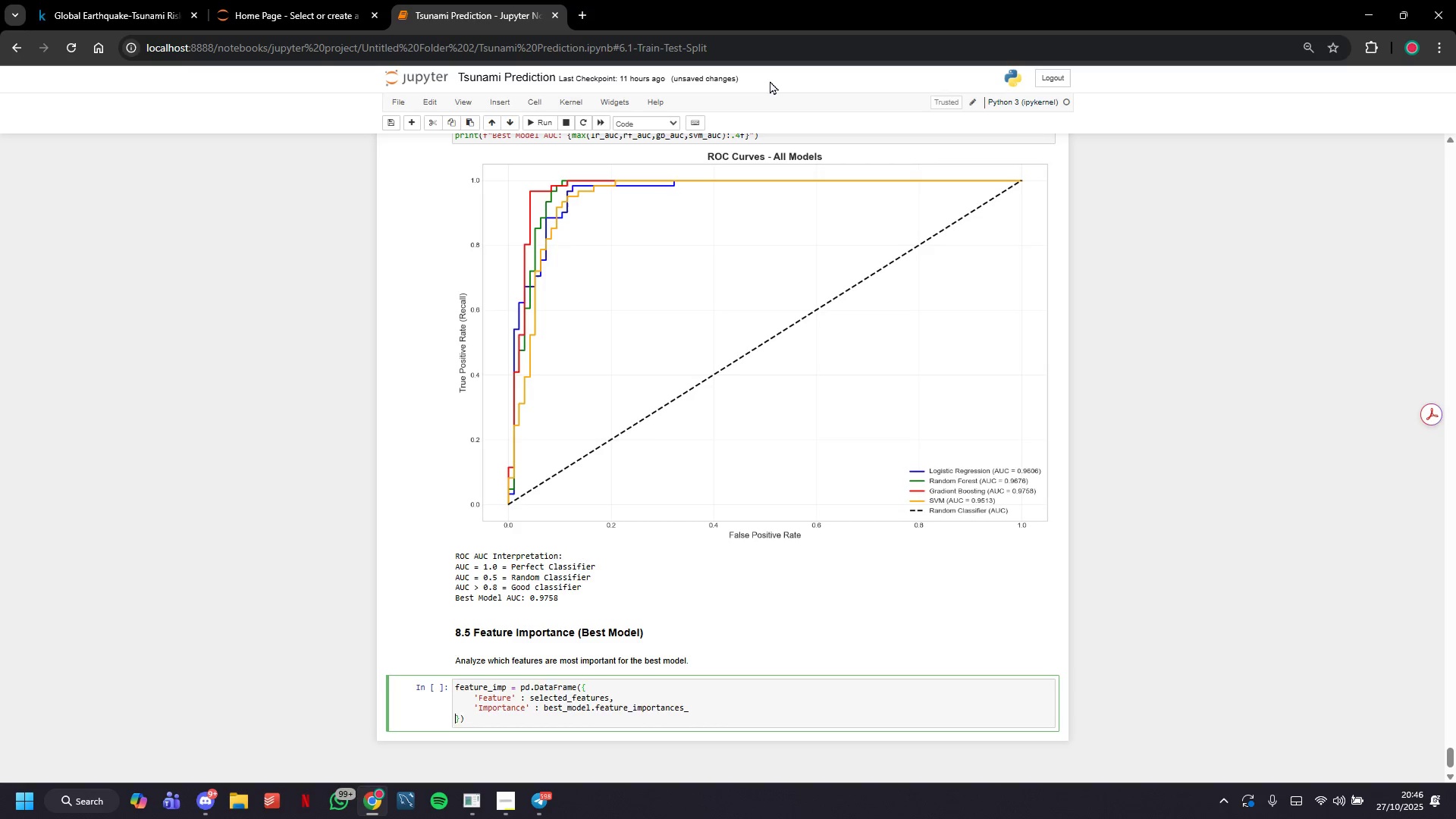 
key(ArrowRight)
 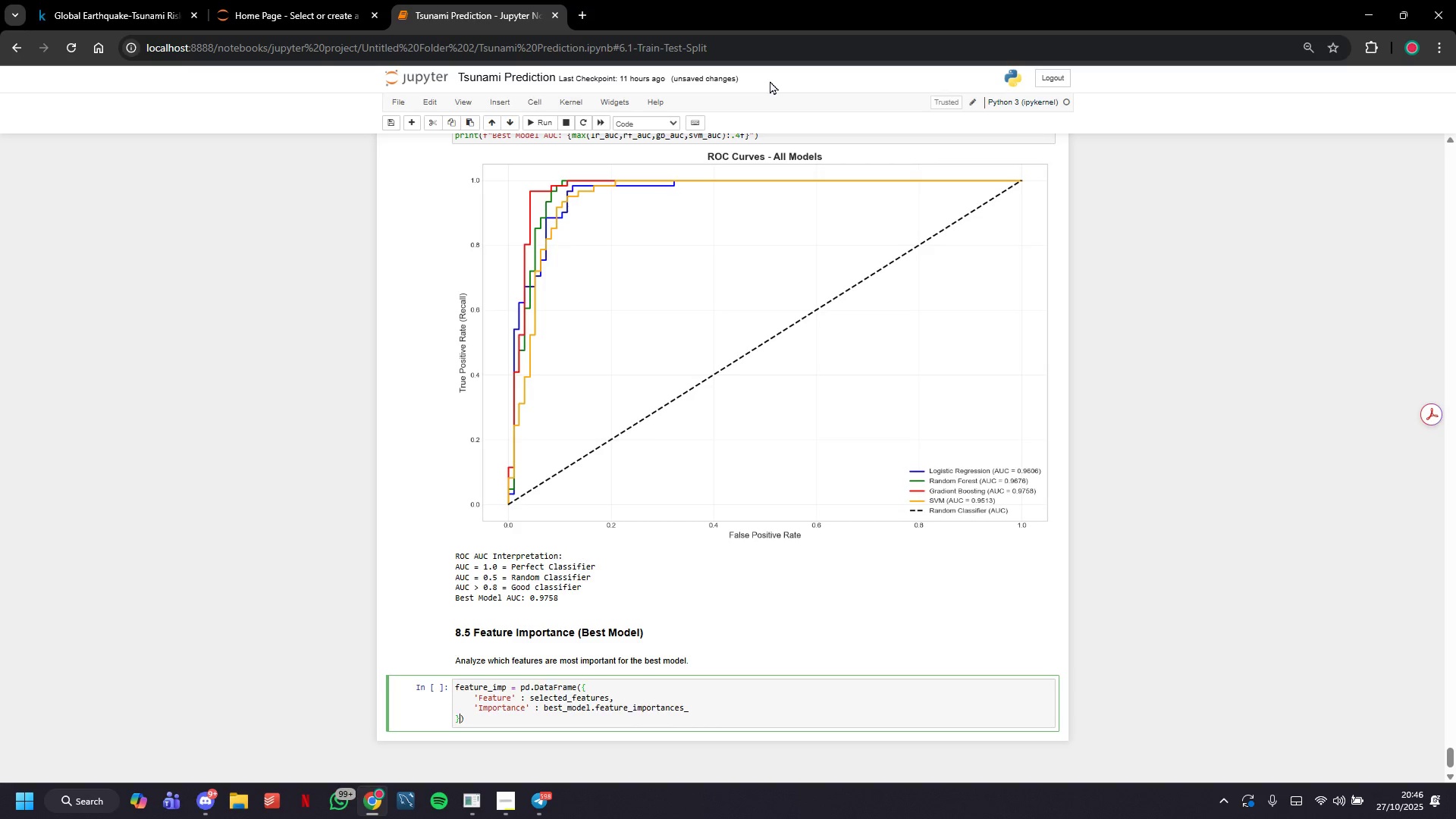 
key(ArrowRight)
 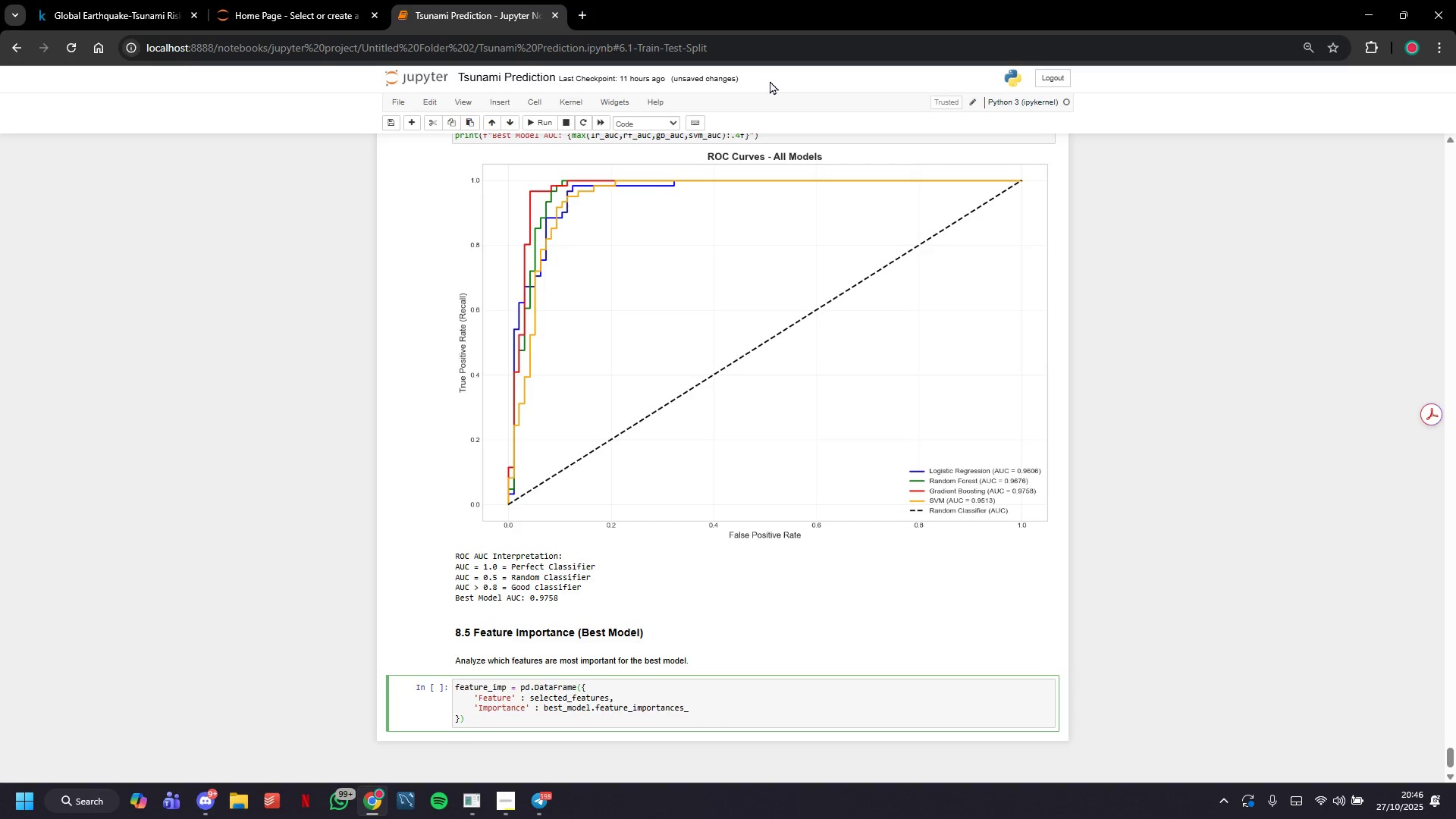 
type(.sort_values('Importance)
 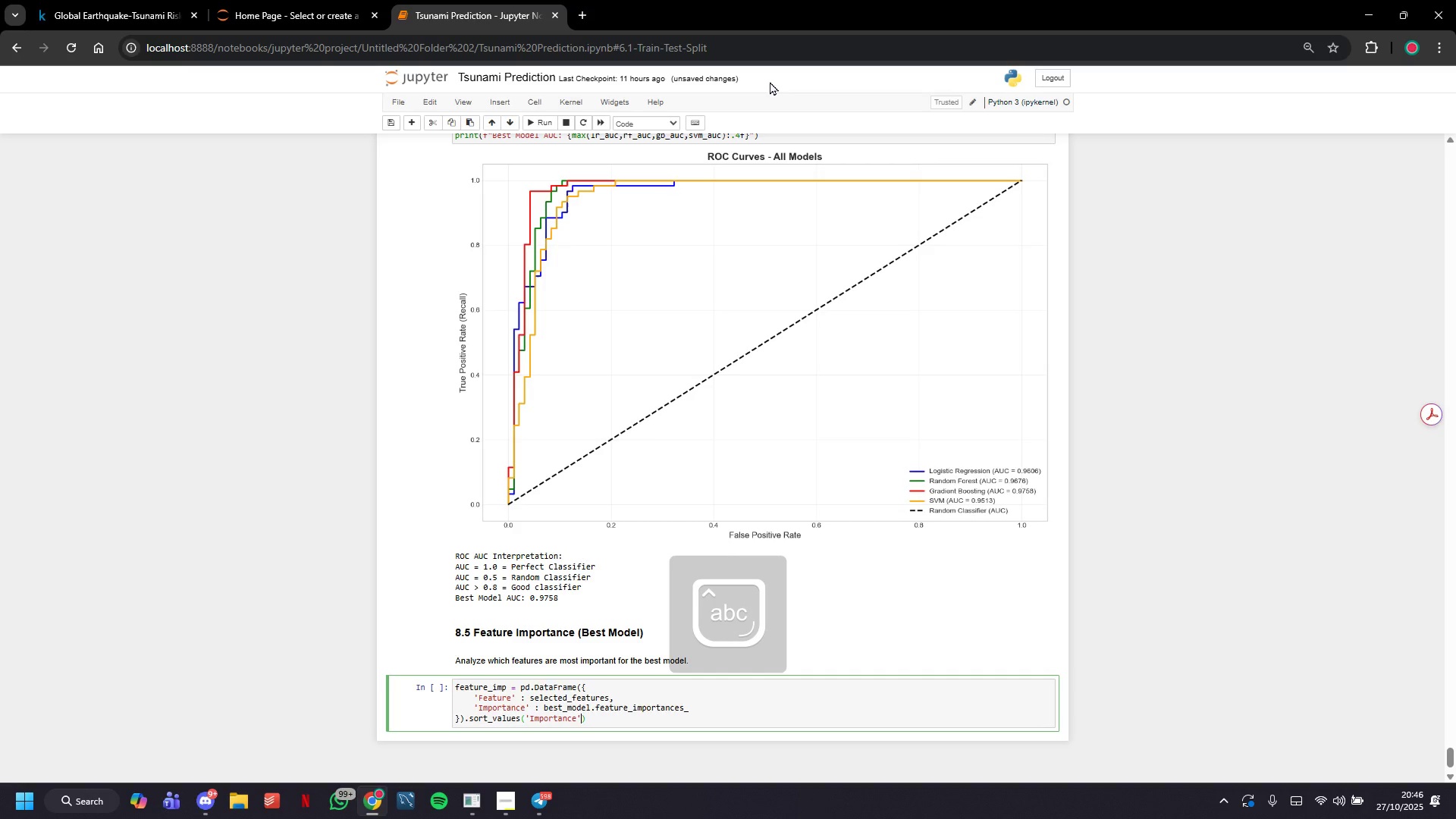 
 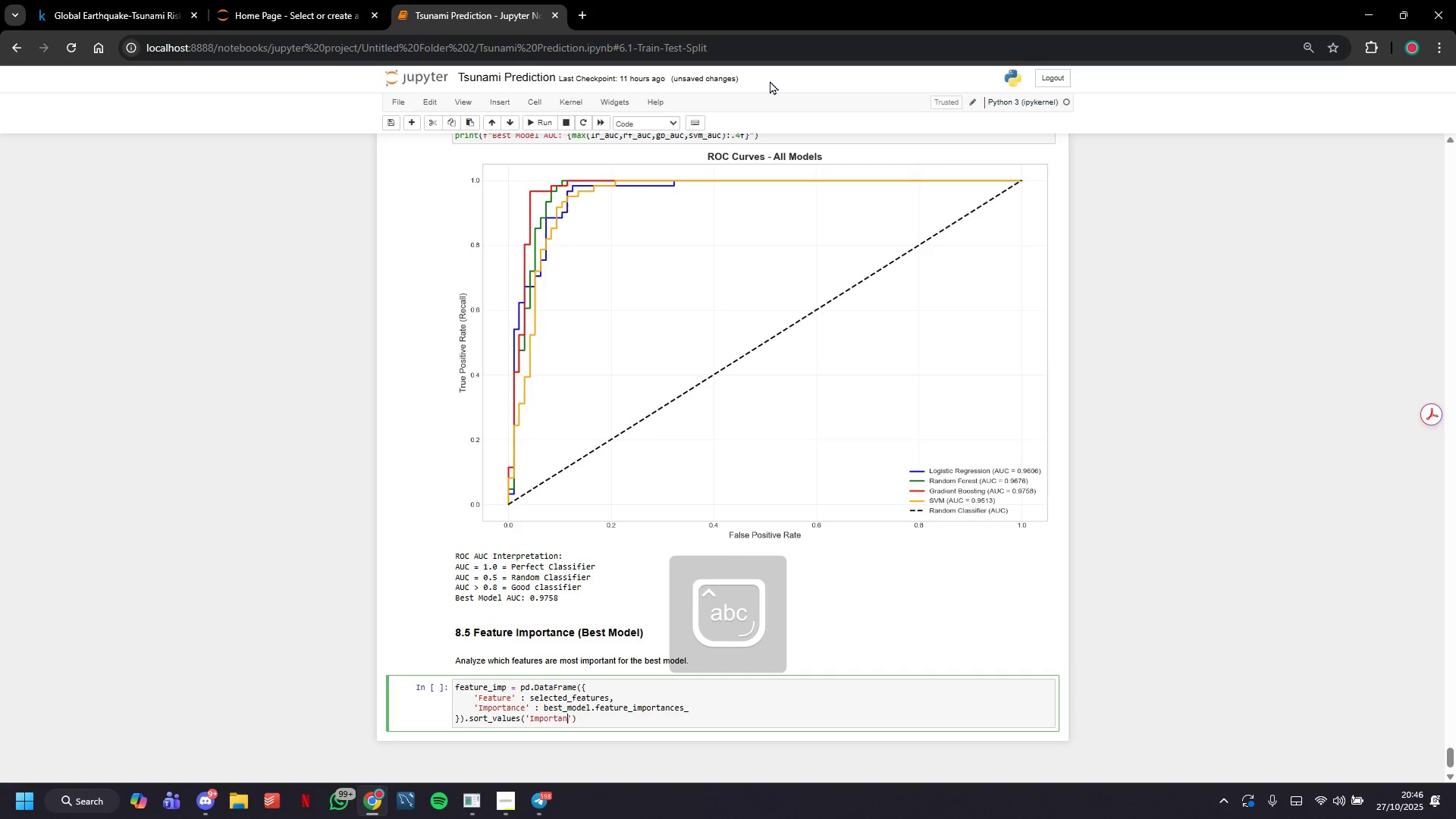 
key(ArrowRight)
 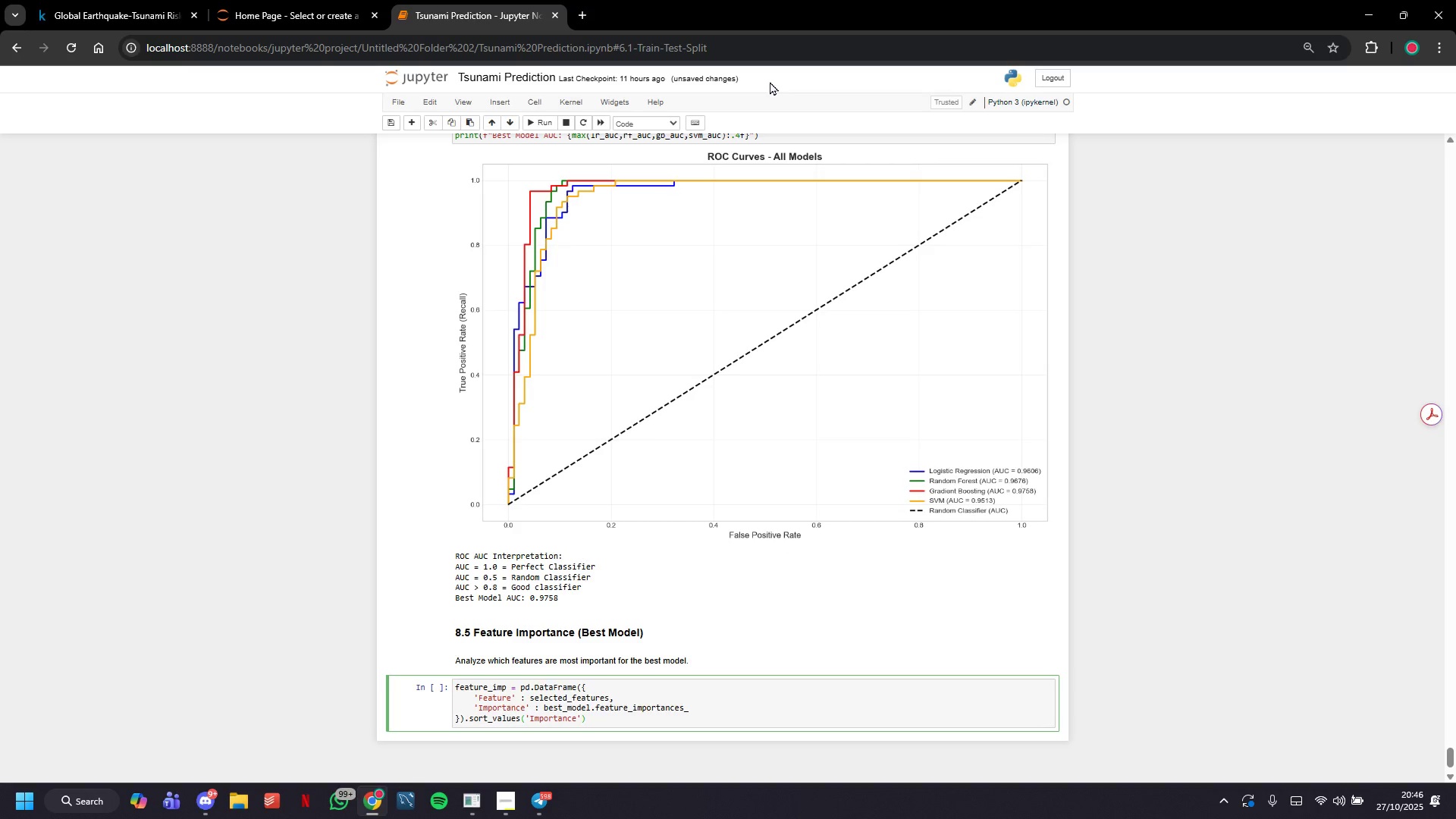 
type(, ac)
key(Backspace)
type(scending=False)
 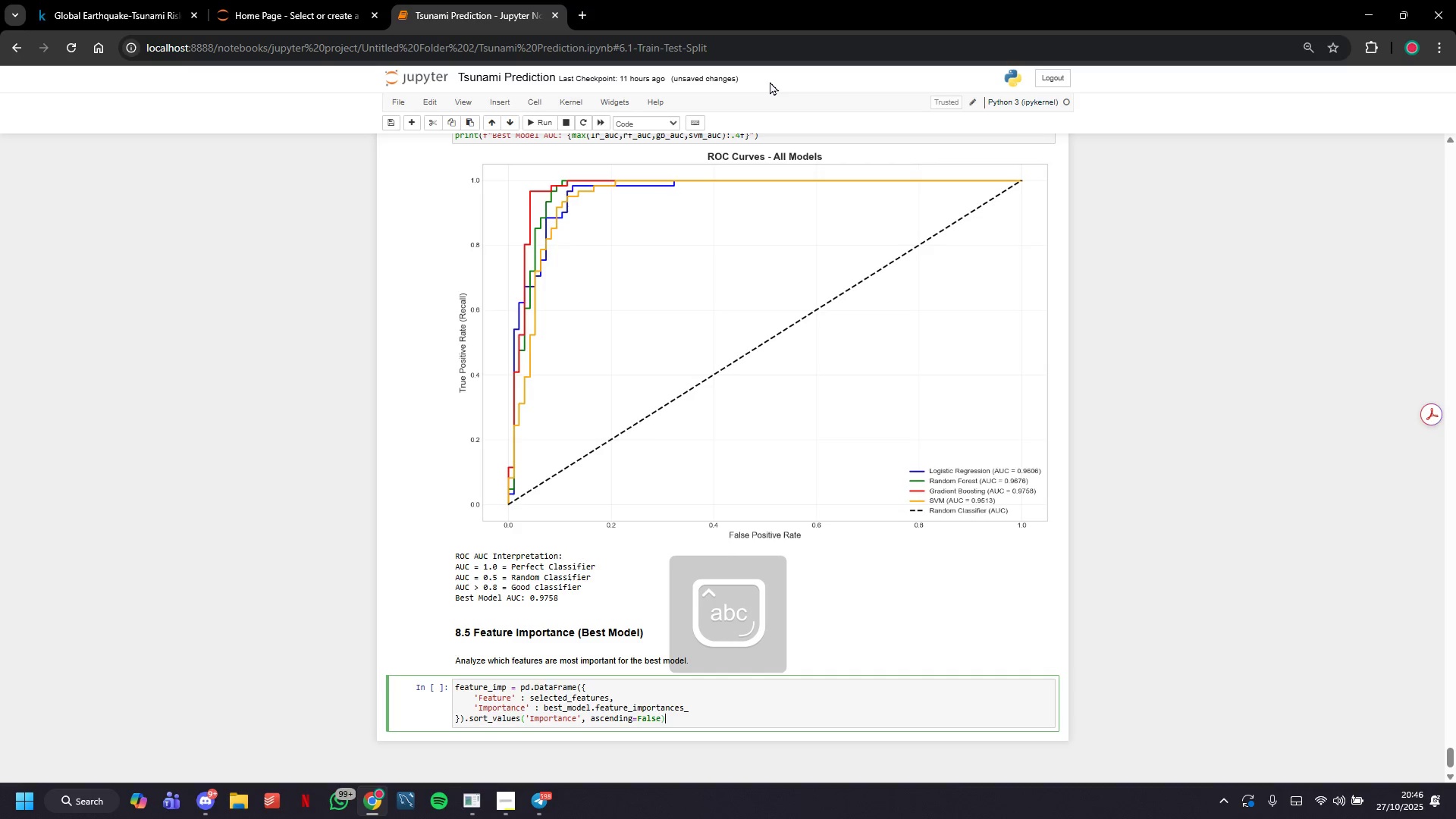 
key(ArrowRight)
 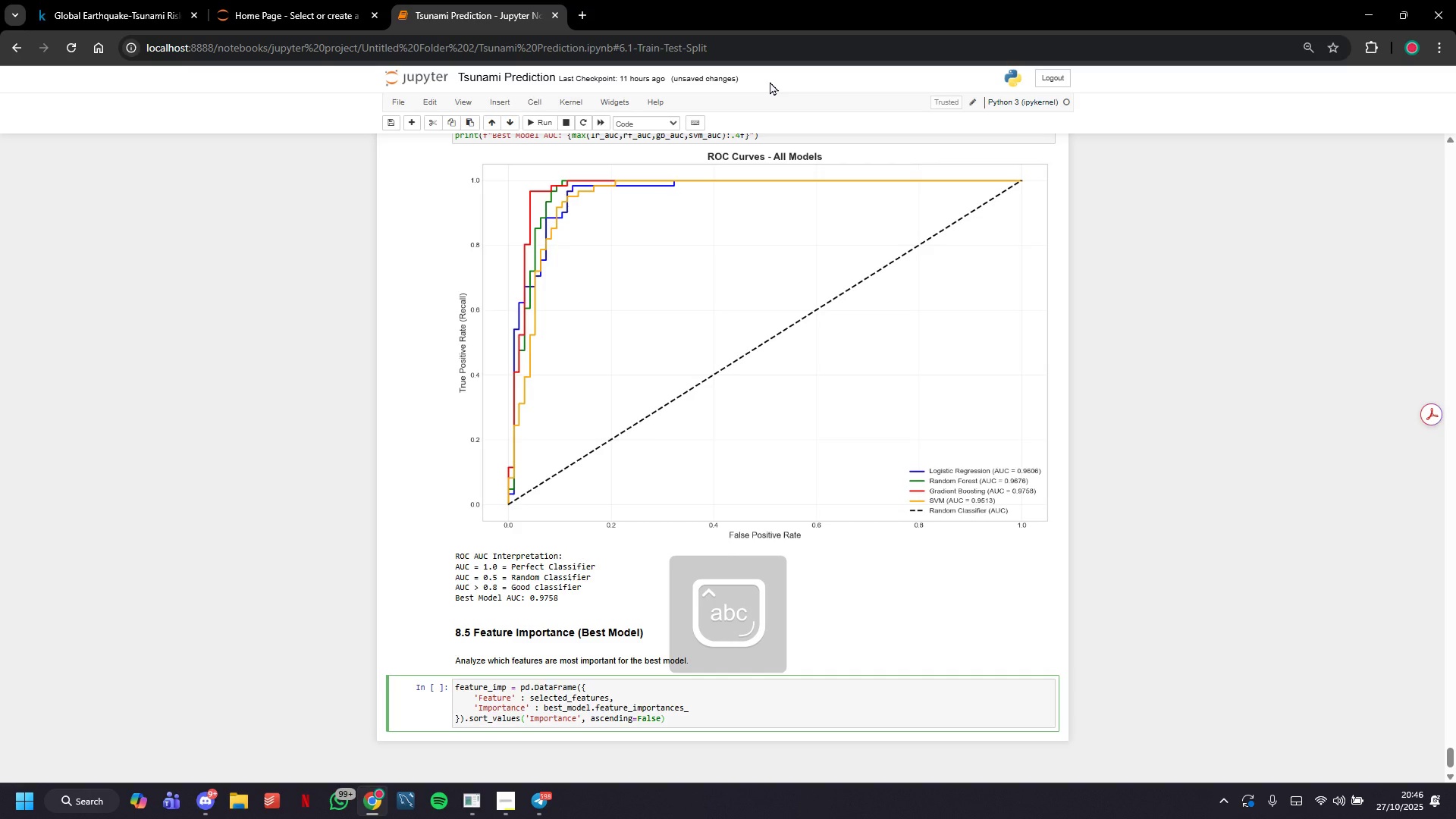 
key(Enter)
 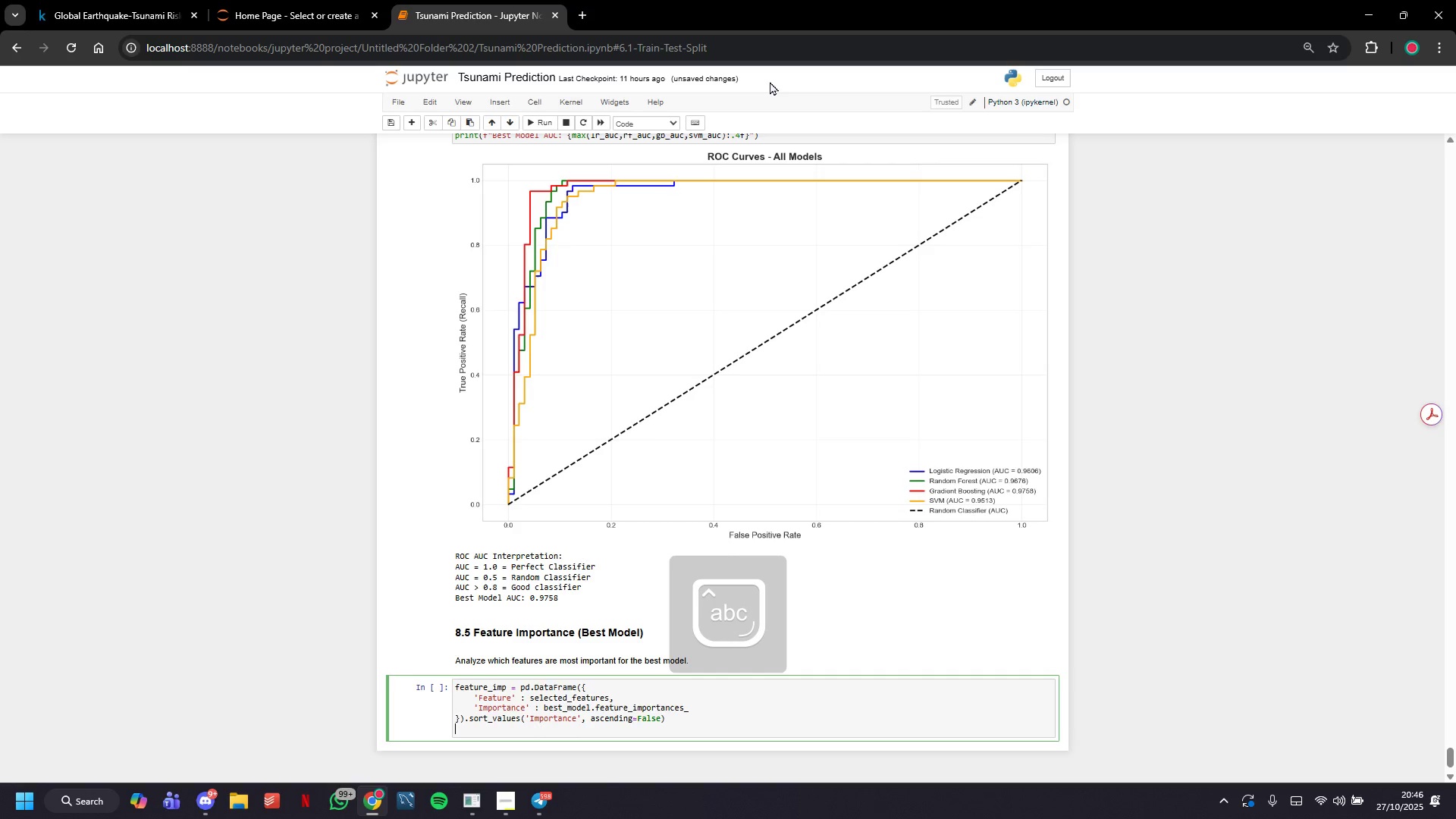 
key(Enter)
 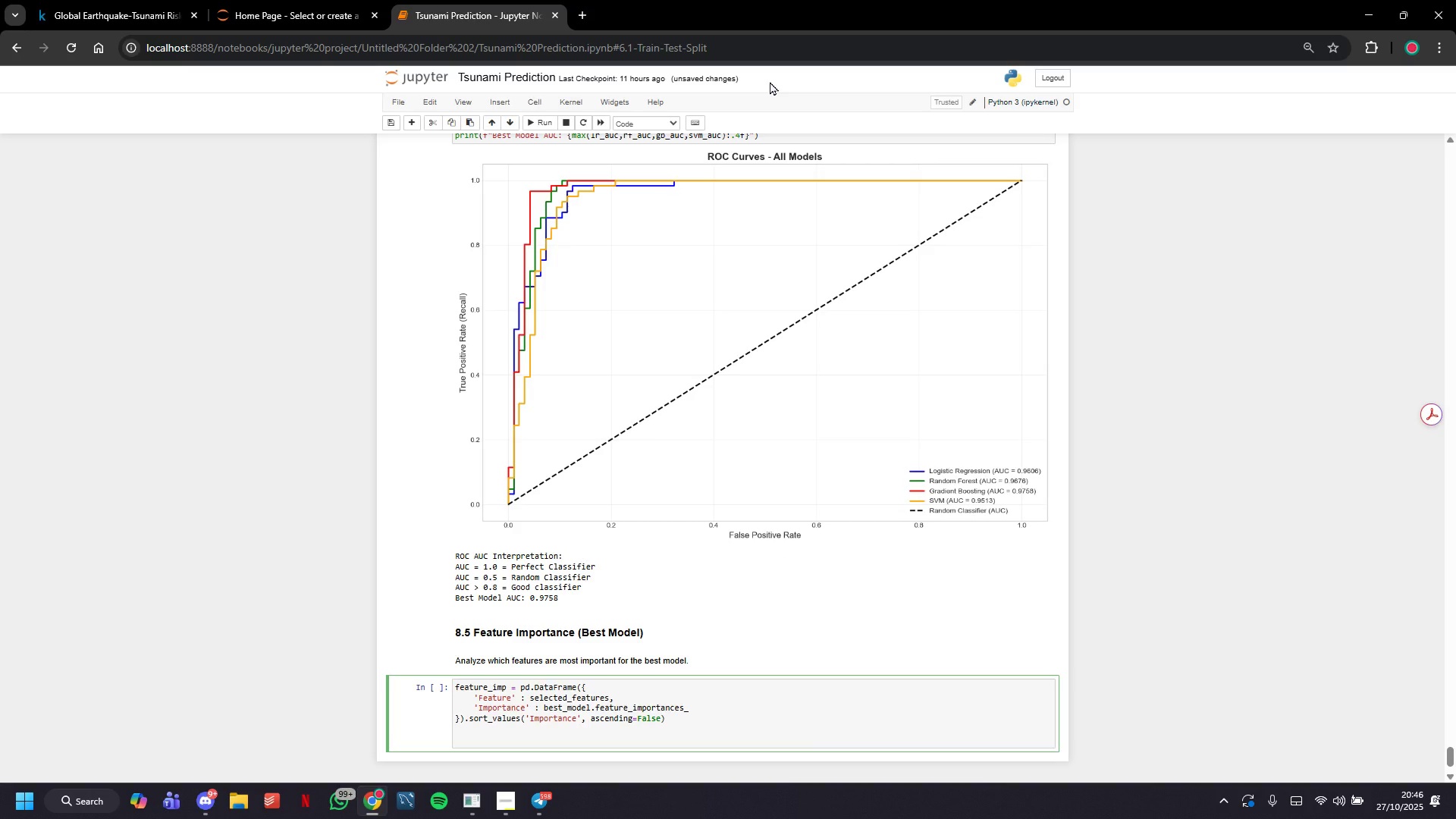 
type(pro)
key(Backspace)
type(int("To )
key(Backspace)
type(p 10 Most[VolumeDown][VolumeDown][VolumeDown][VolumeDown][VolumeDown] [VolumeDown][VolumeDown][VolumeDown][VolumeDown] Important Features)
 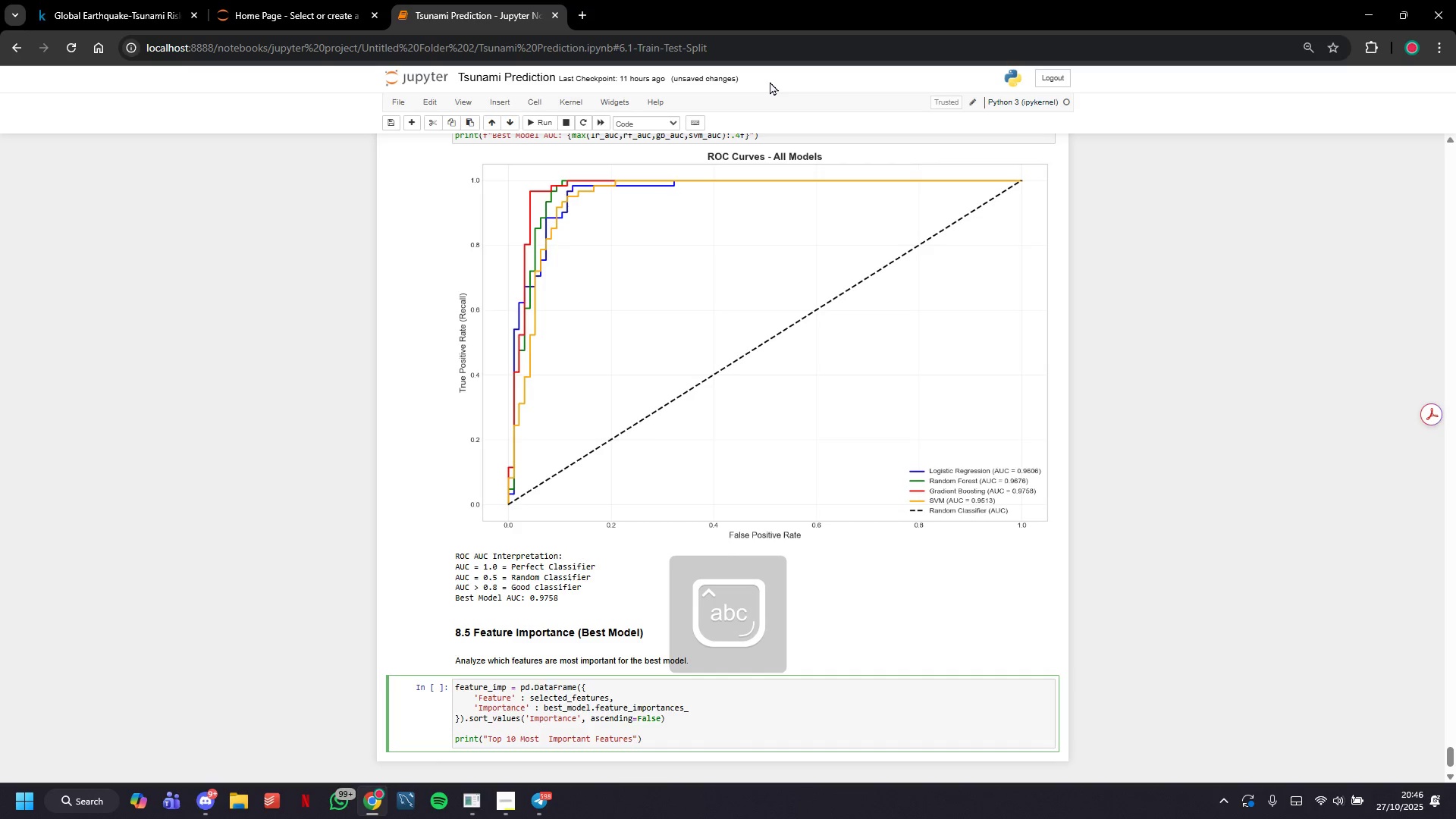 
key(Shift+Semicolon)
 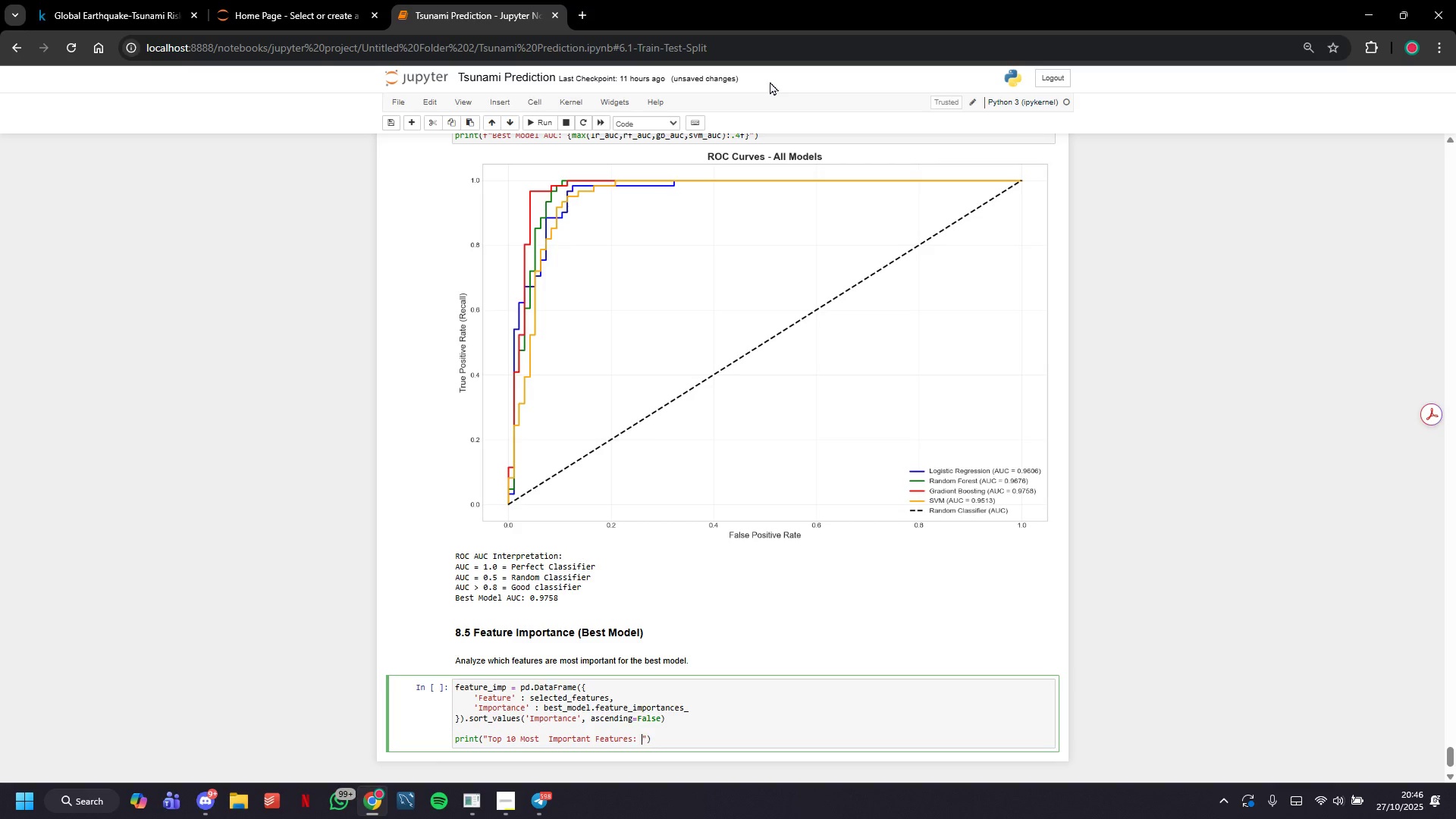 
key(Space)
 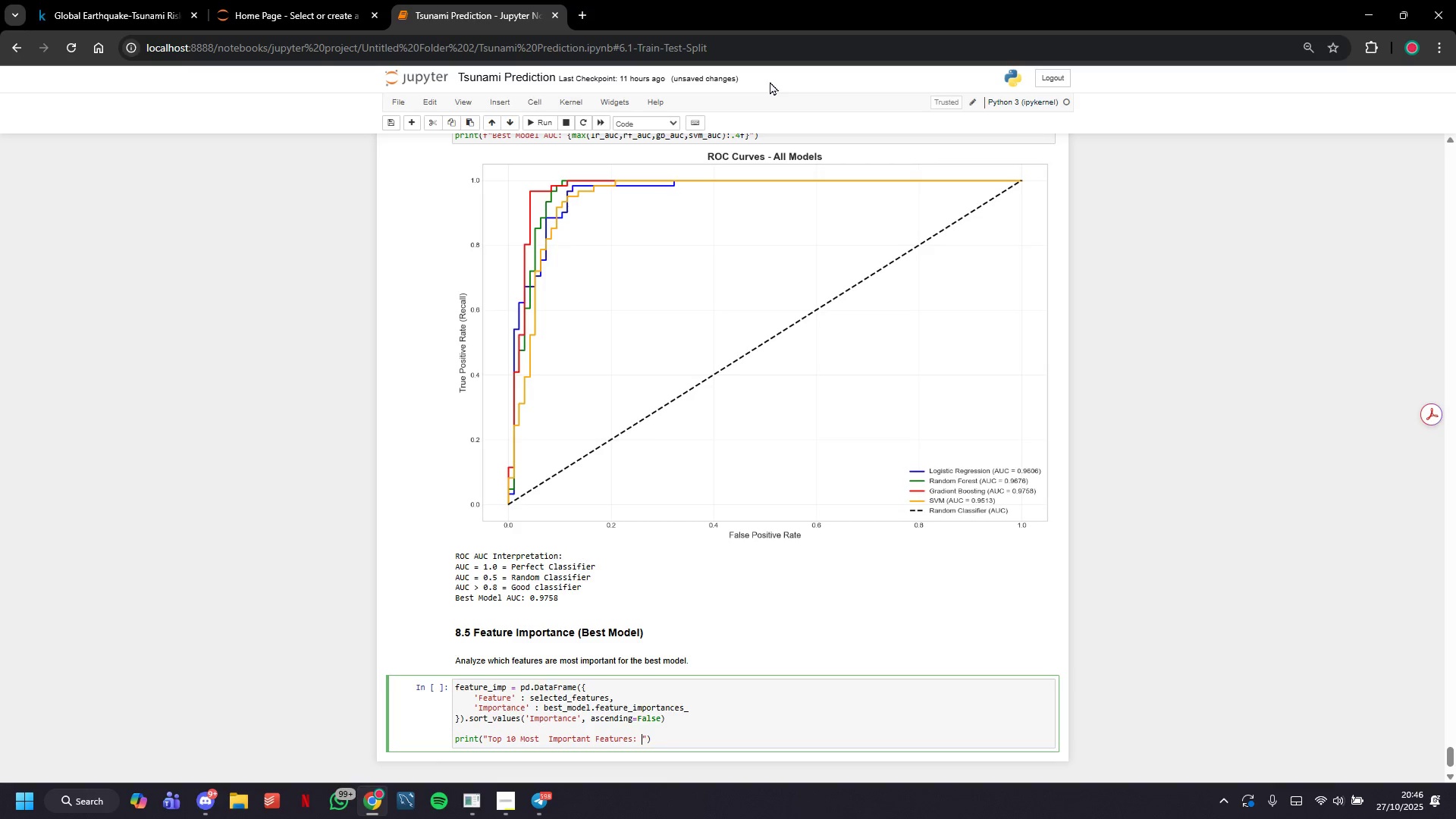 
key(ArrowRight)
 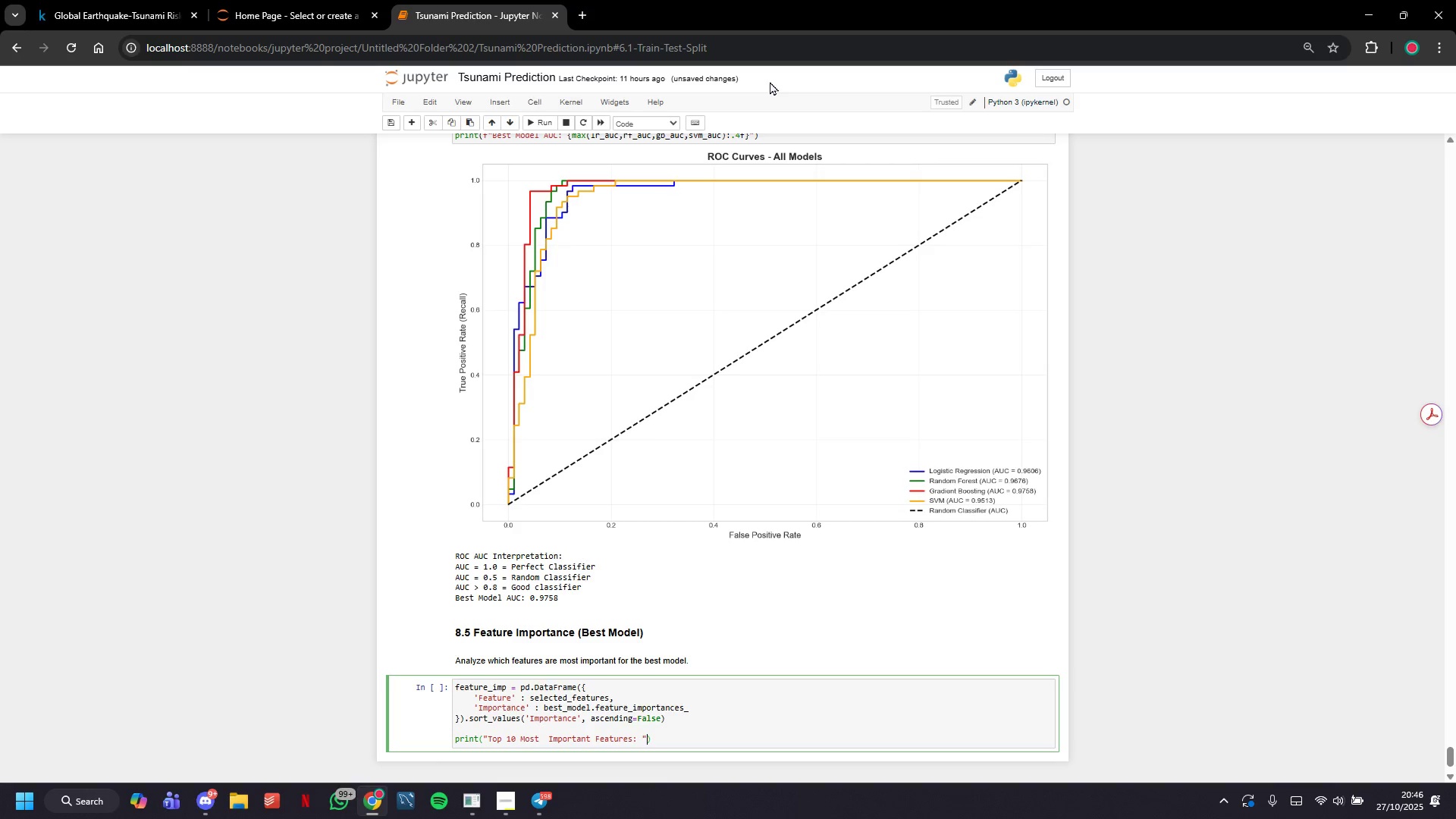 
key(ArrowRight)
 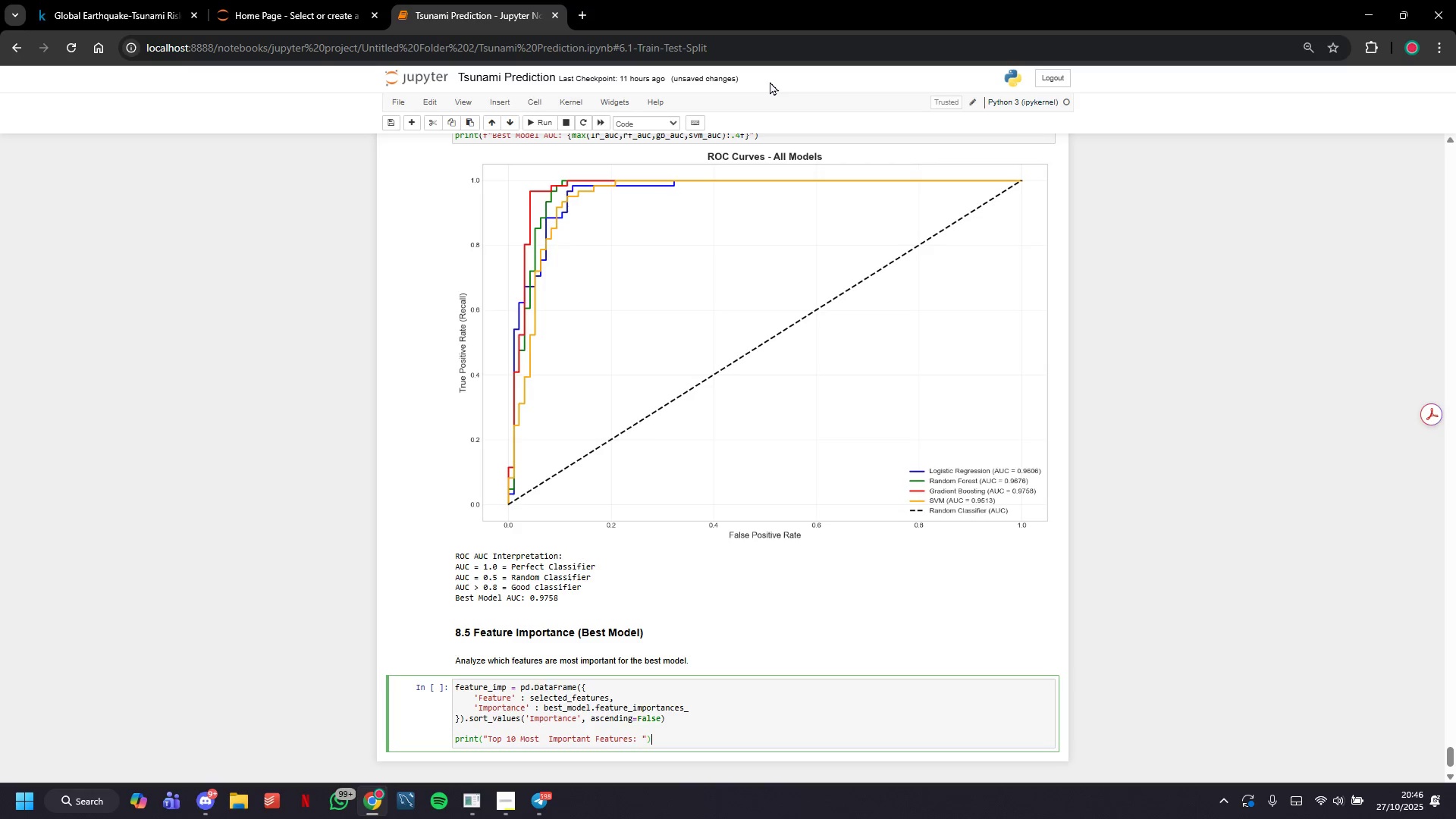 
key(Enter)
 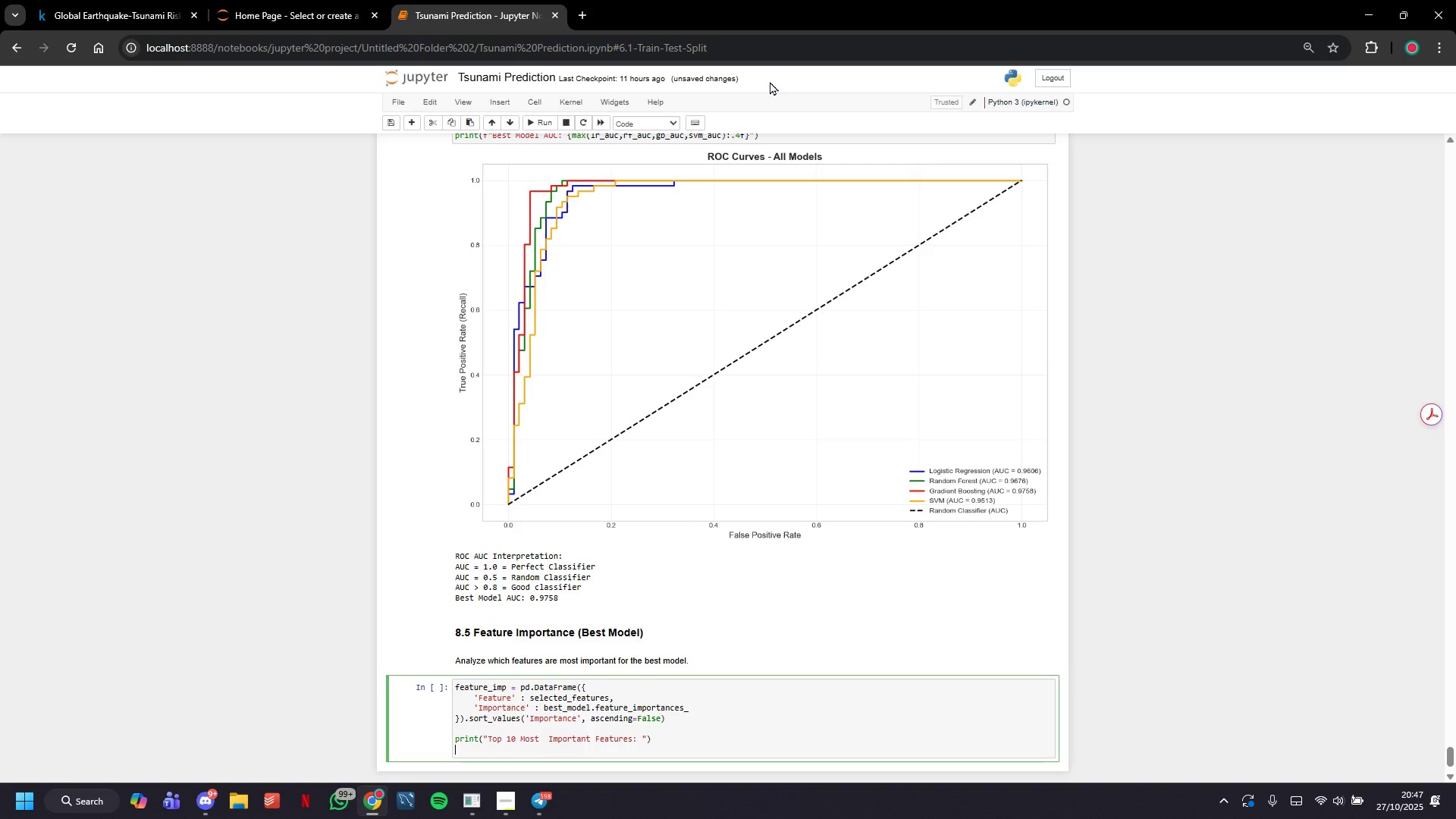 
type(print(feature_imp.head(10)
 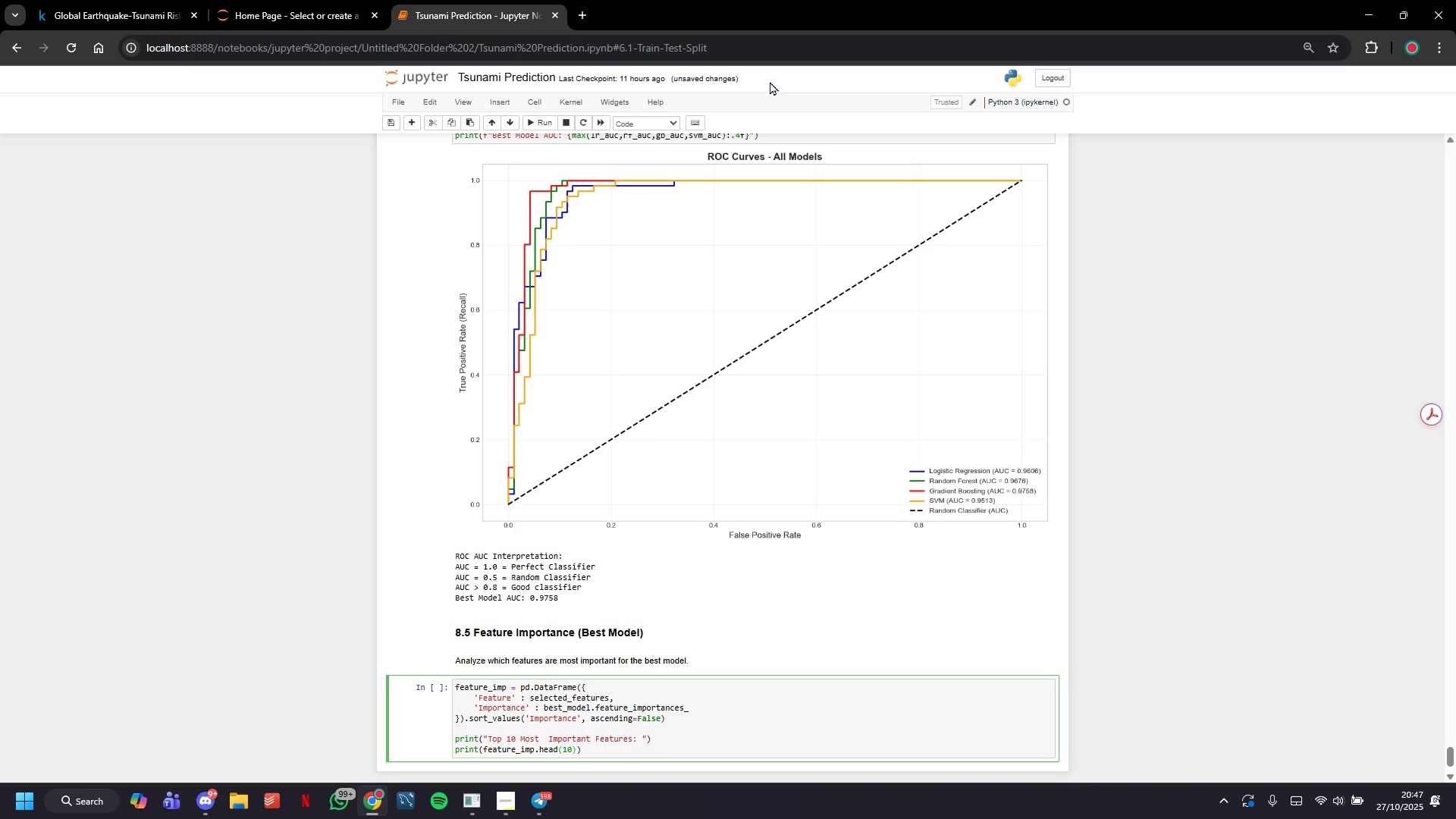 
key(ArrowRight)
 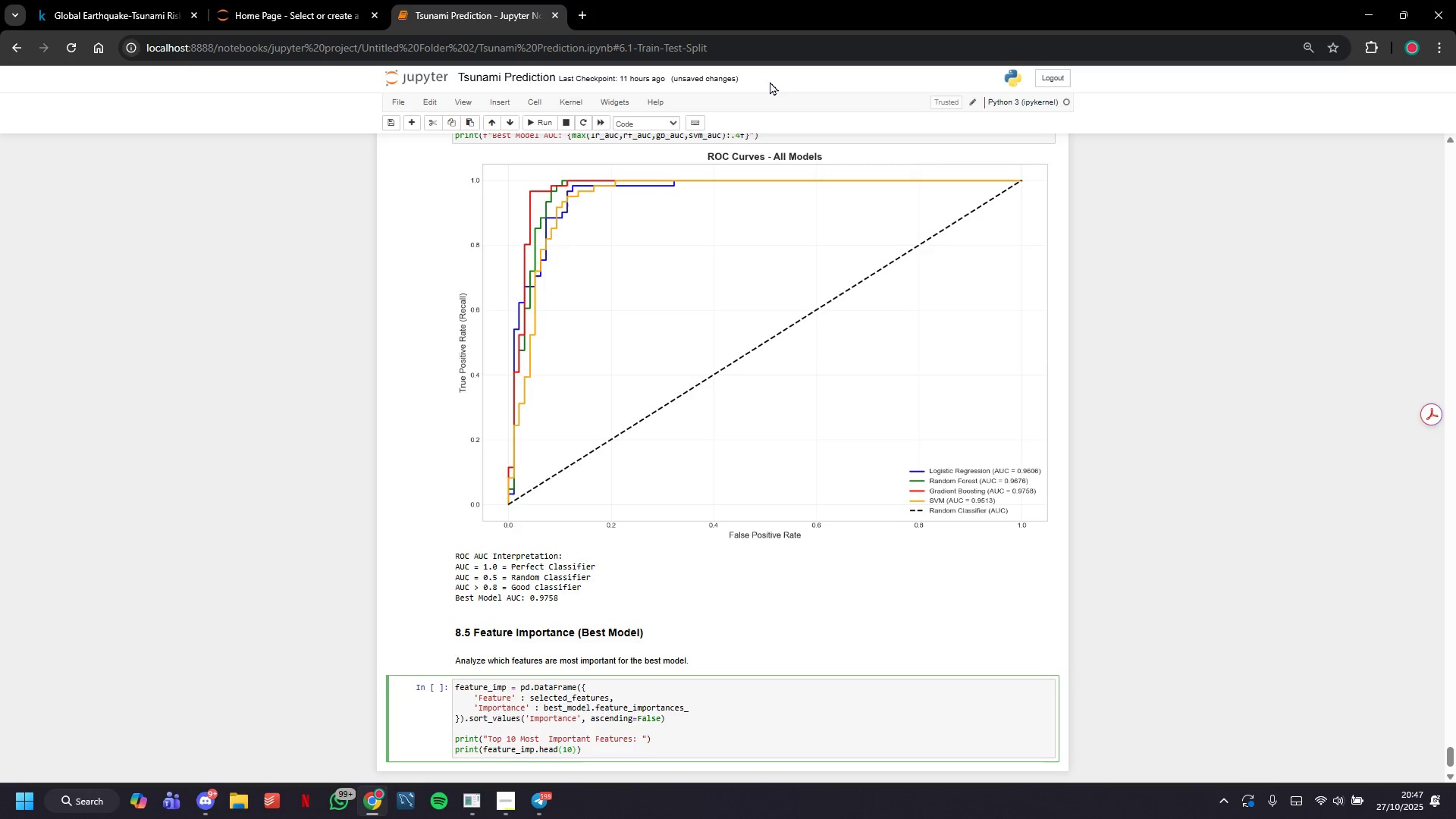 
type(.to_string(index=False)
 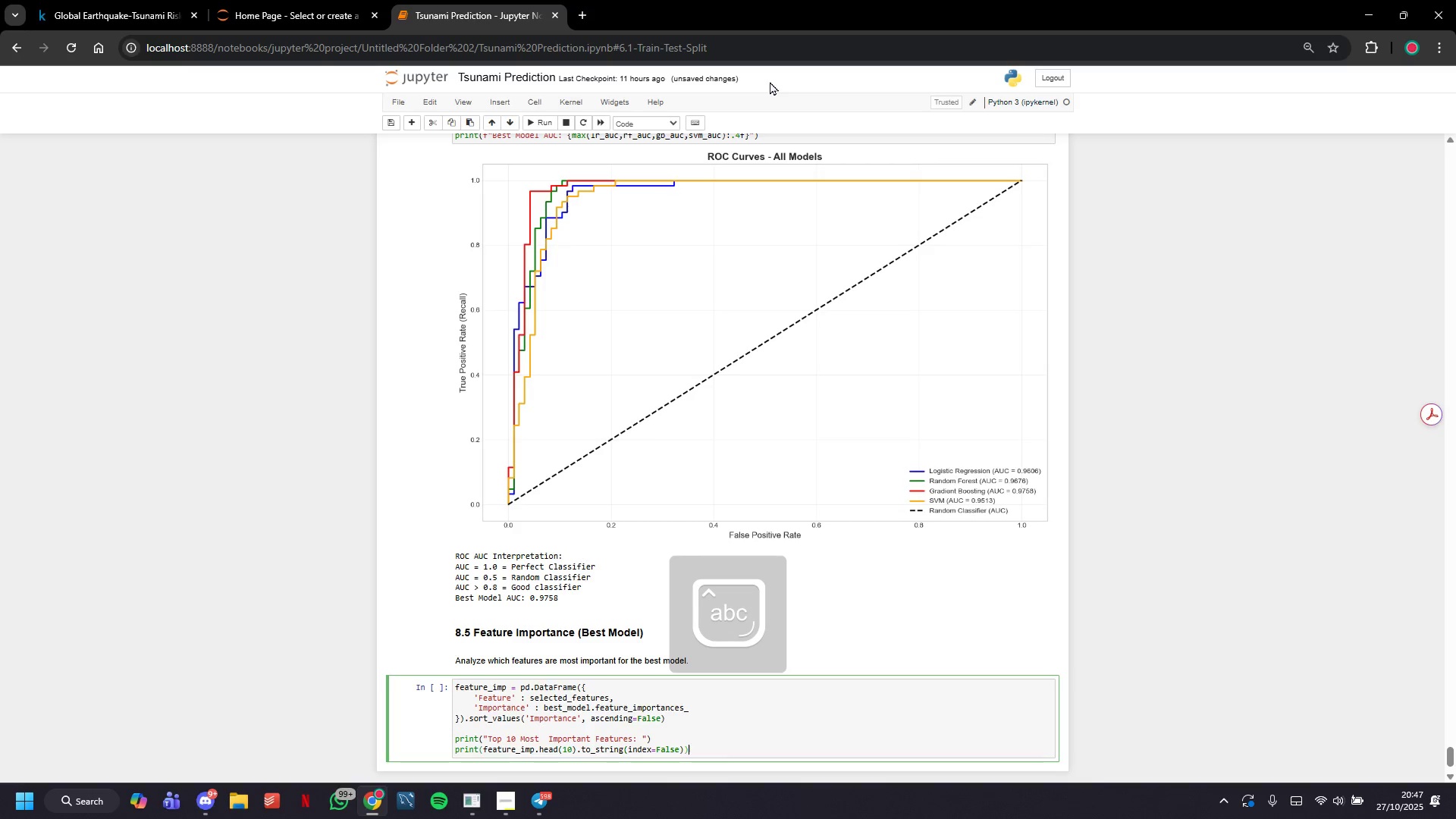 
 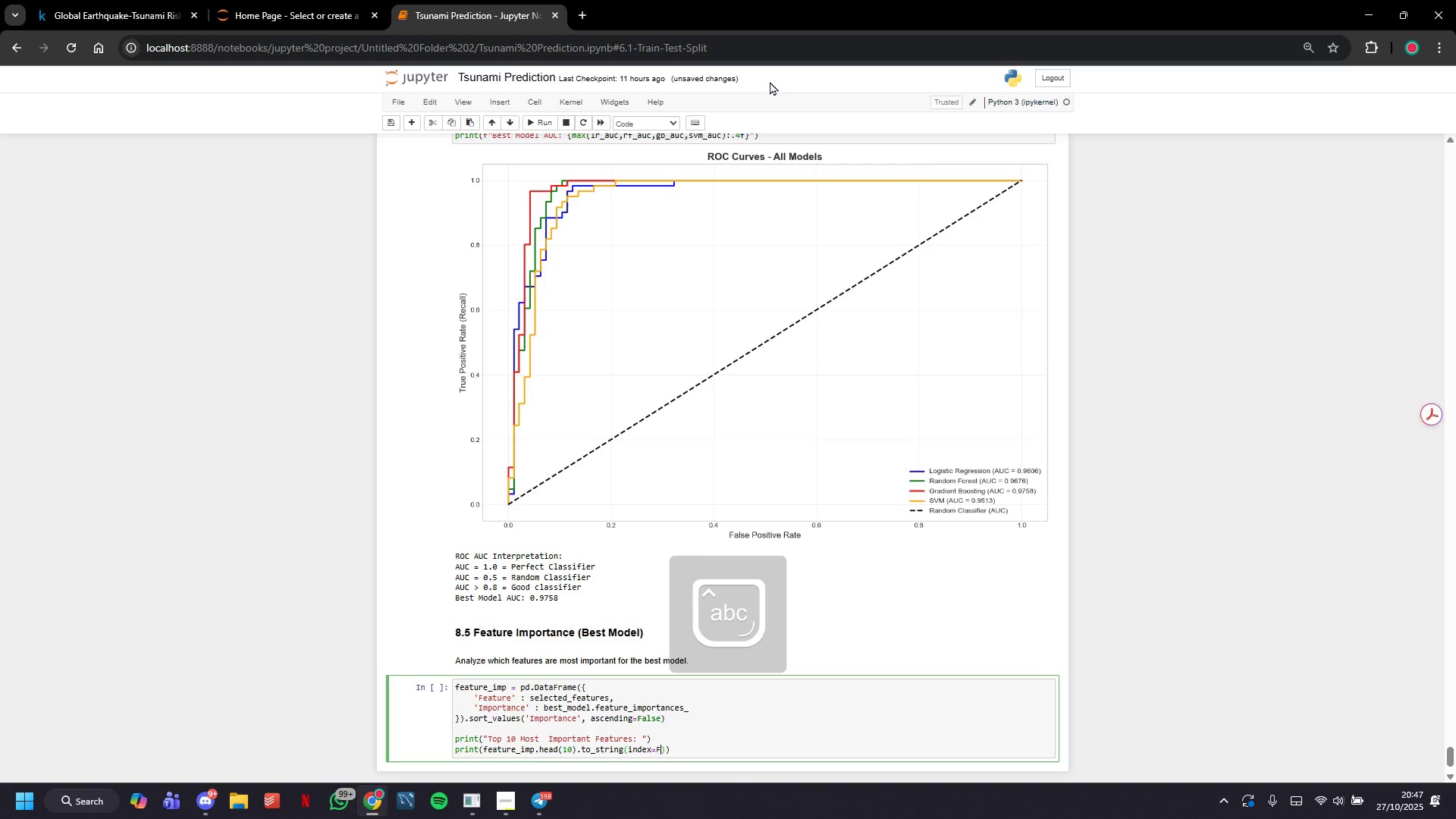 
key(ArrowRight)
 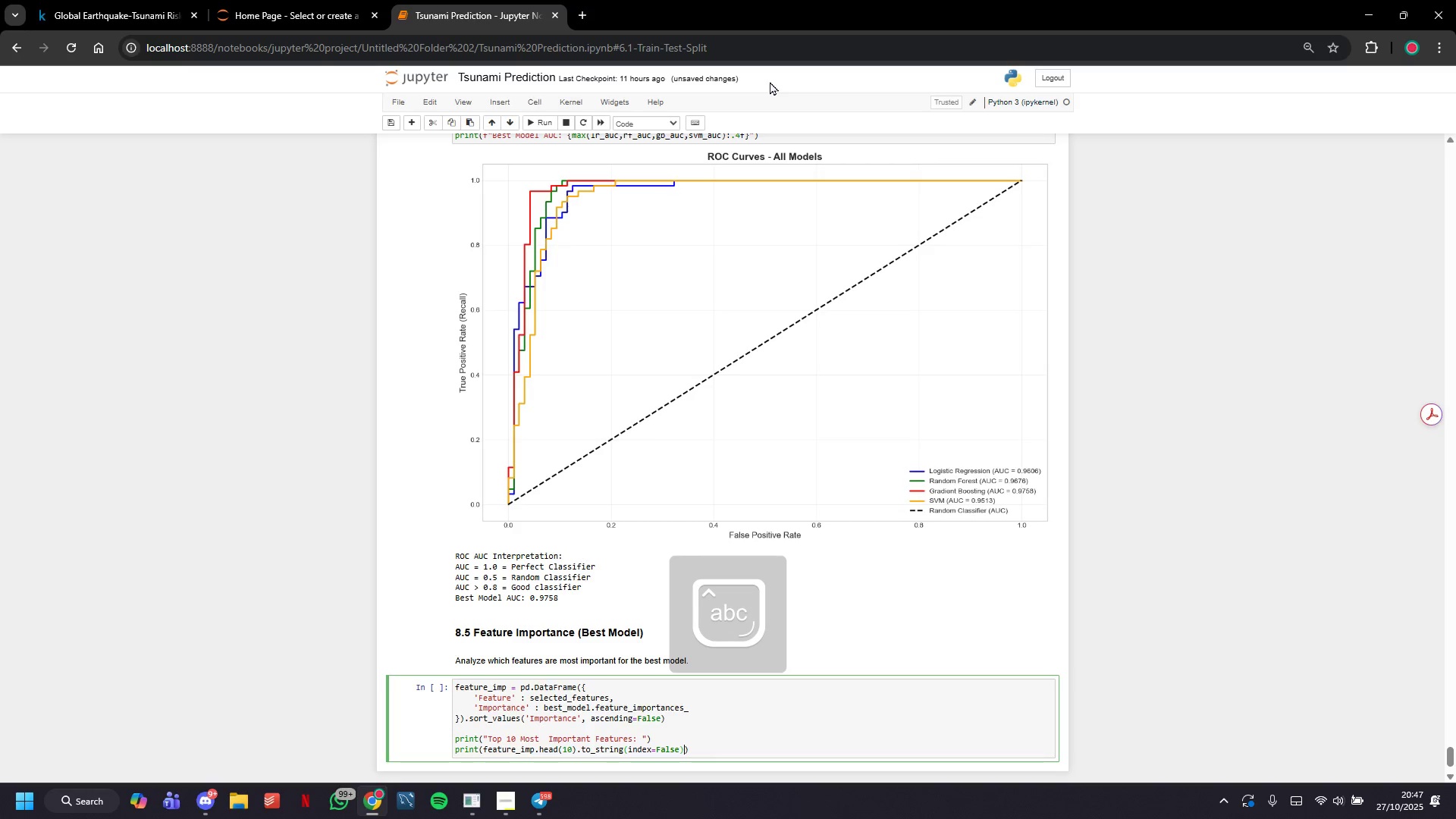 
key(ArrowRight)
 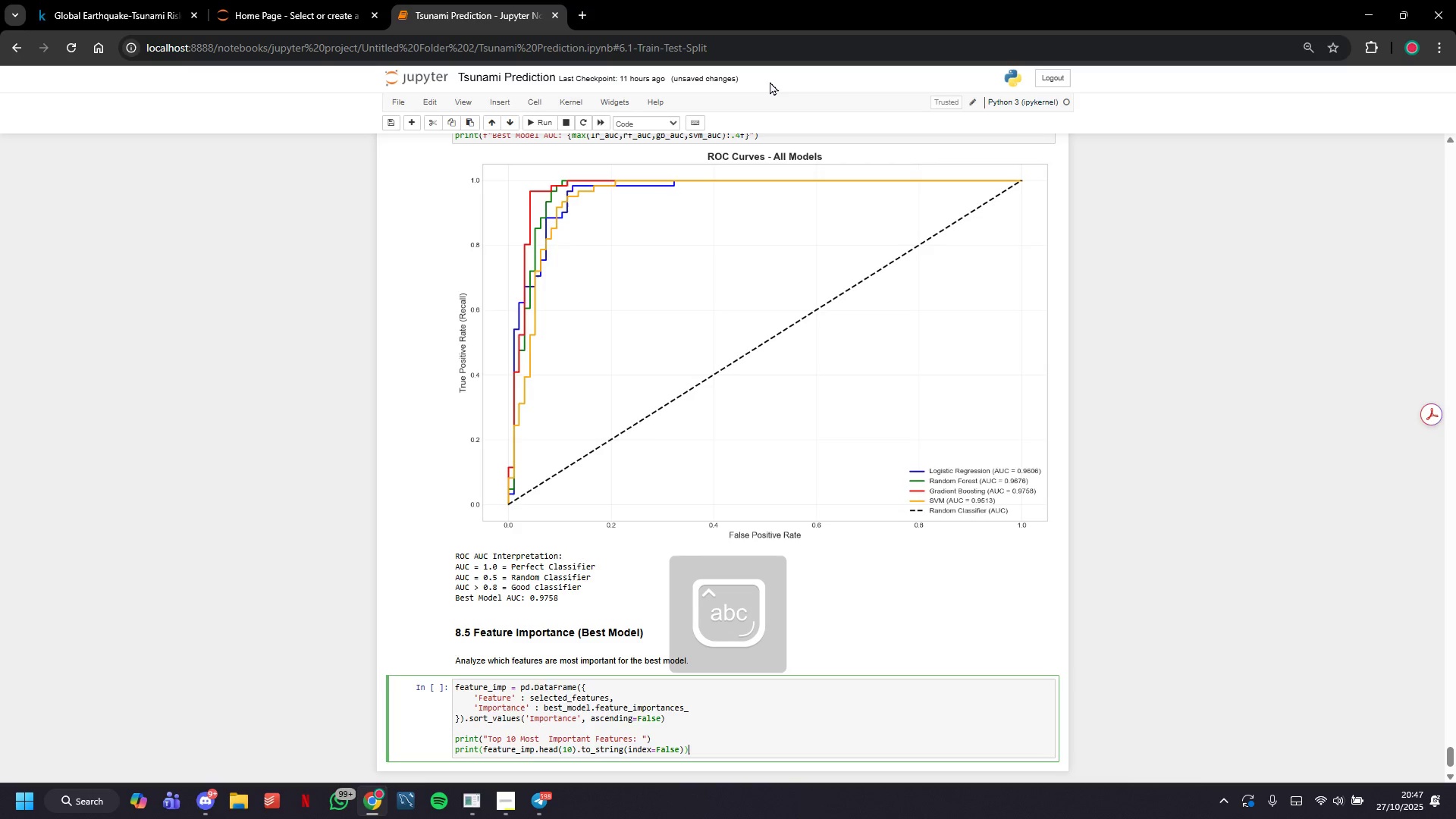 
key(Enter)
 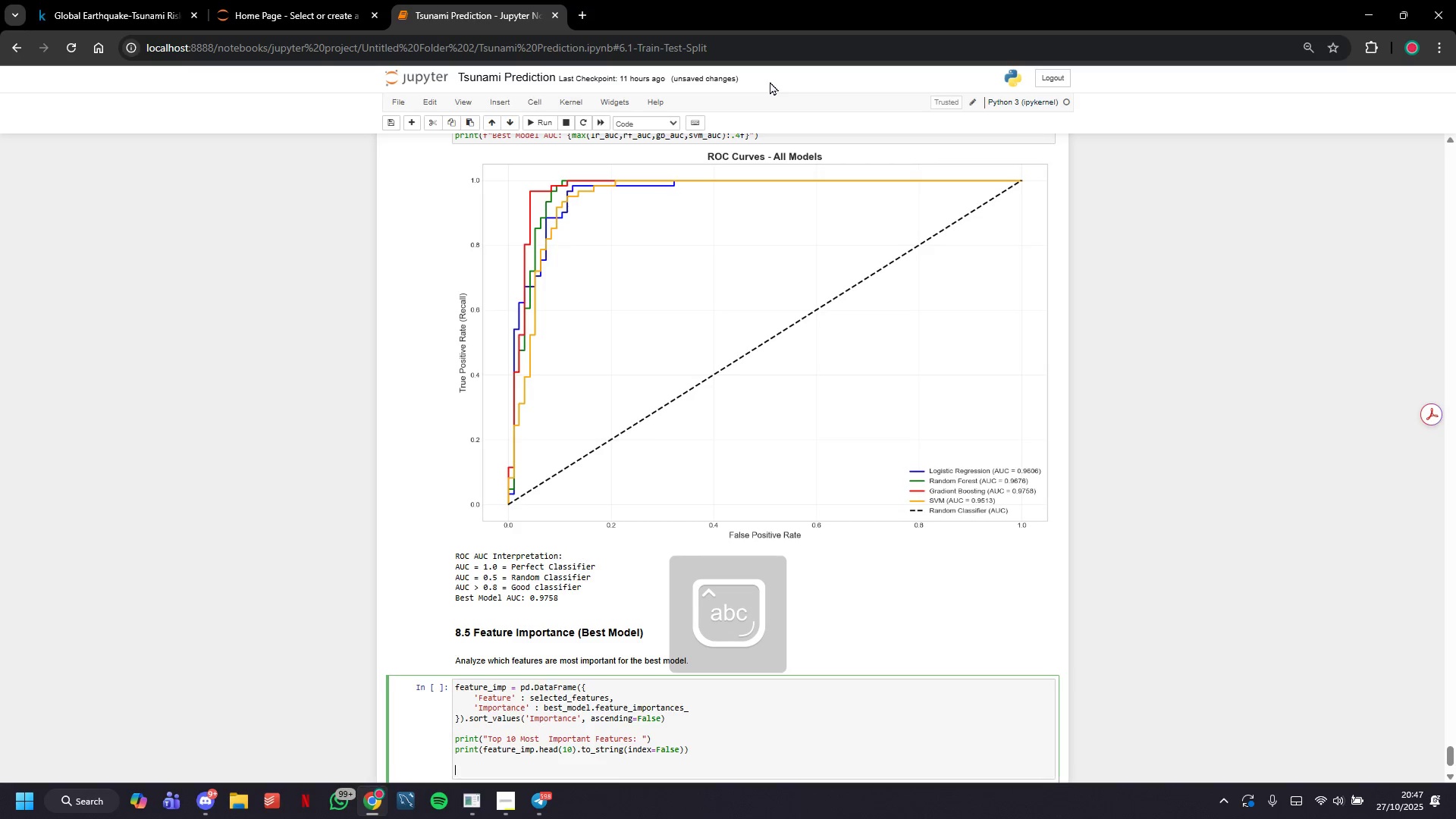 
key(Enter)
 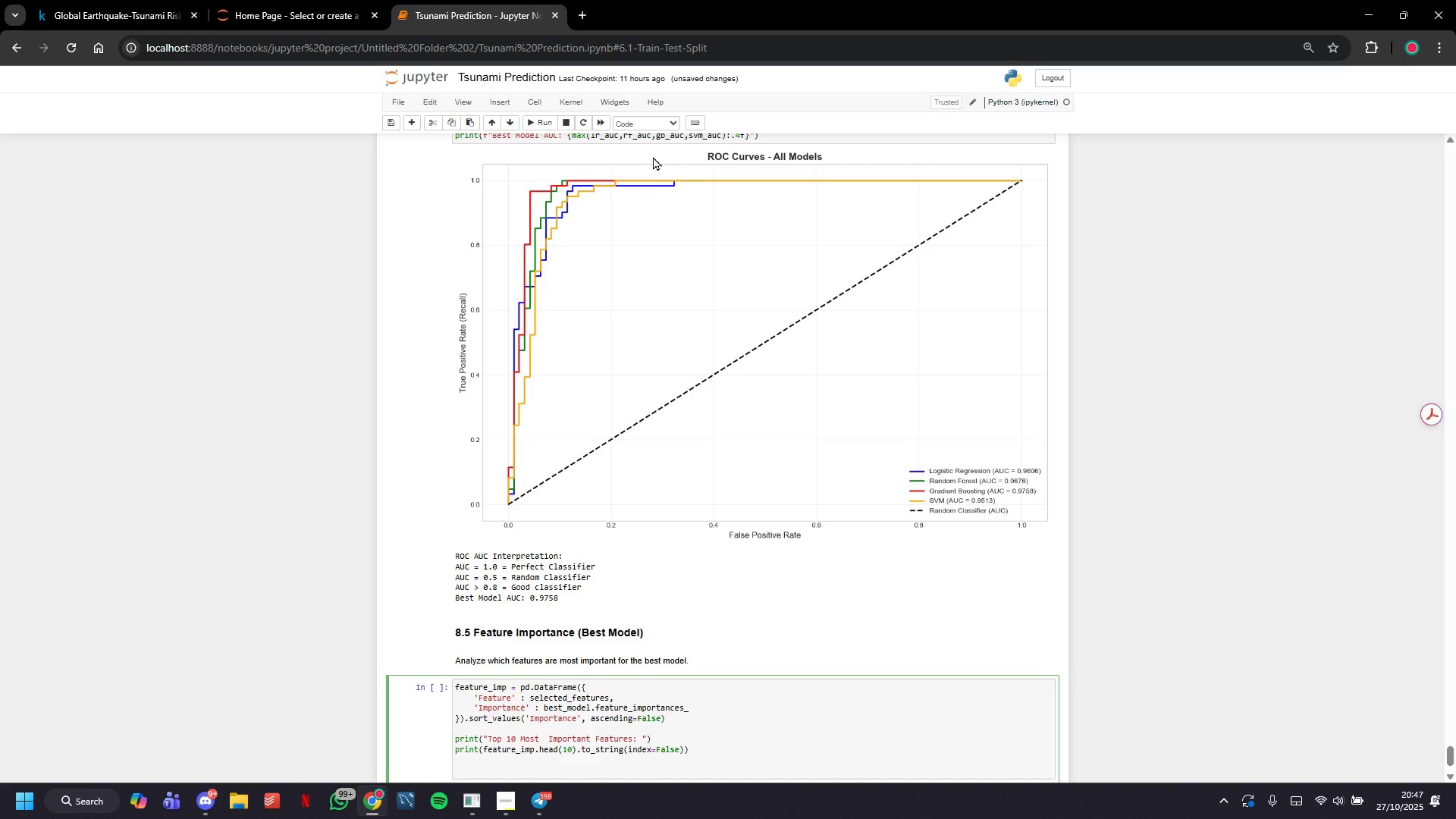 
key(Backspace)
 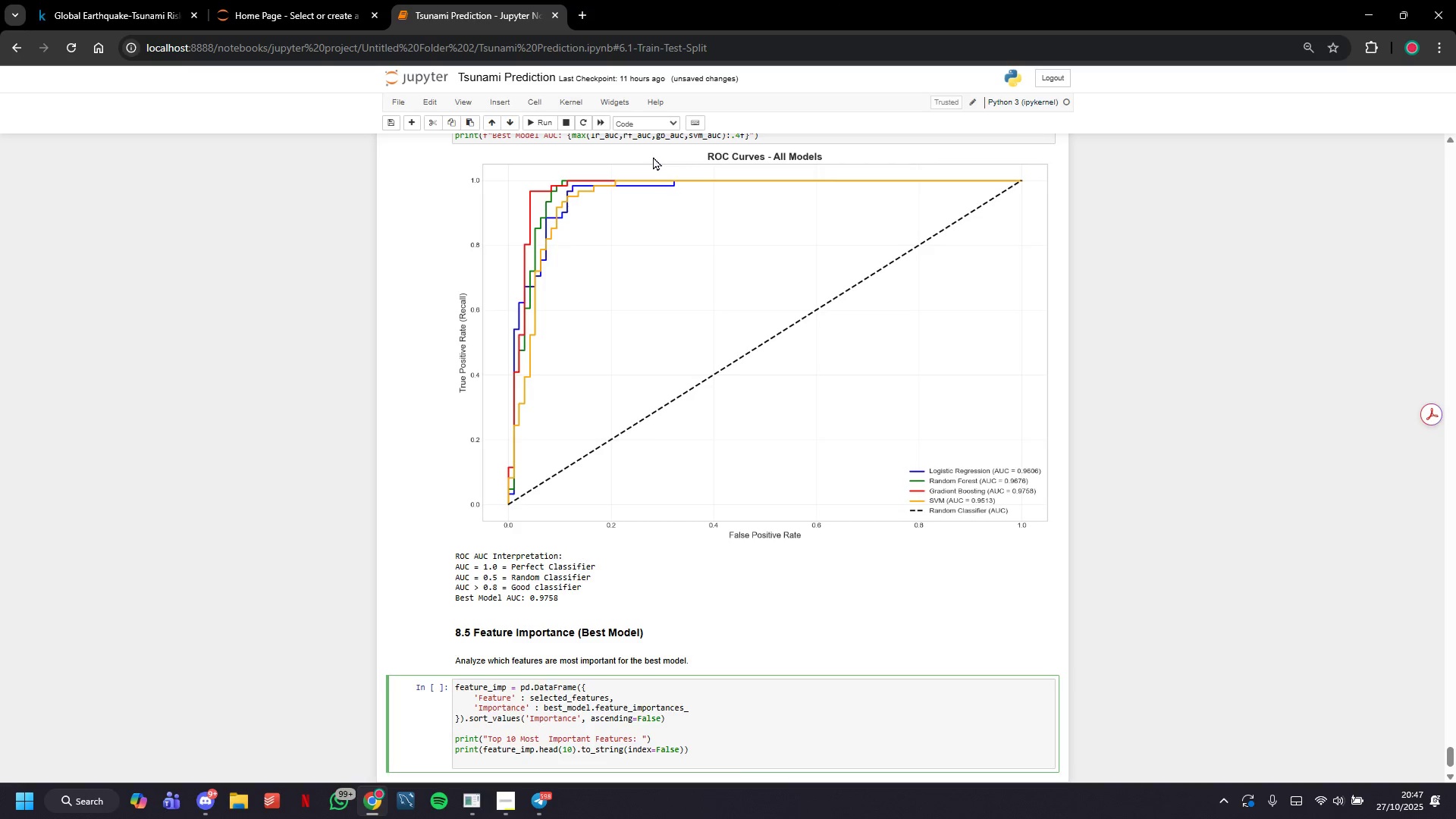 
key(Backspace)
 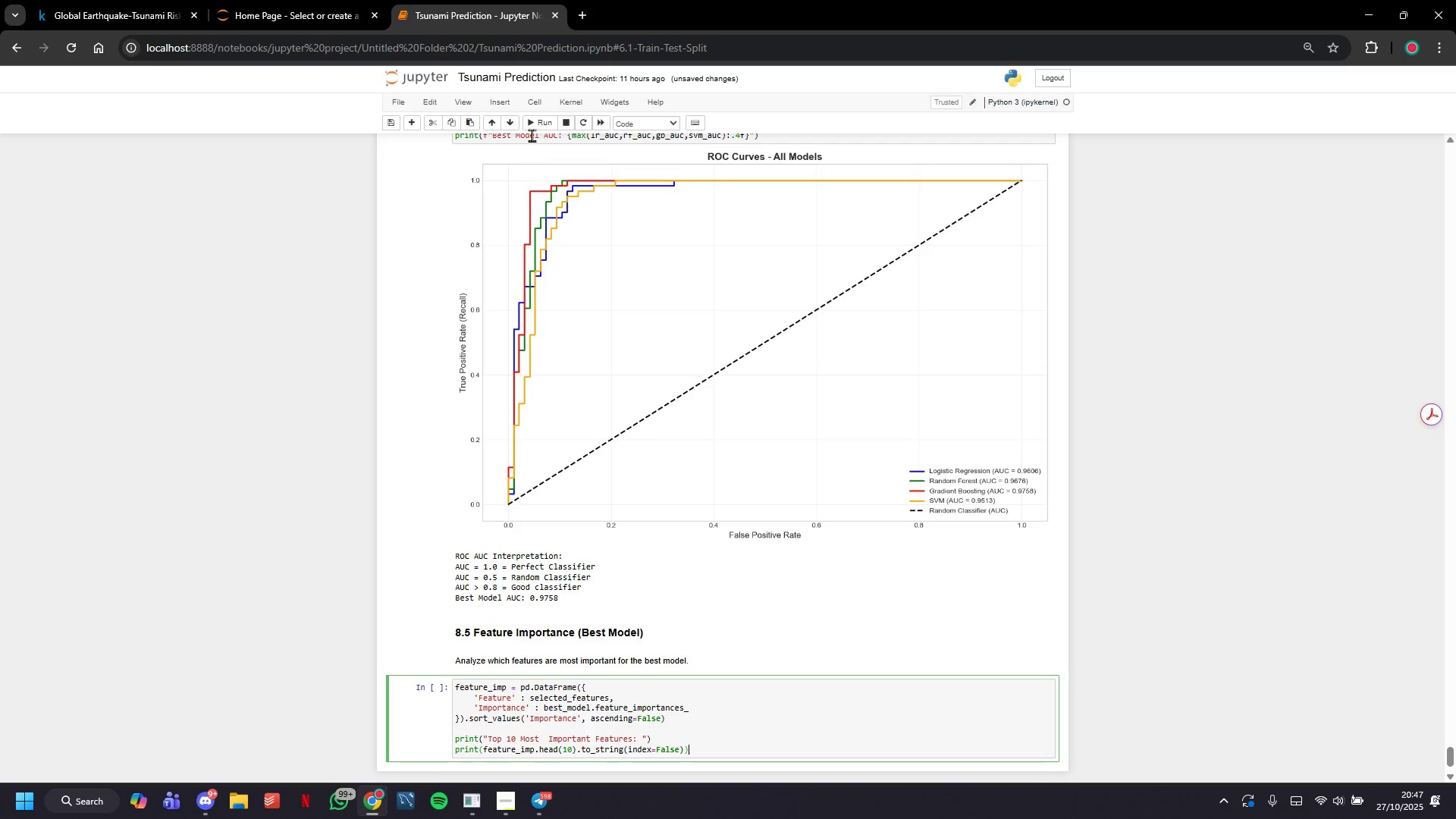 
left_click([536, 124])
 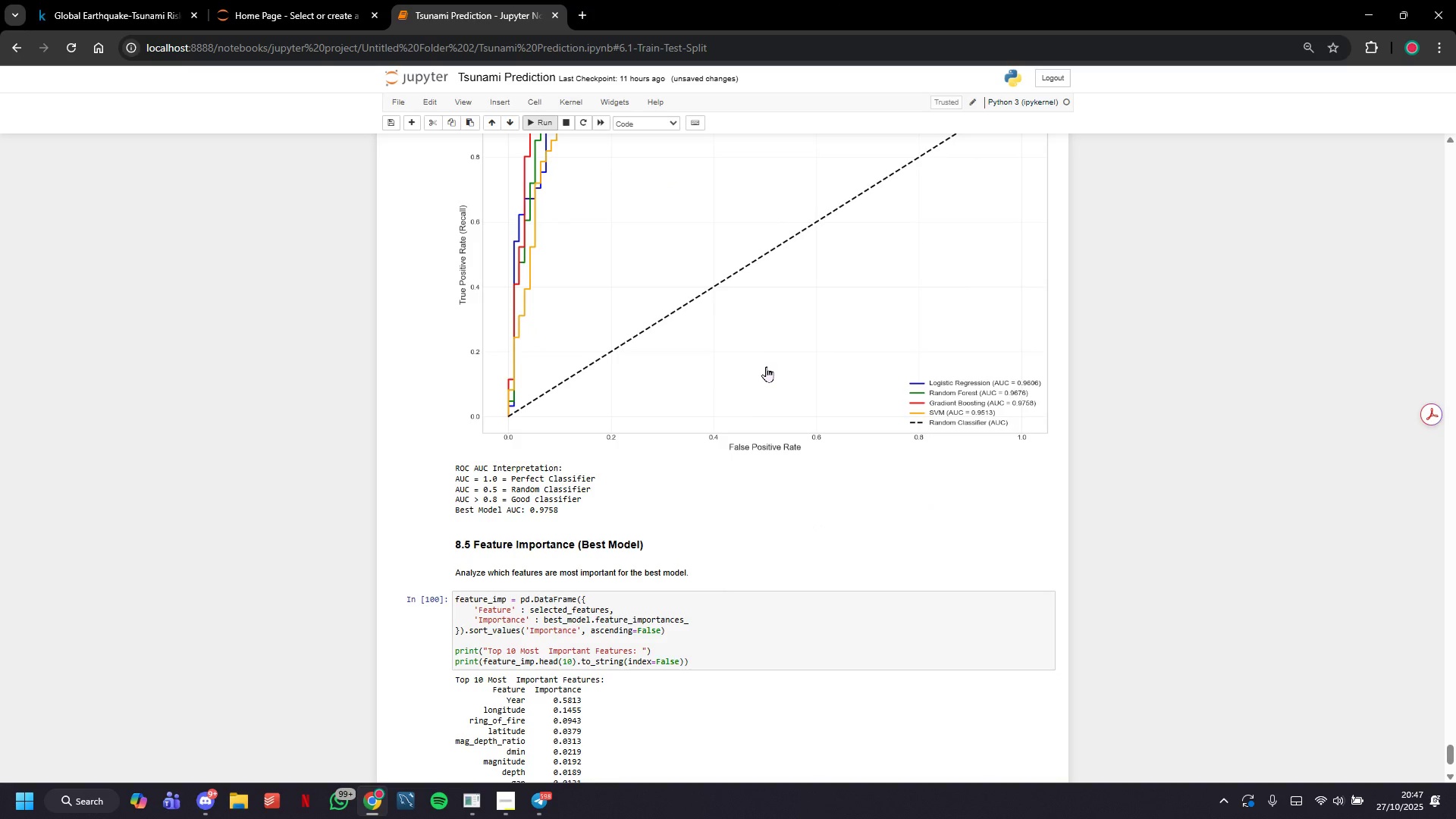 
scroll: coordinate [682, 607], scroll_direction: down, amount: 13.0
 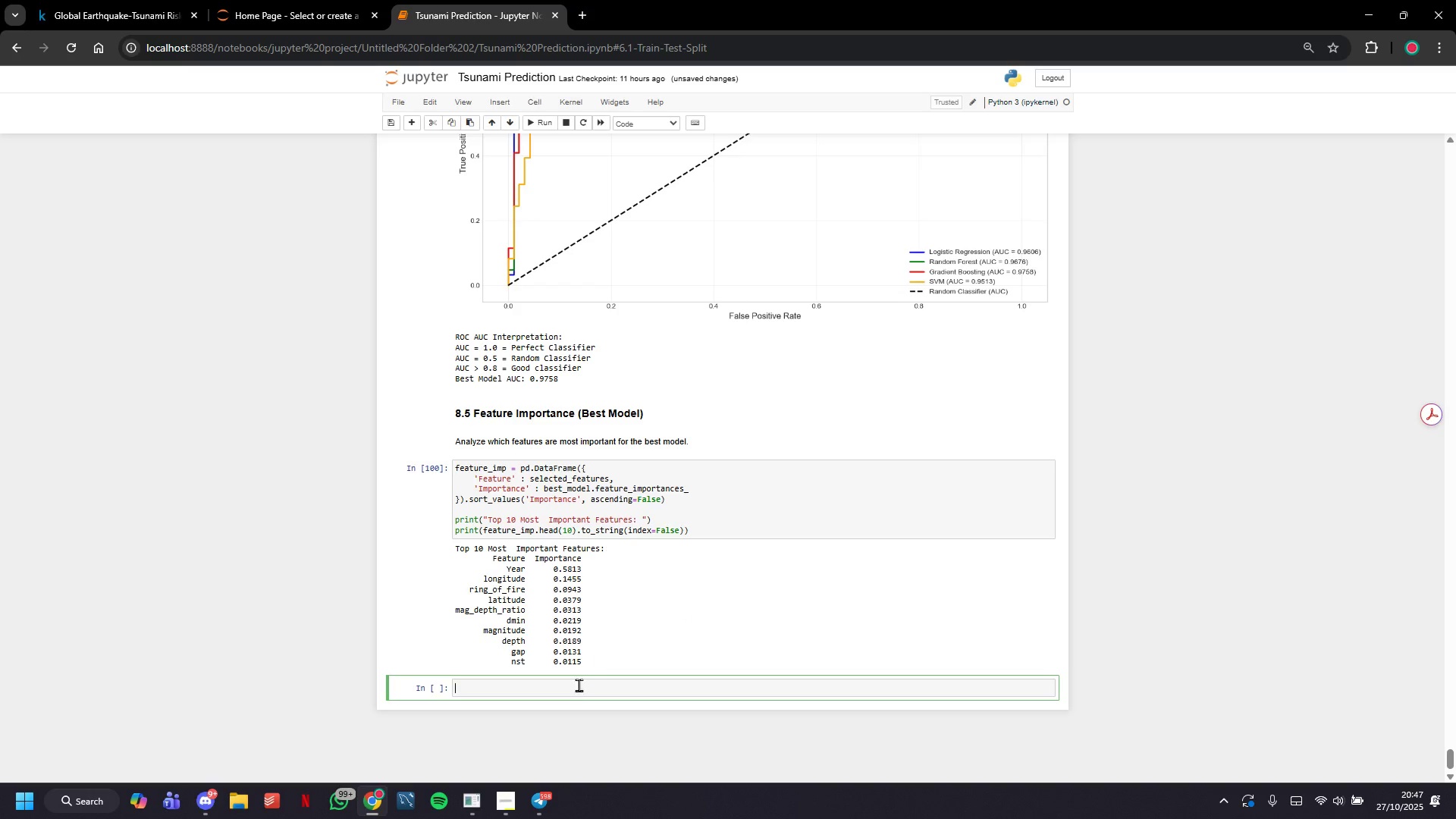 
type(plt.figure(gigsize=)
 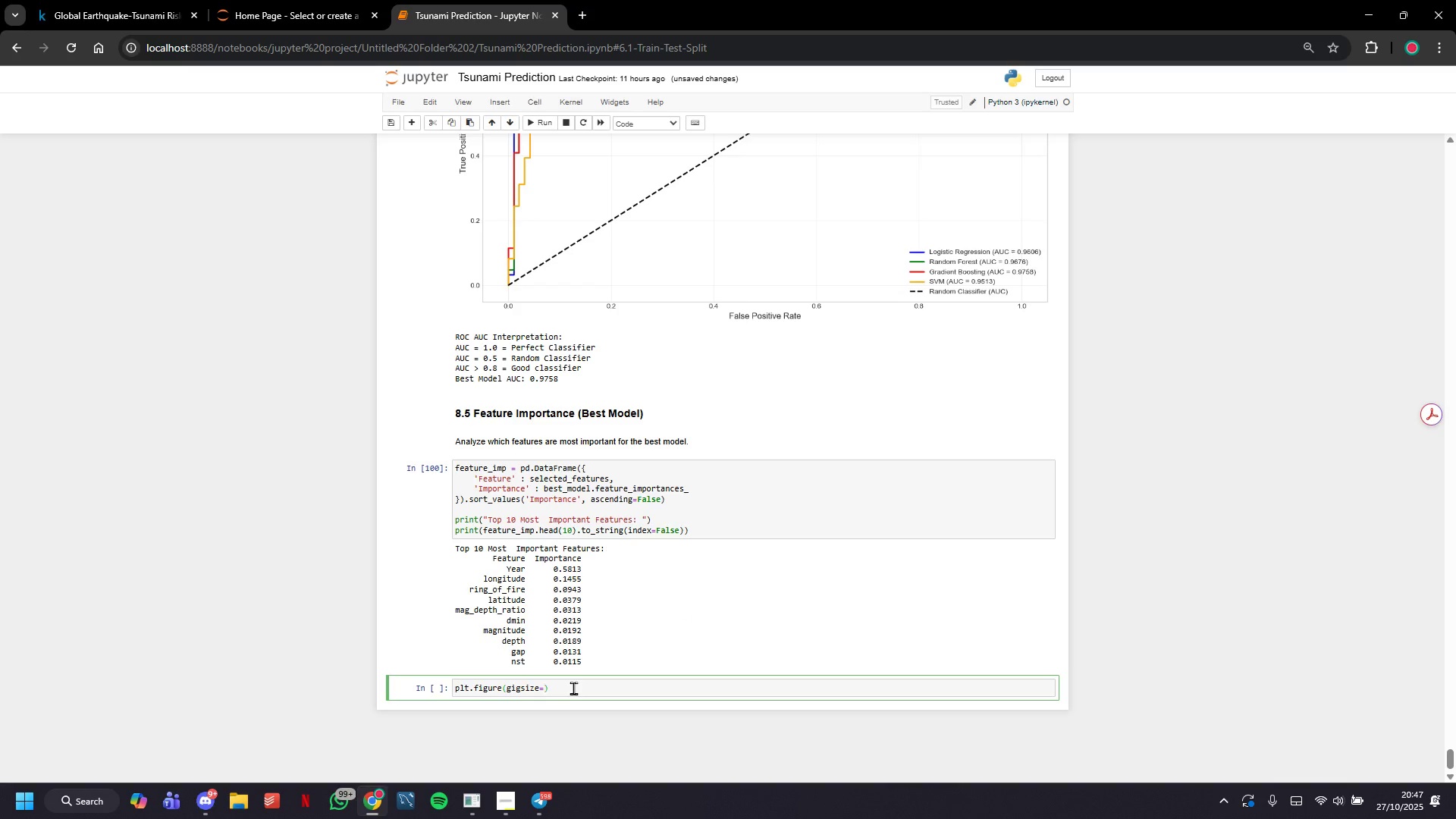 
hold_key(key=ArrowLeft, duration=0.64)
 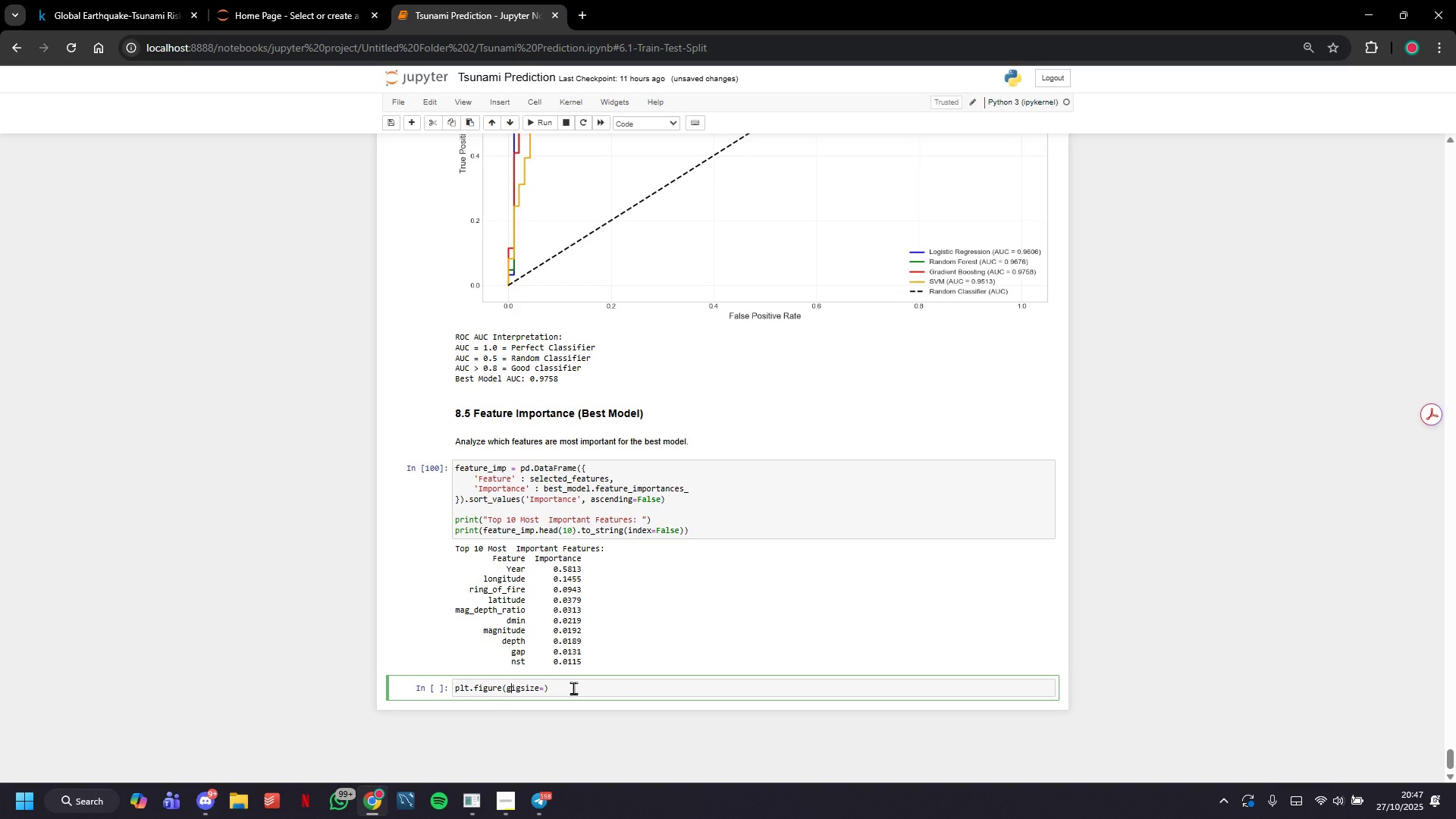 
key(ArrowLeft)
 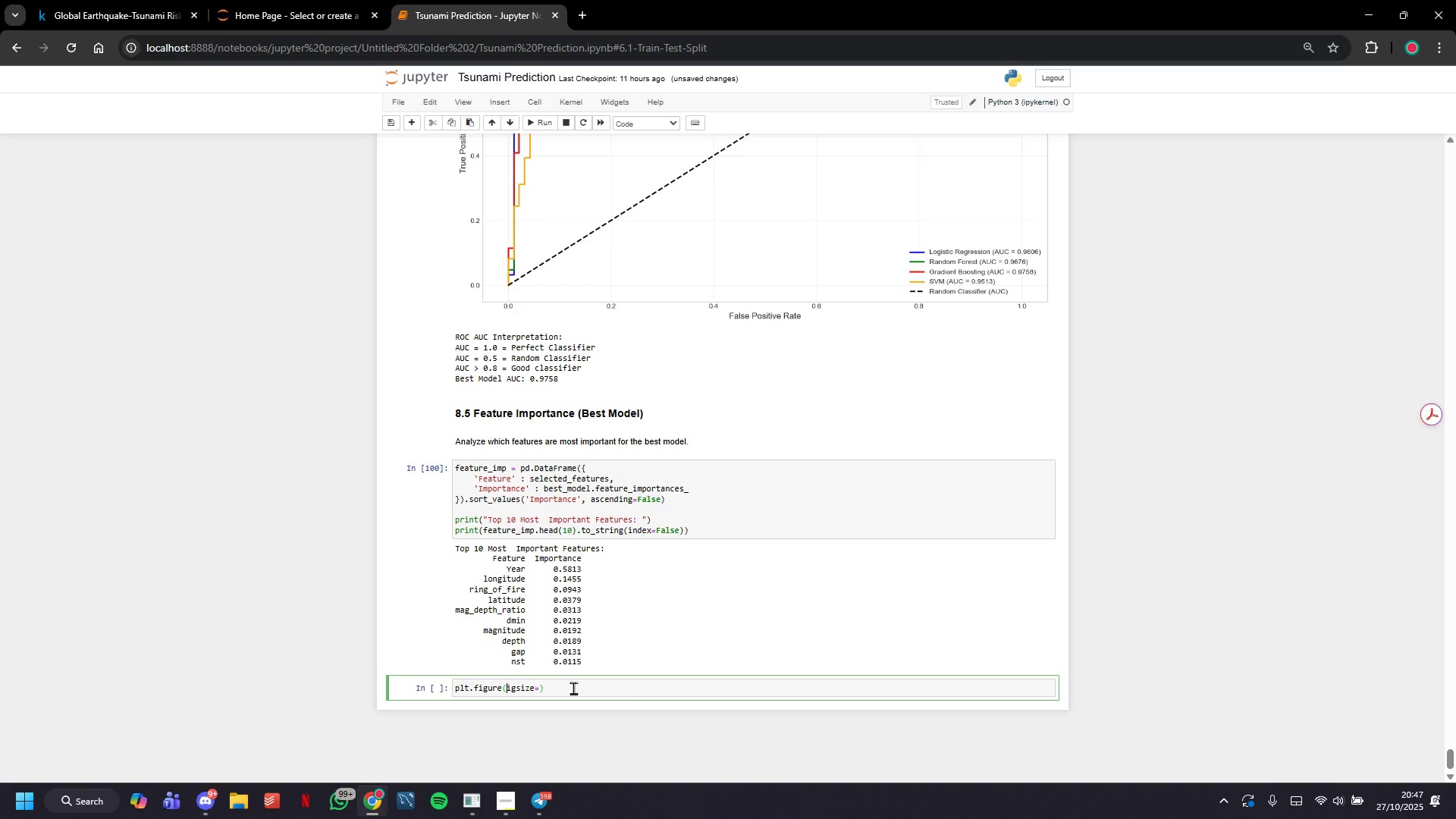 
key(Backspace)
 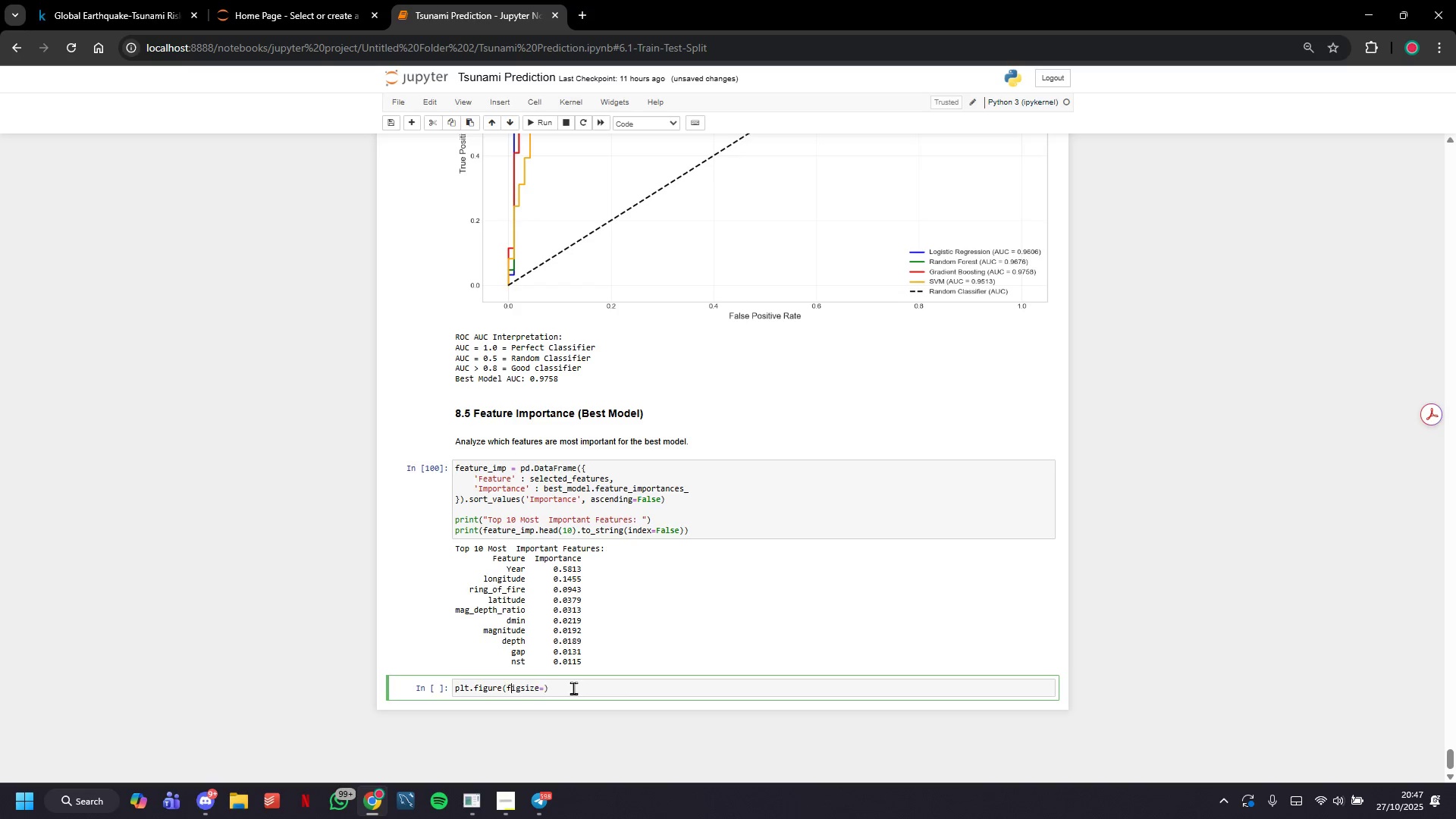 
key(F)
 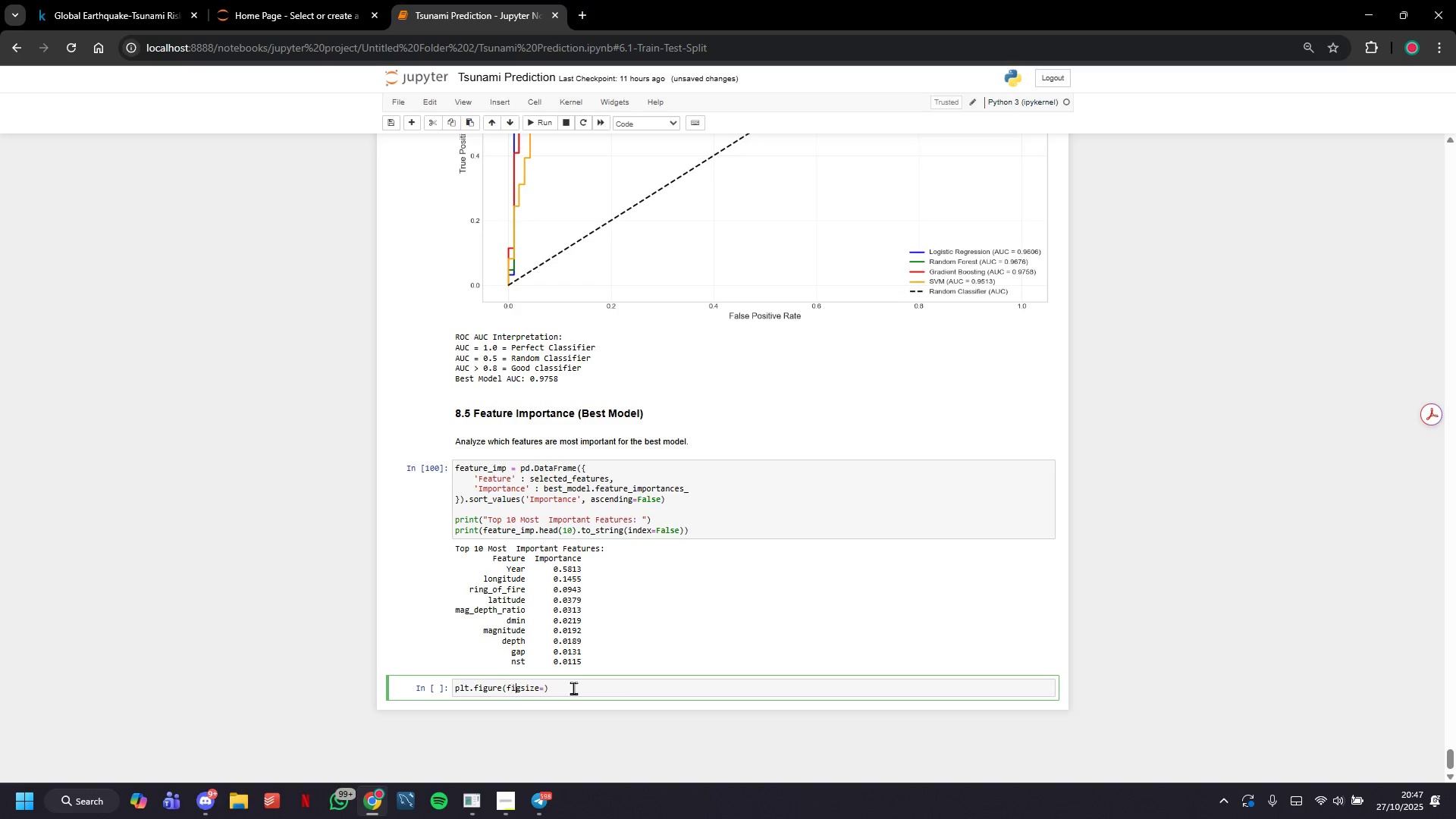 
key(ArrowRight)
 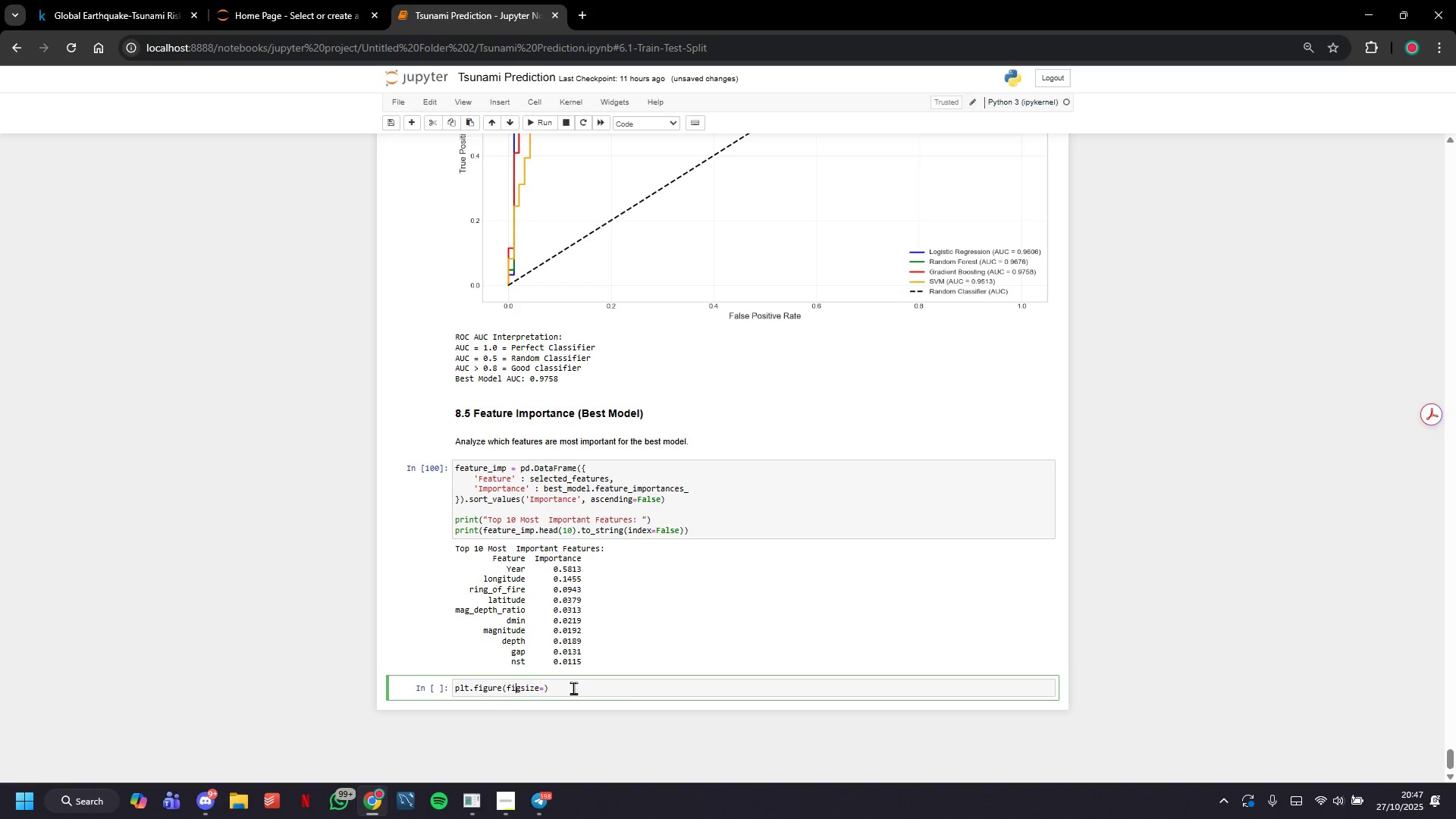 
key(ArrowRight)
 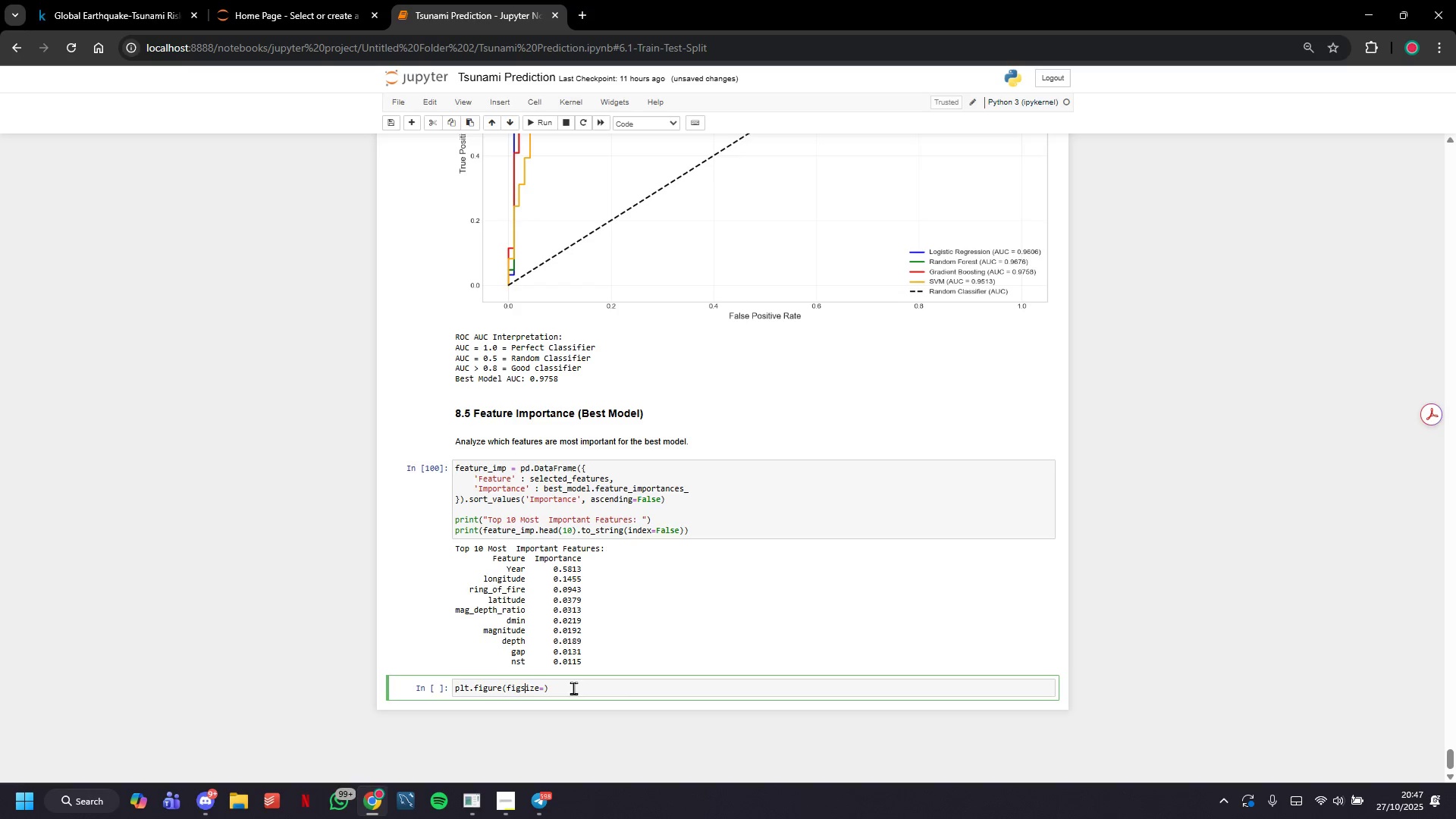 
key(ArrowRight)
 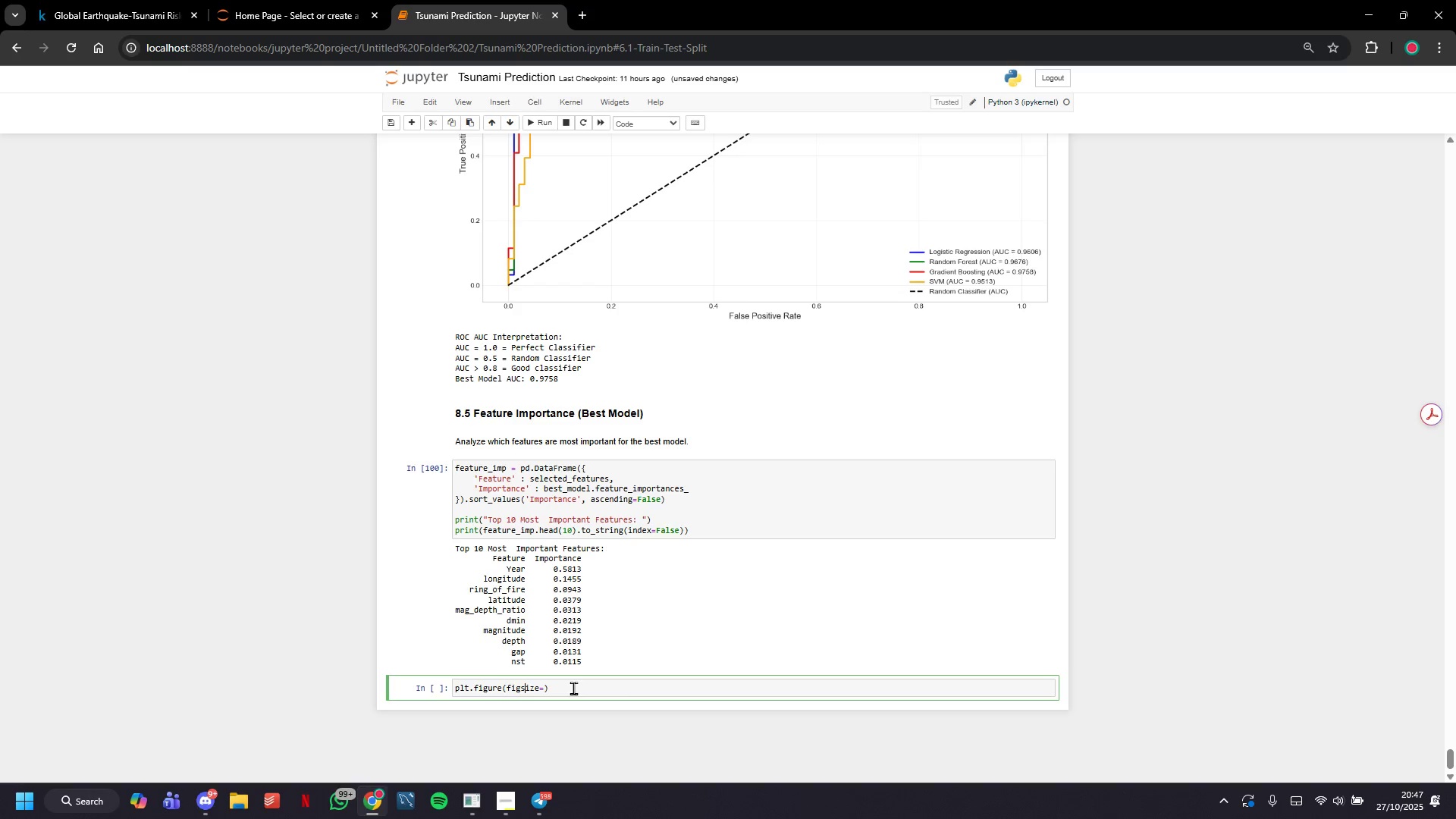 
key(ArrowRight)
 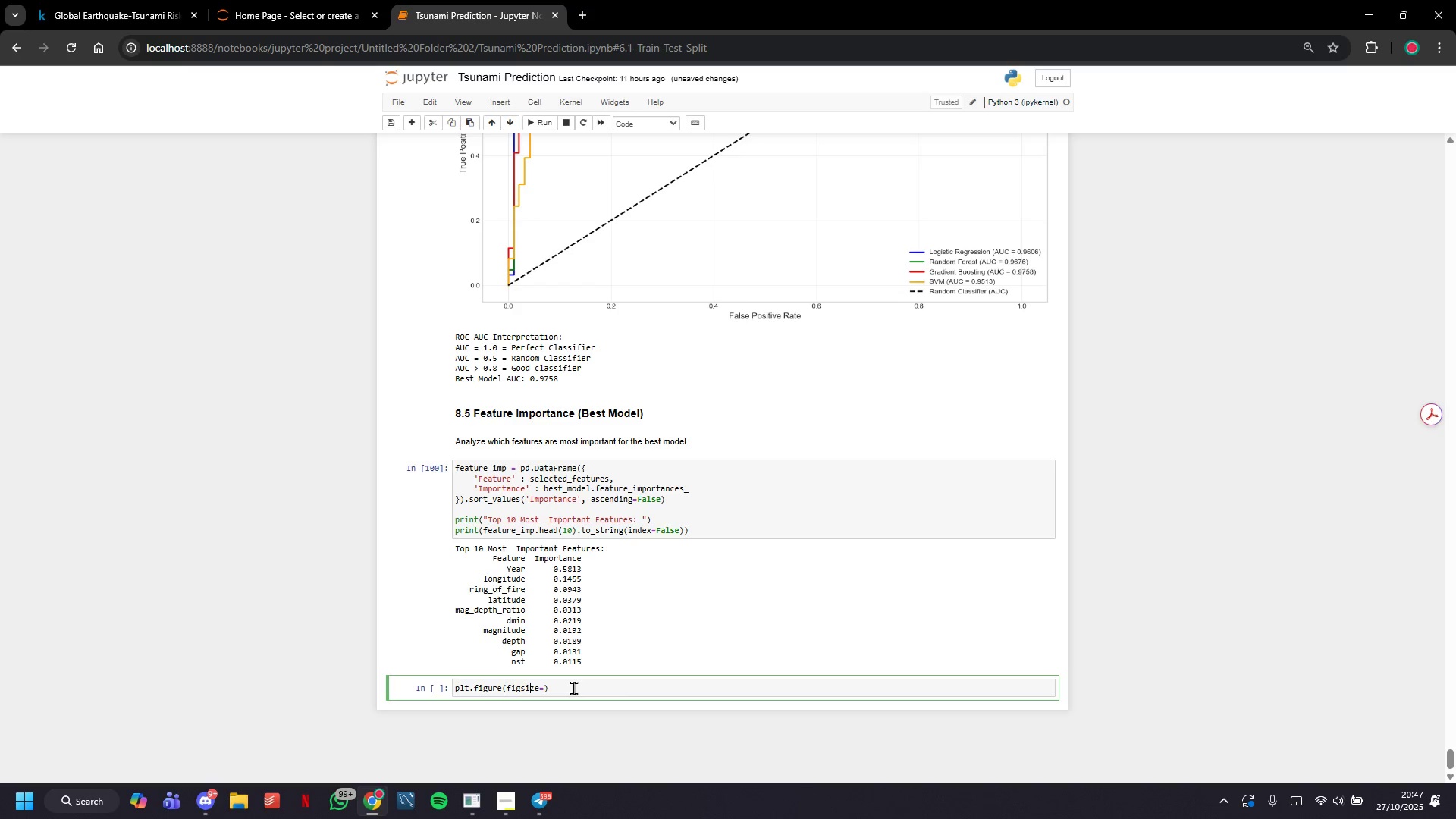 
key(ArrowRight)
 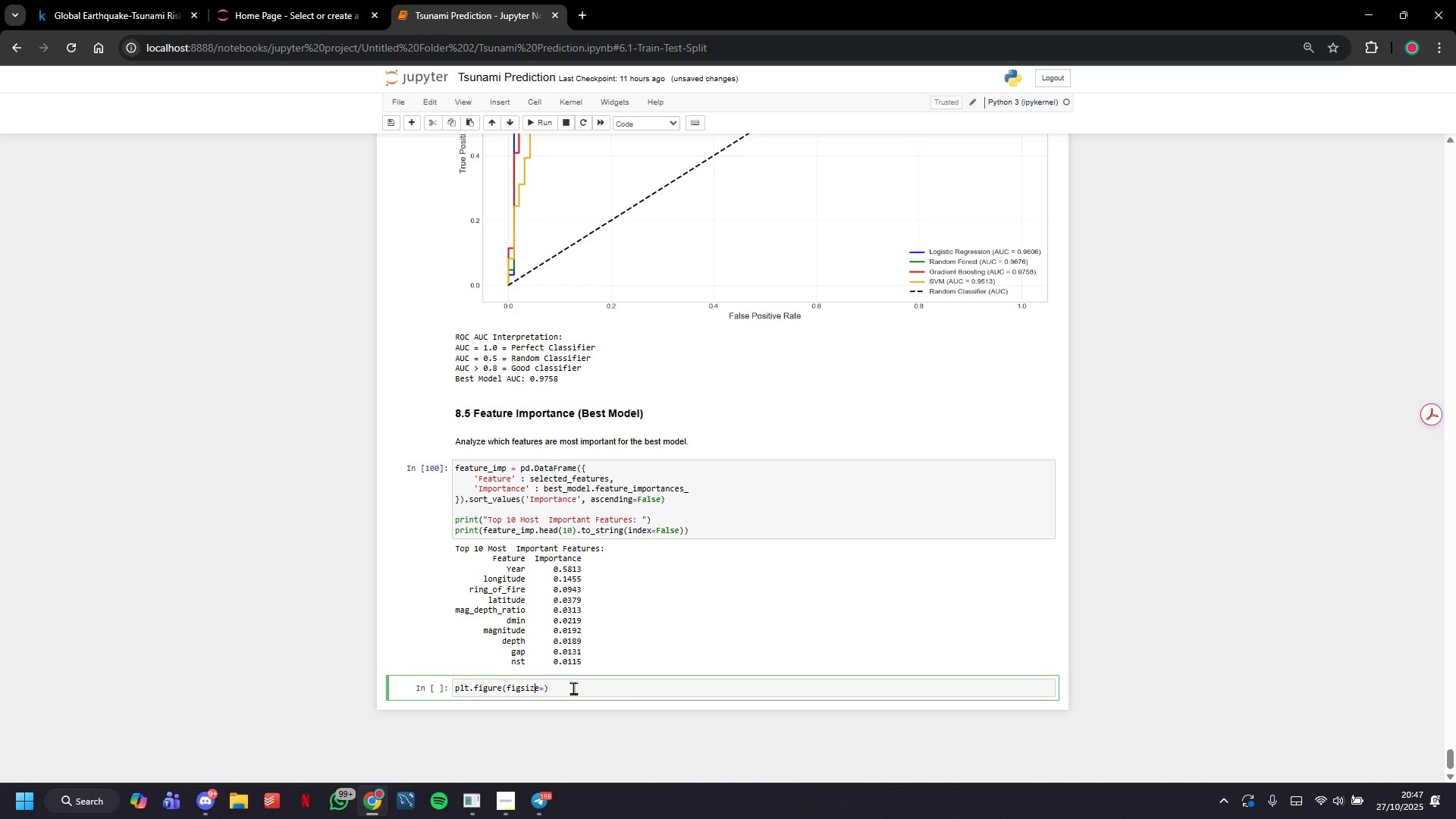 
key(ArrowRight)
 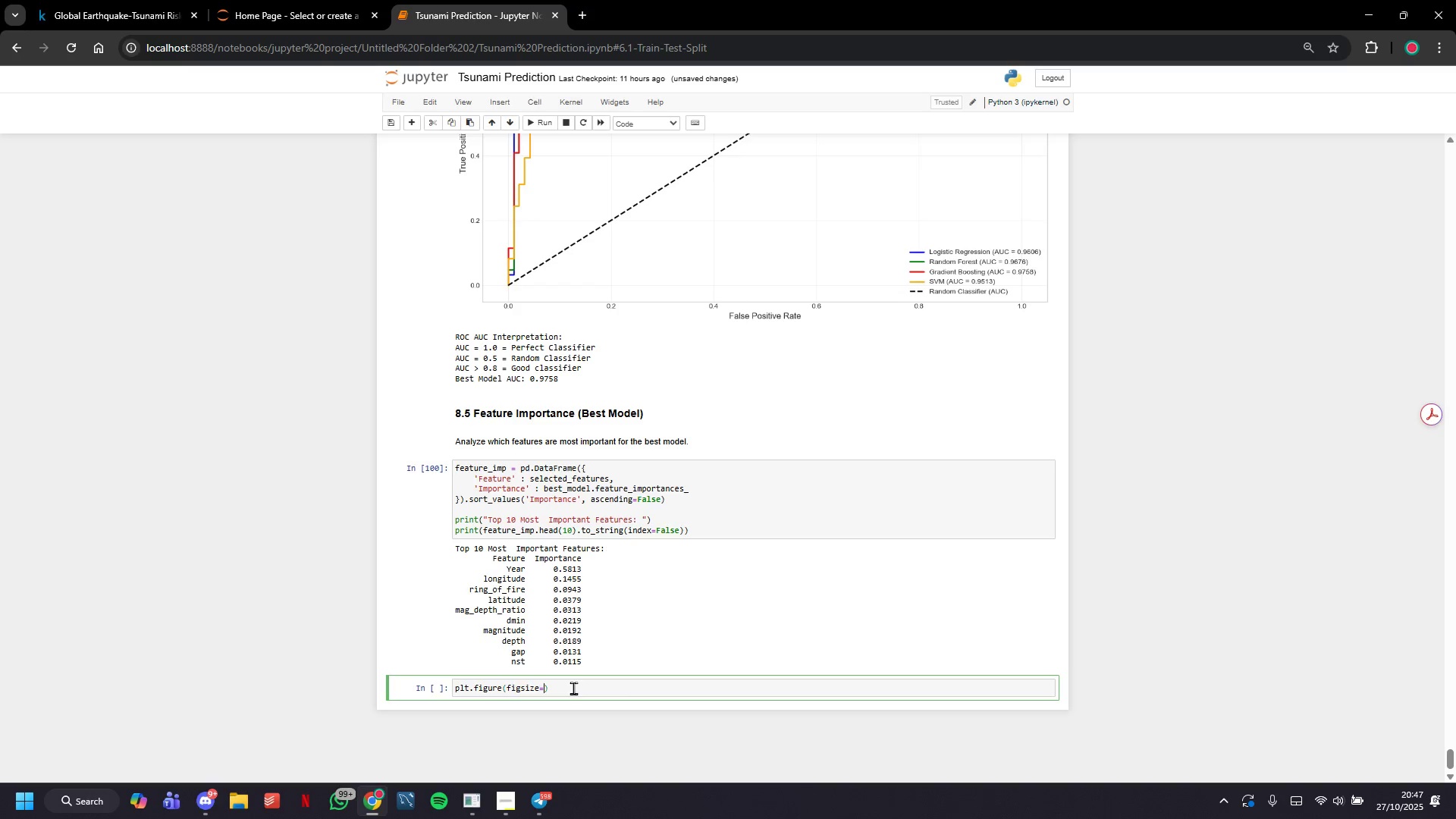 
key(ArrowRight)
 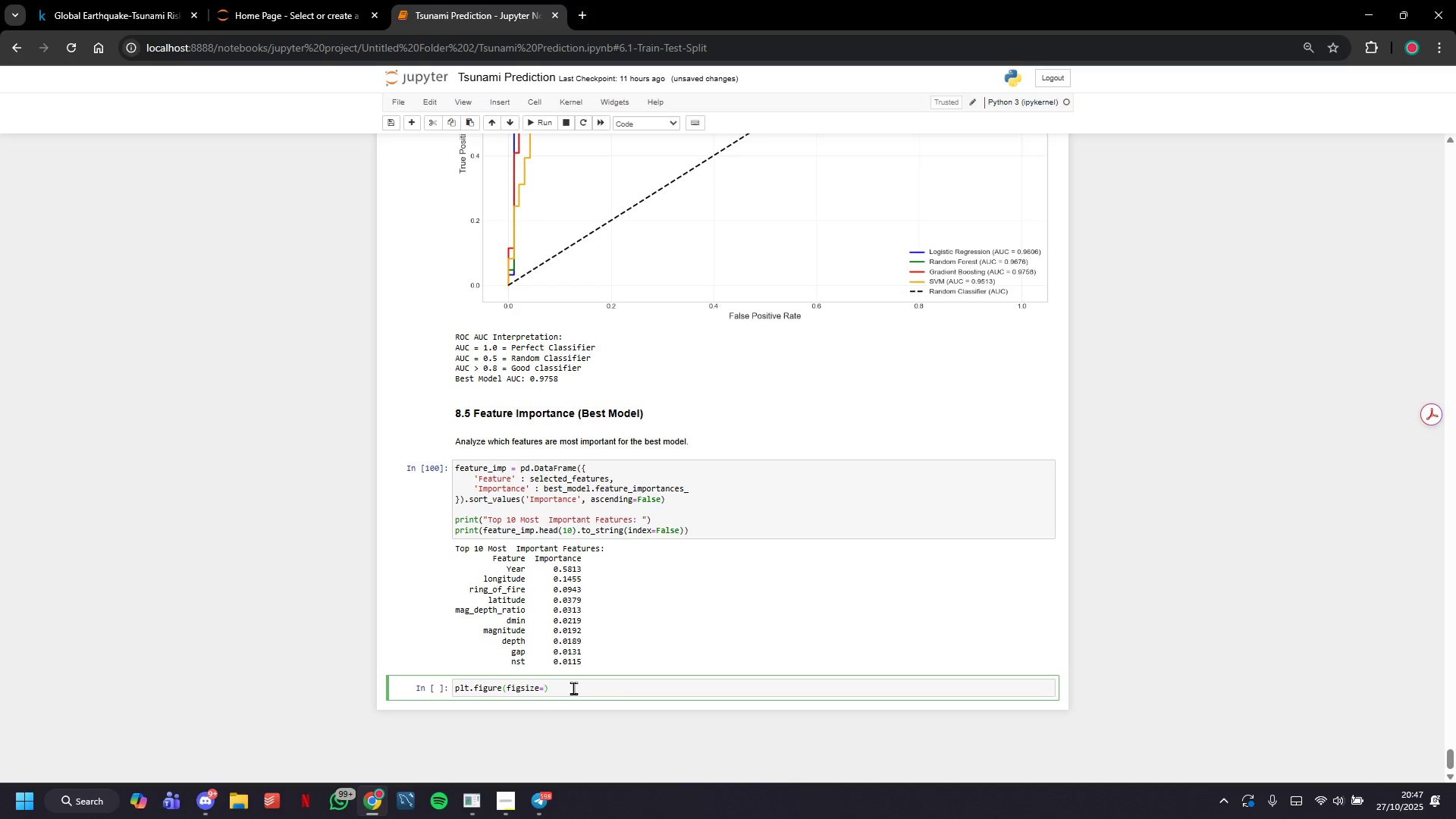 
hold_key(key=ShiftLeft, duration=0.54)
 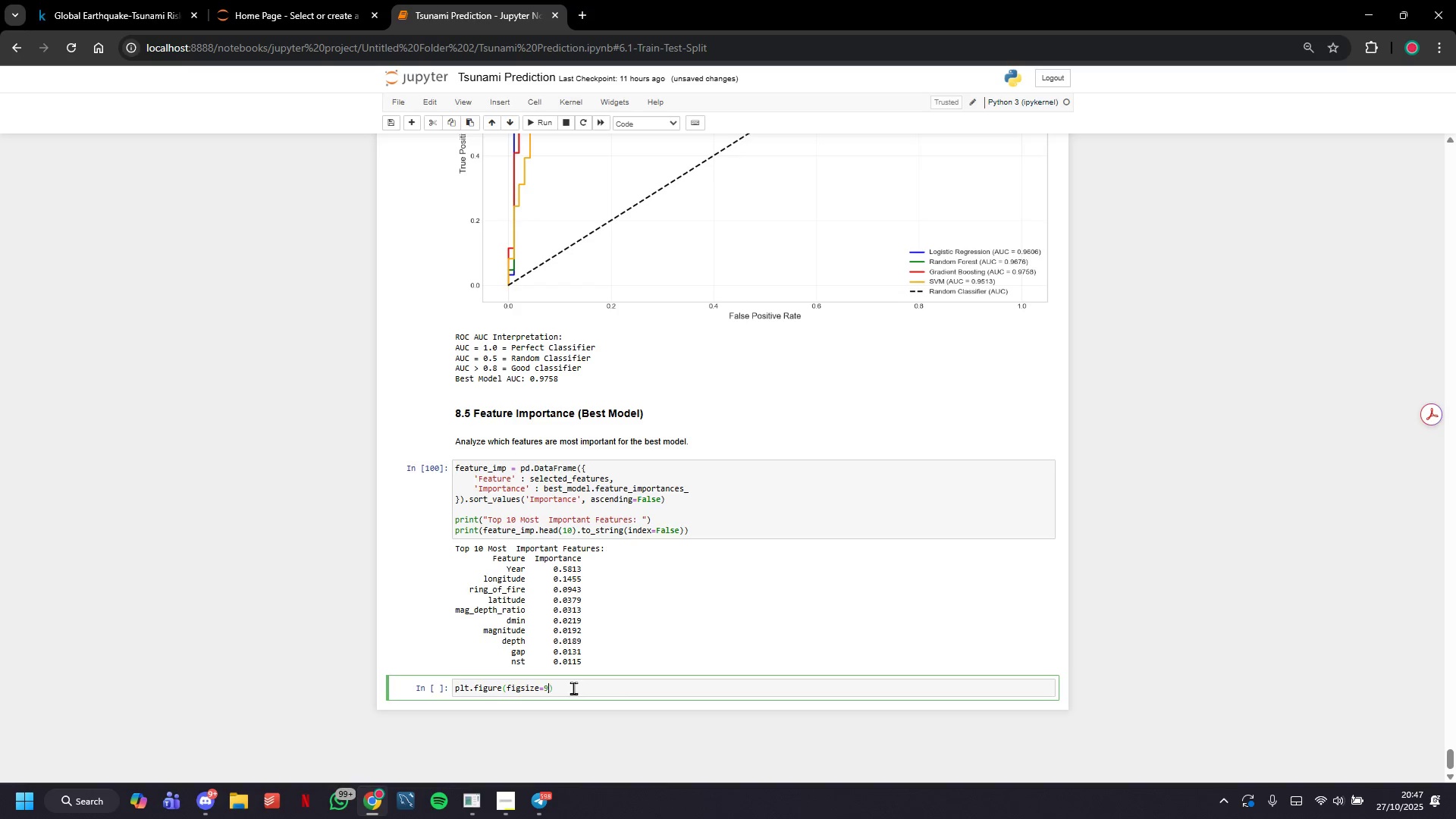 
type(912,8)
 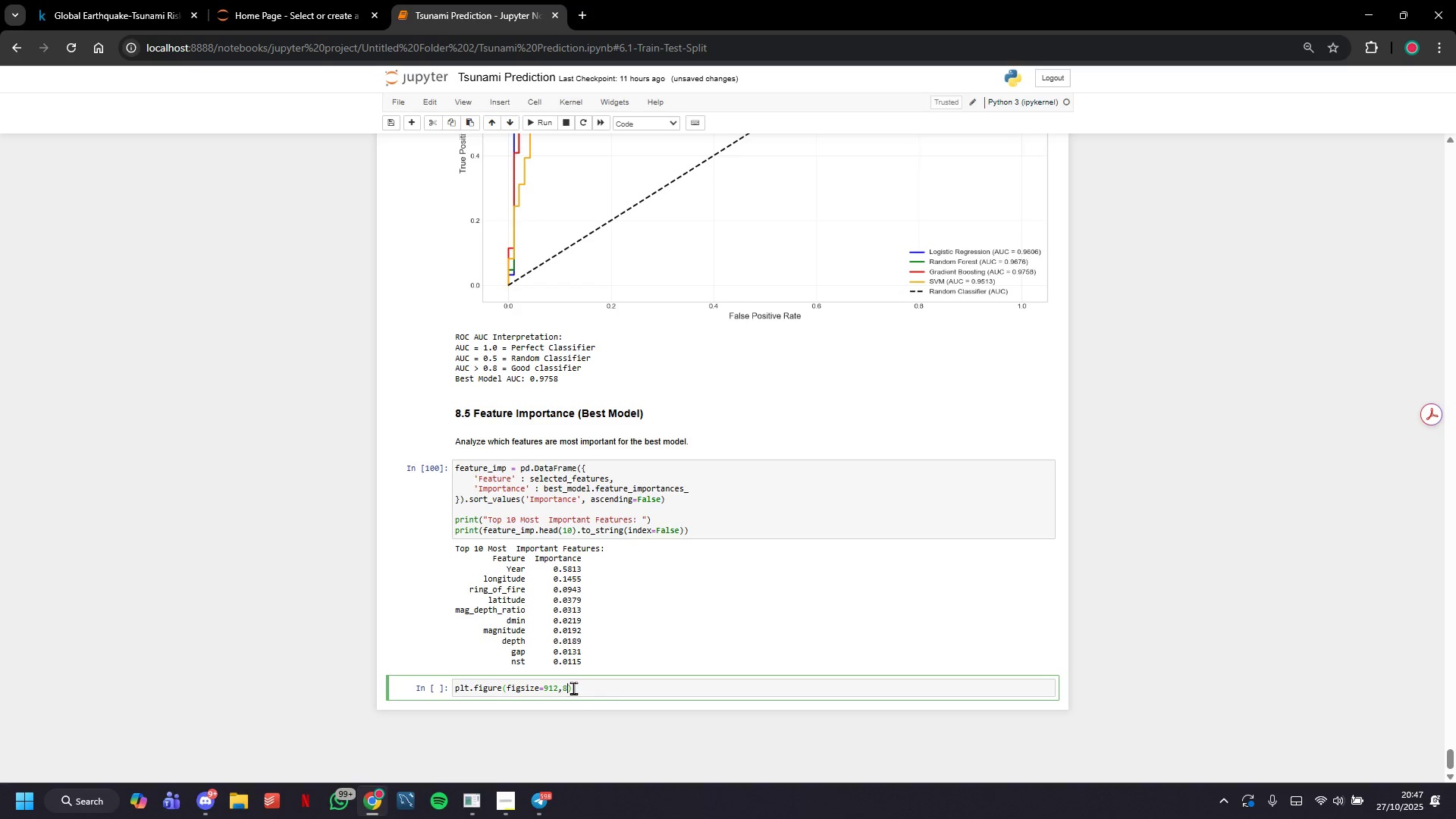 
key(ArrowRight)
 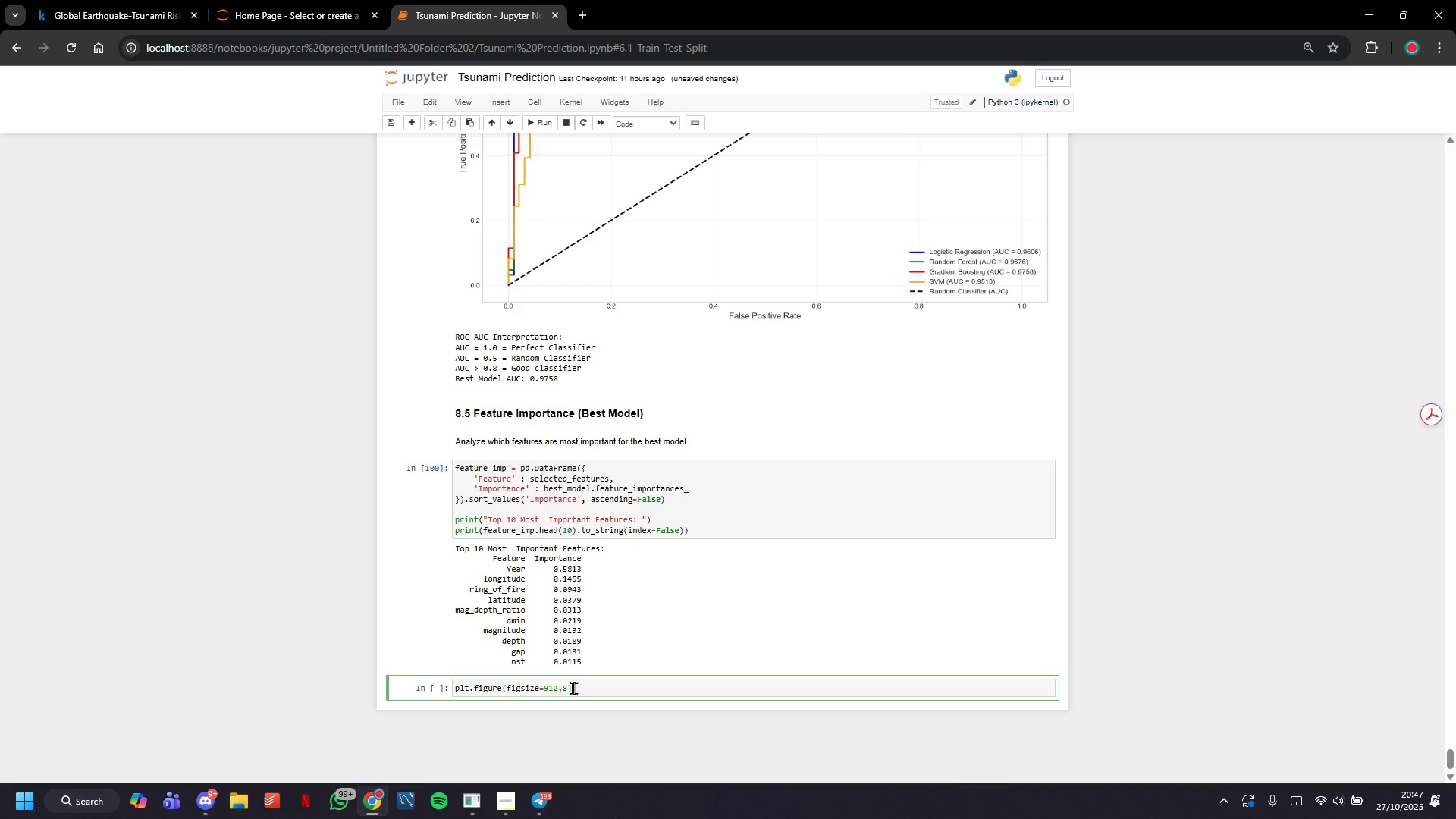 
key(ArrowRight)
 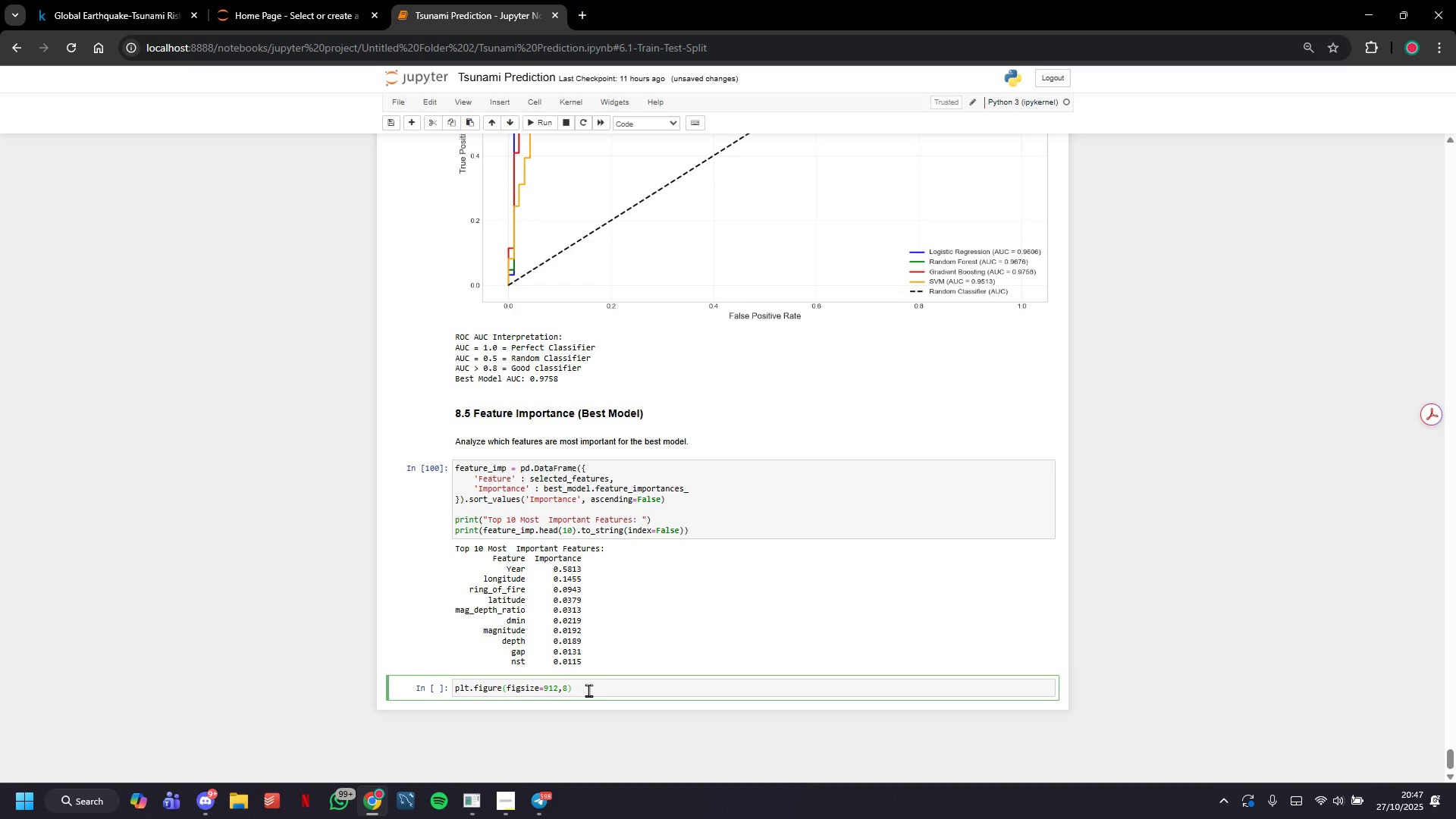 
key(ArrowLeft)
 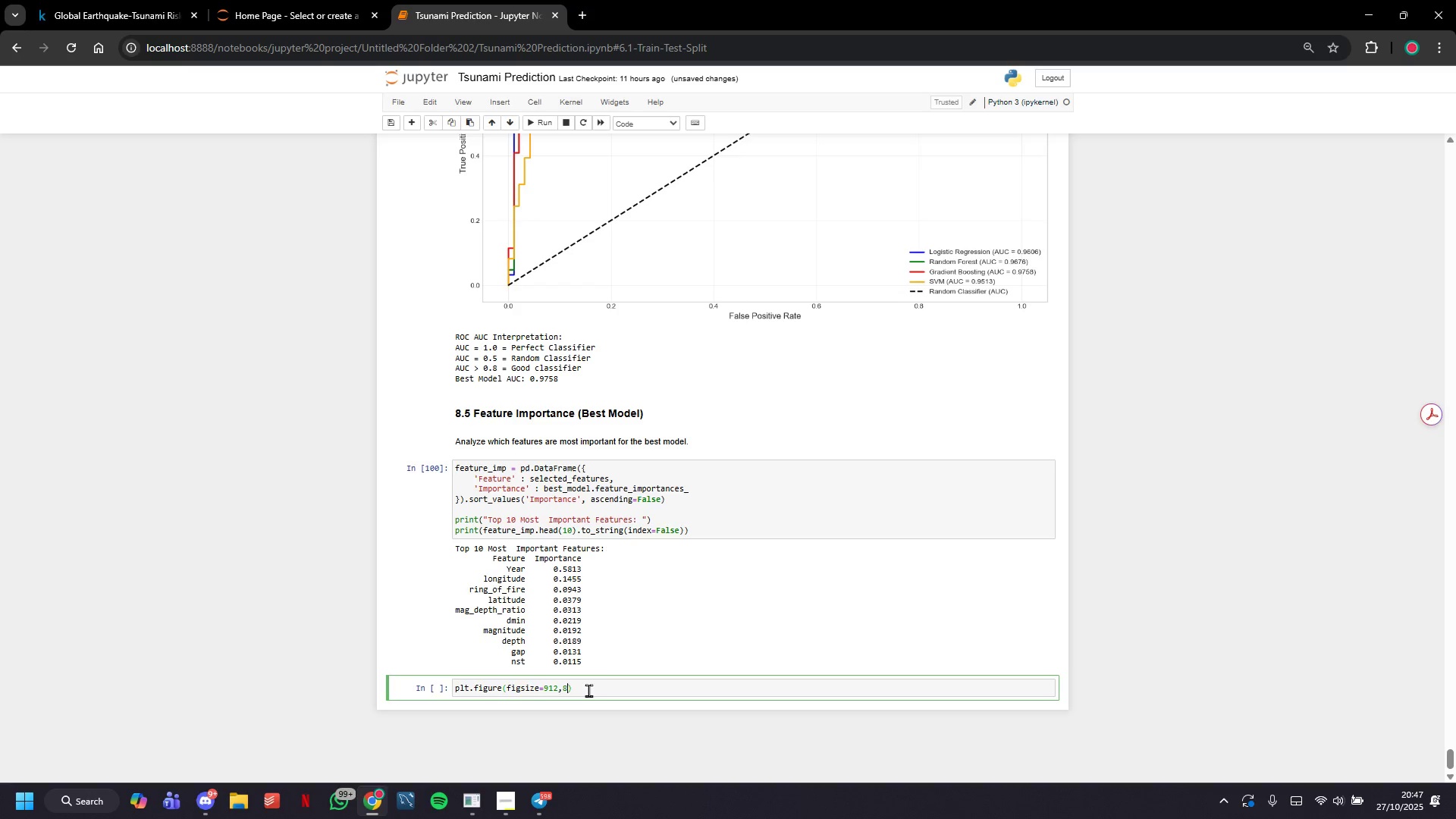 
key(ArrowLeft)
 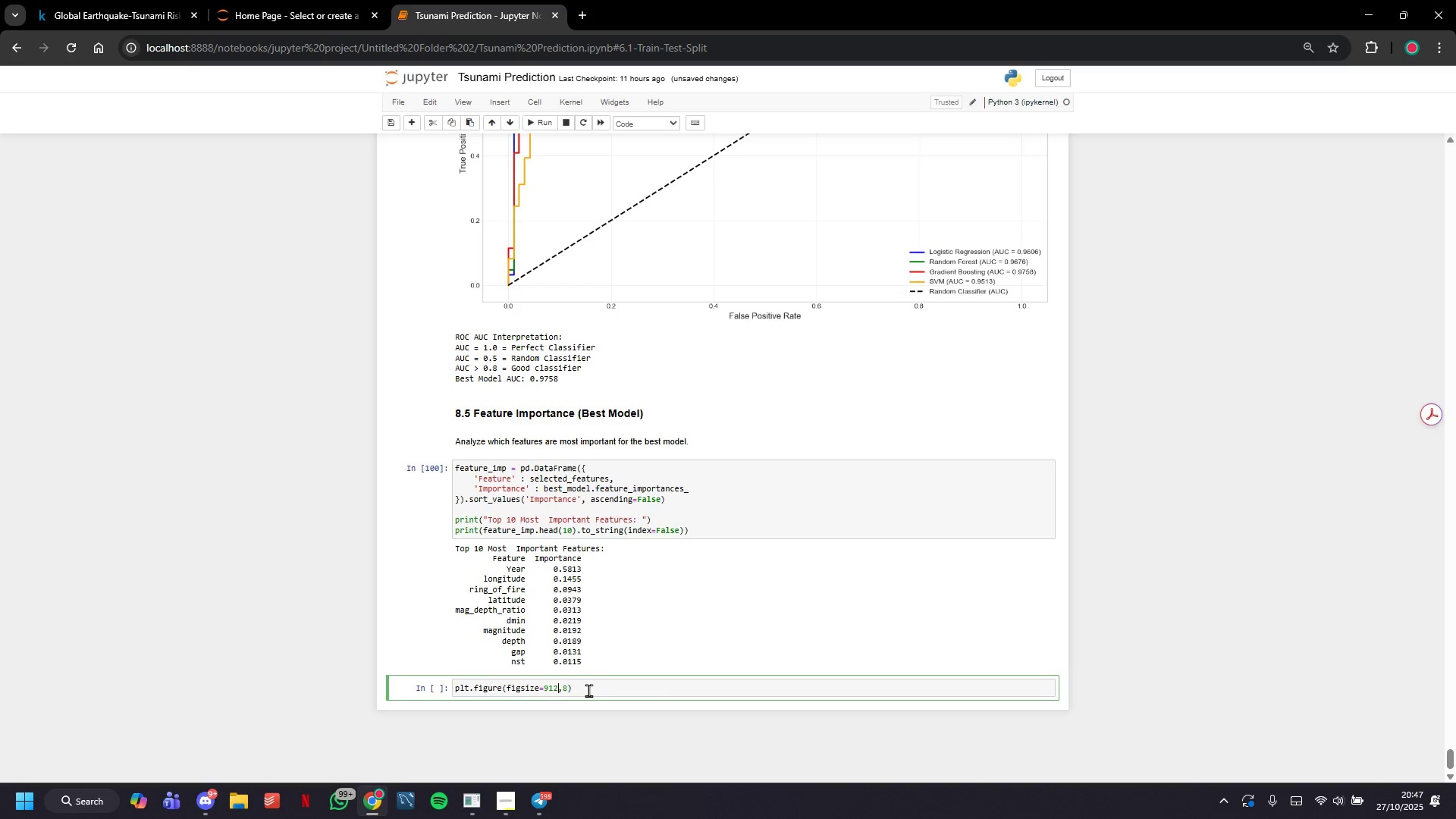 
key(ArrowLeft)
 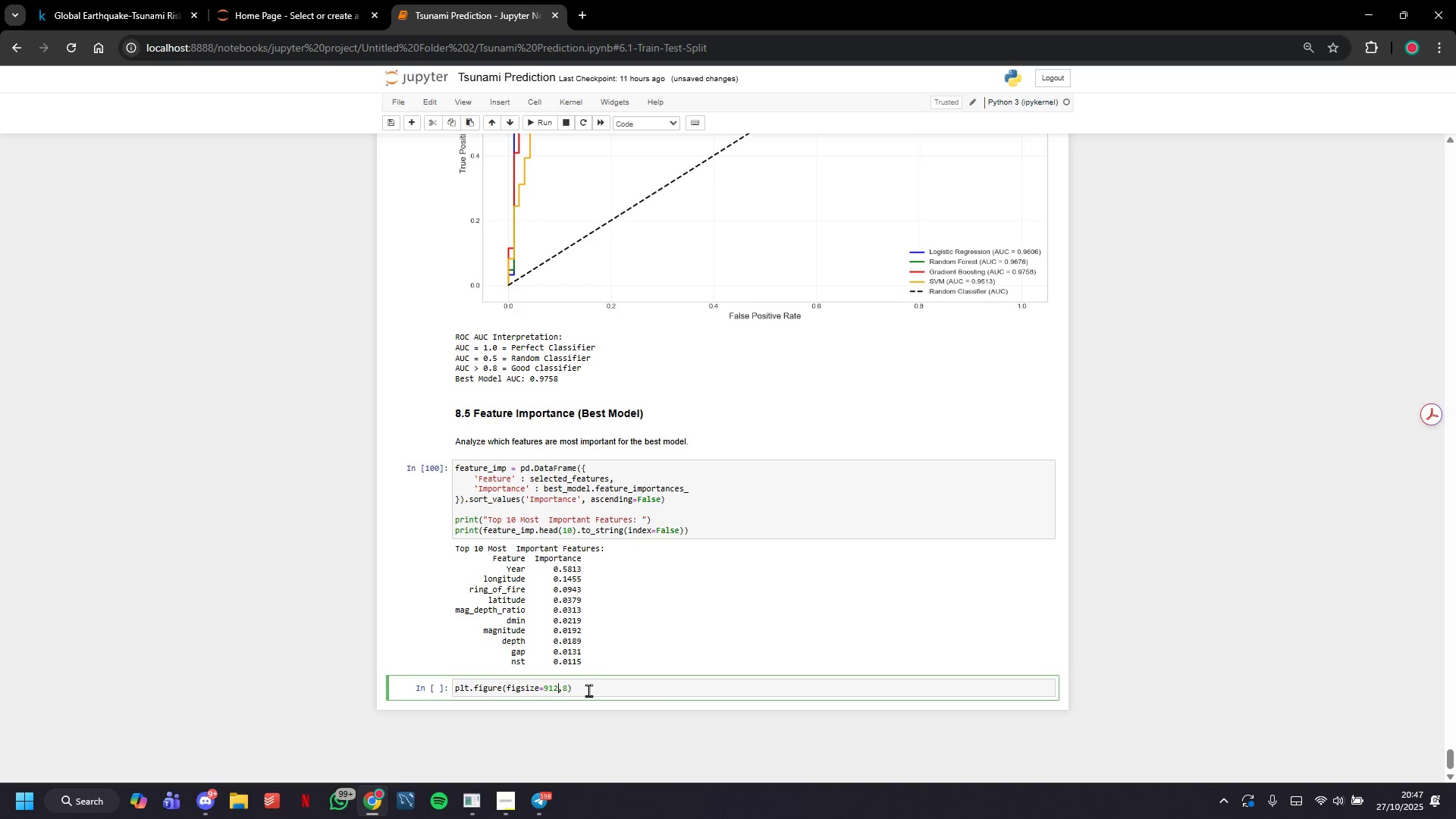 
key(ArrowLeft)
 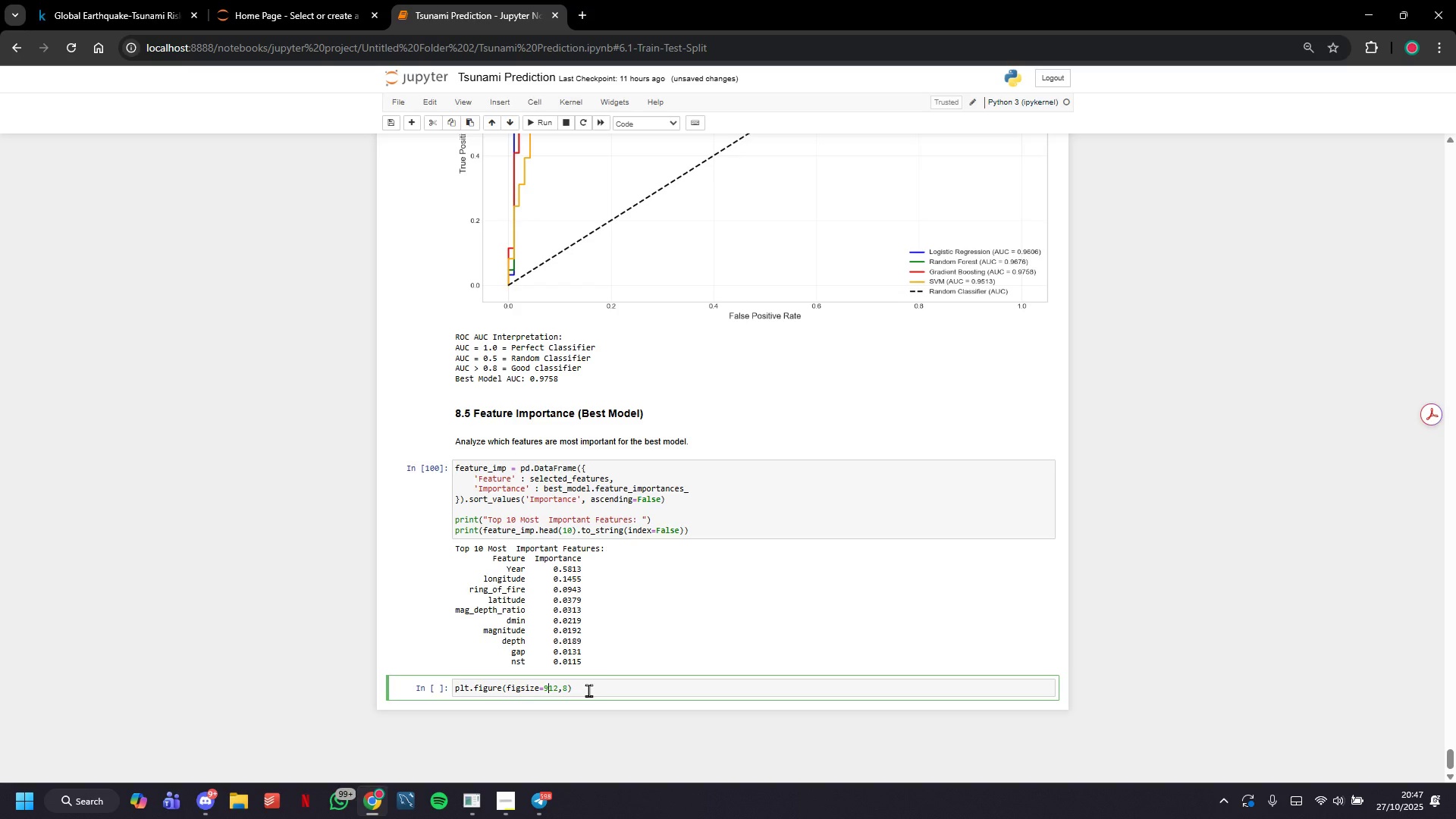 
key(ArrowLeft)
 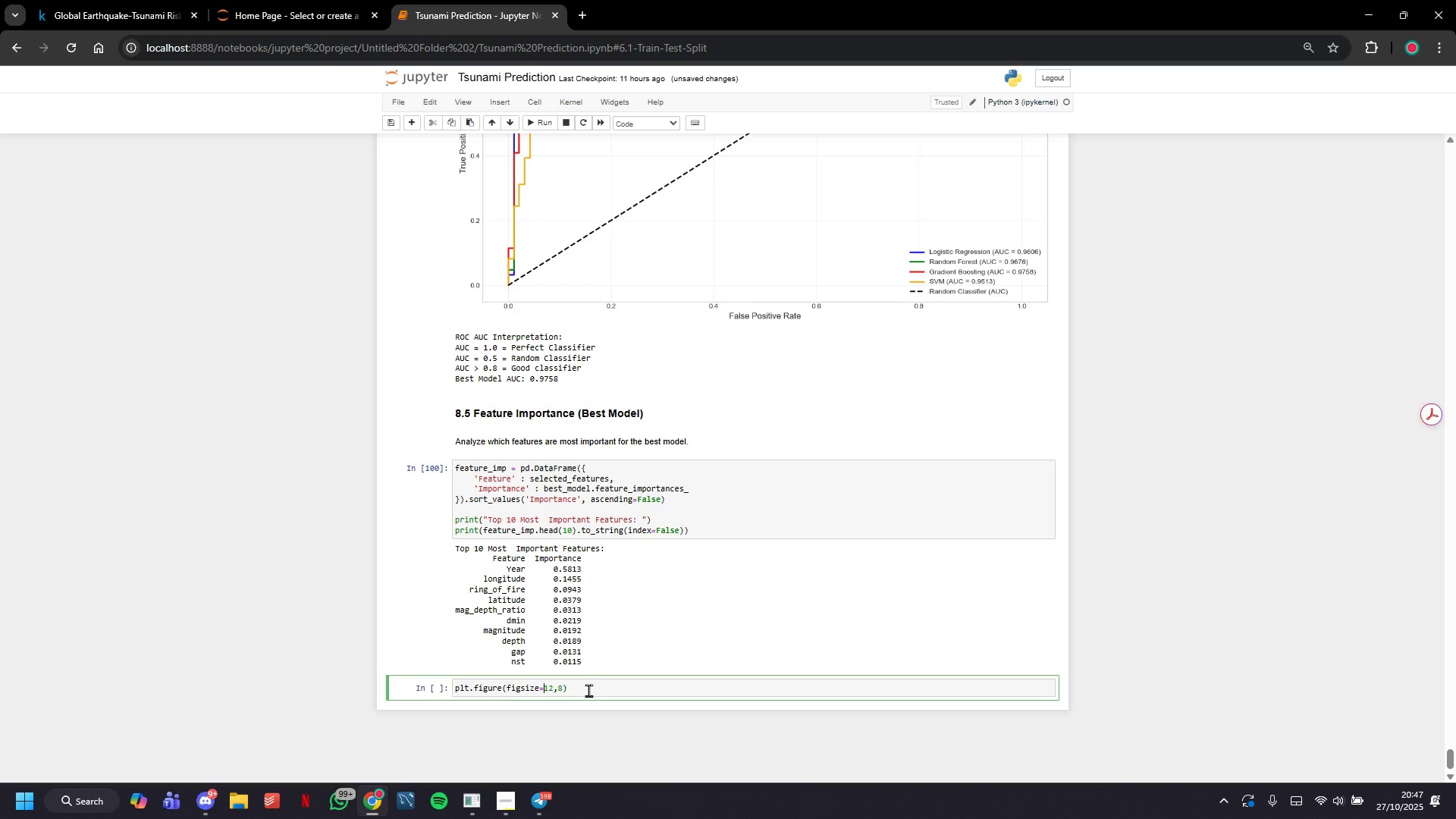 
key(Backspace)
 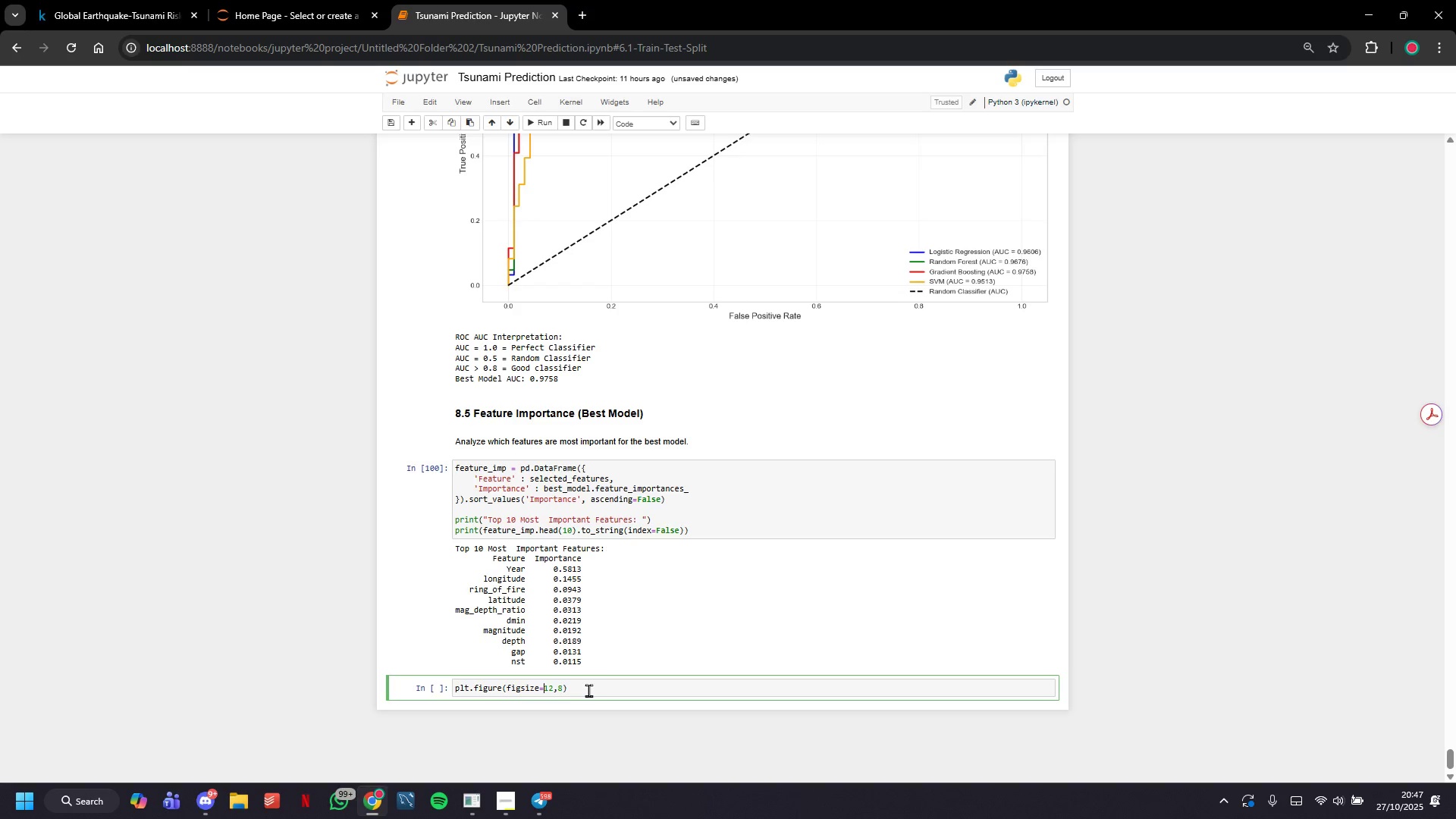 
hold_key(key=ArrowRight, duration=1.09)
 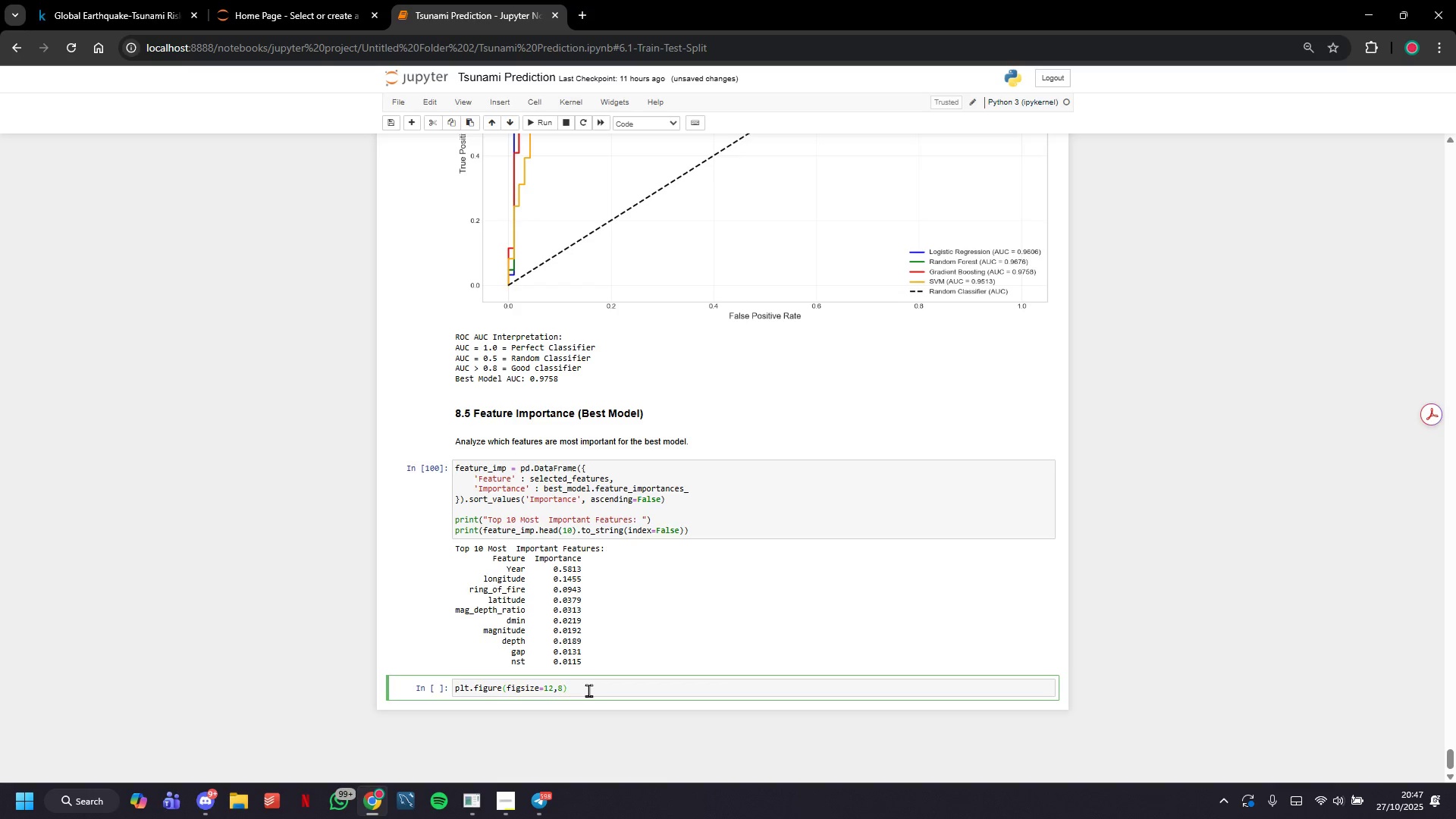 
key(Shift+0)
 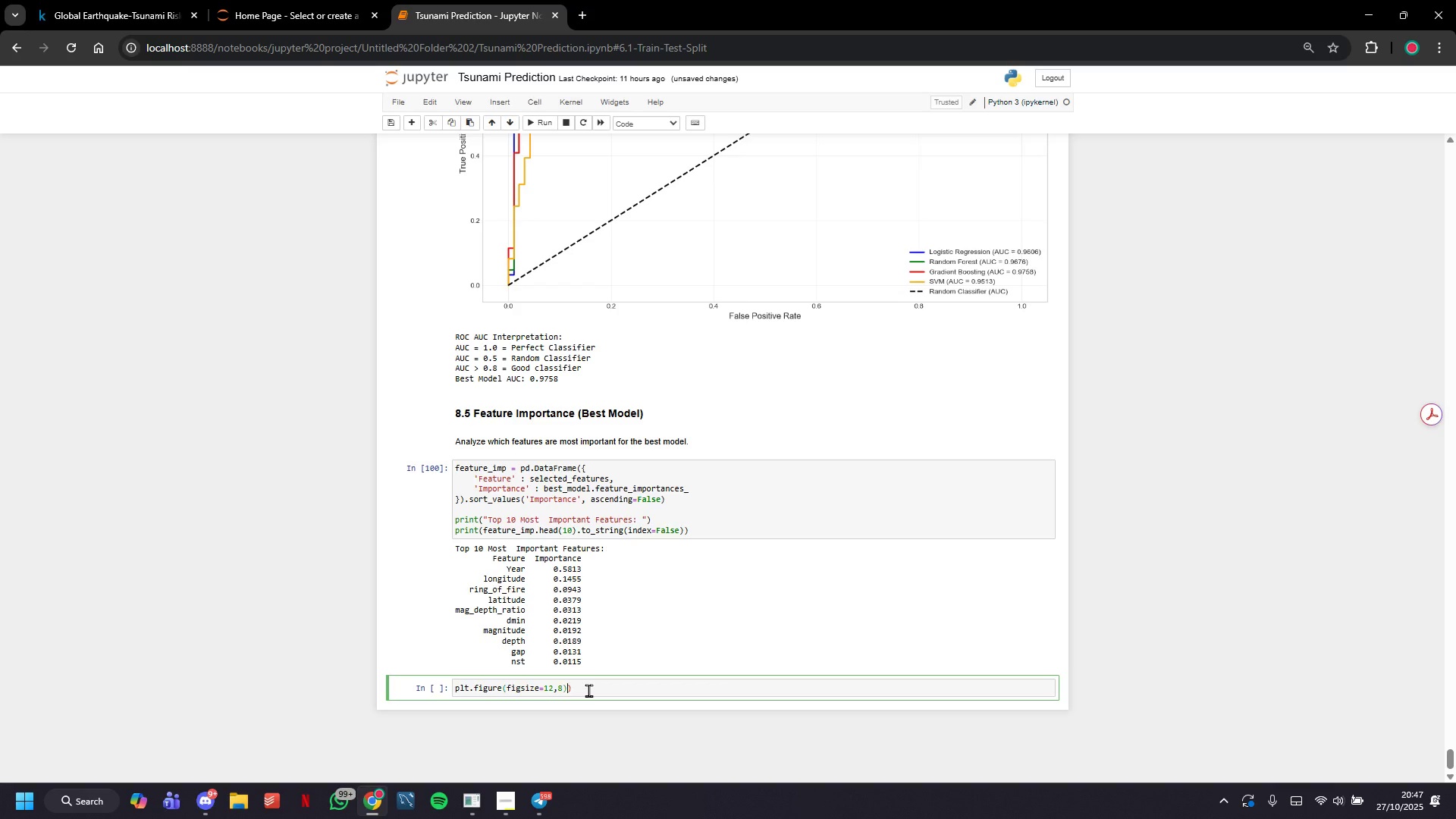 
hold_key(key=ArrowLeft, duration=0.82)
 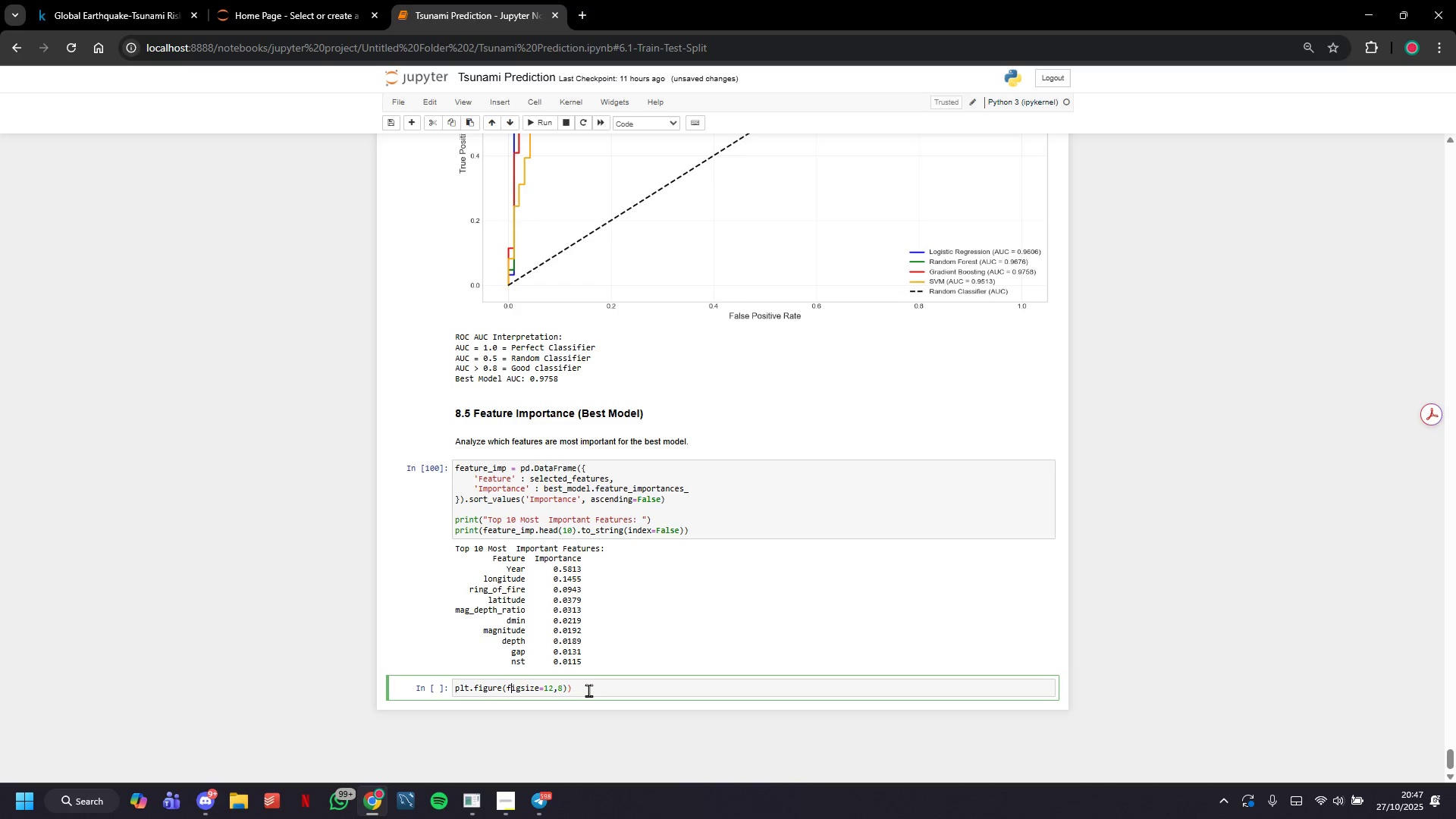 
key(ArrowLeft)
 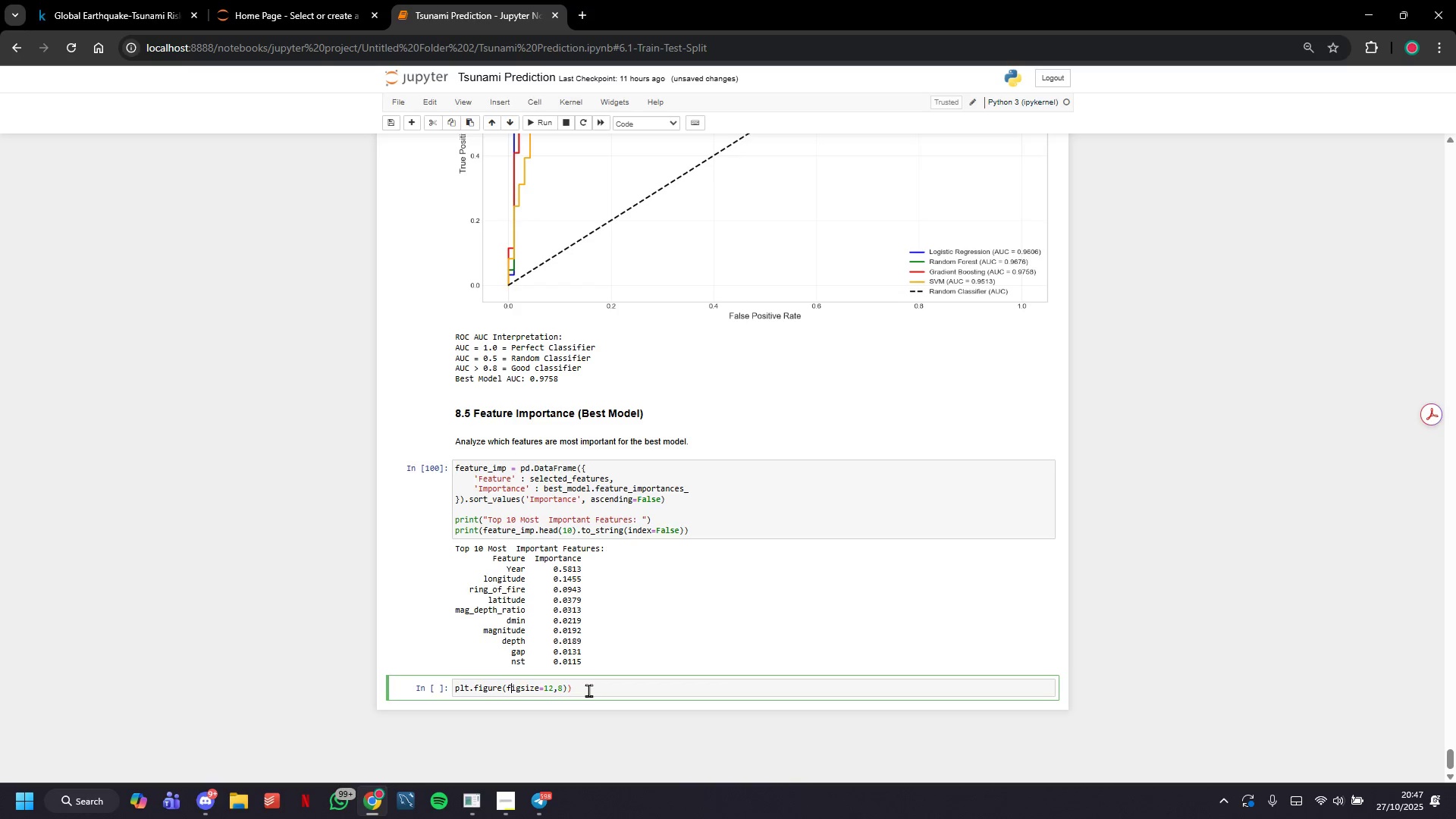 
key(ArrowLeft)
 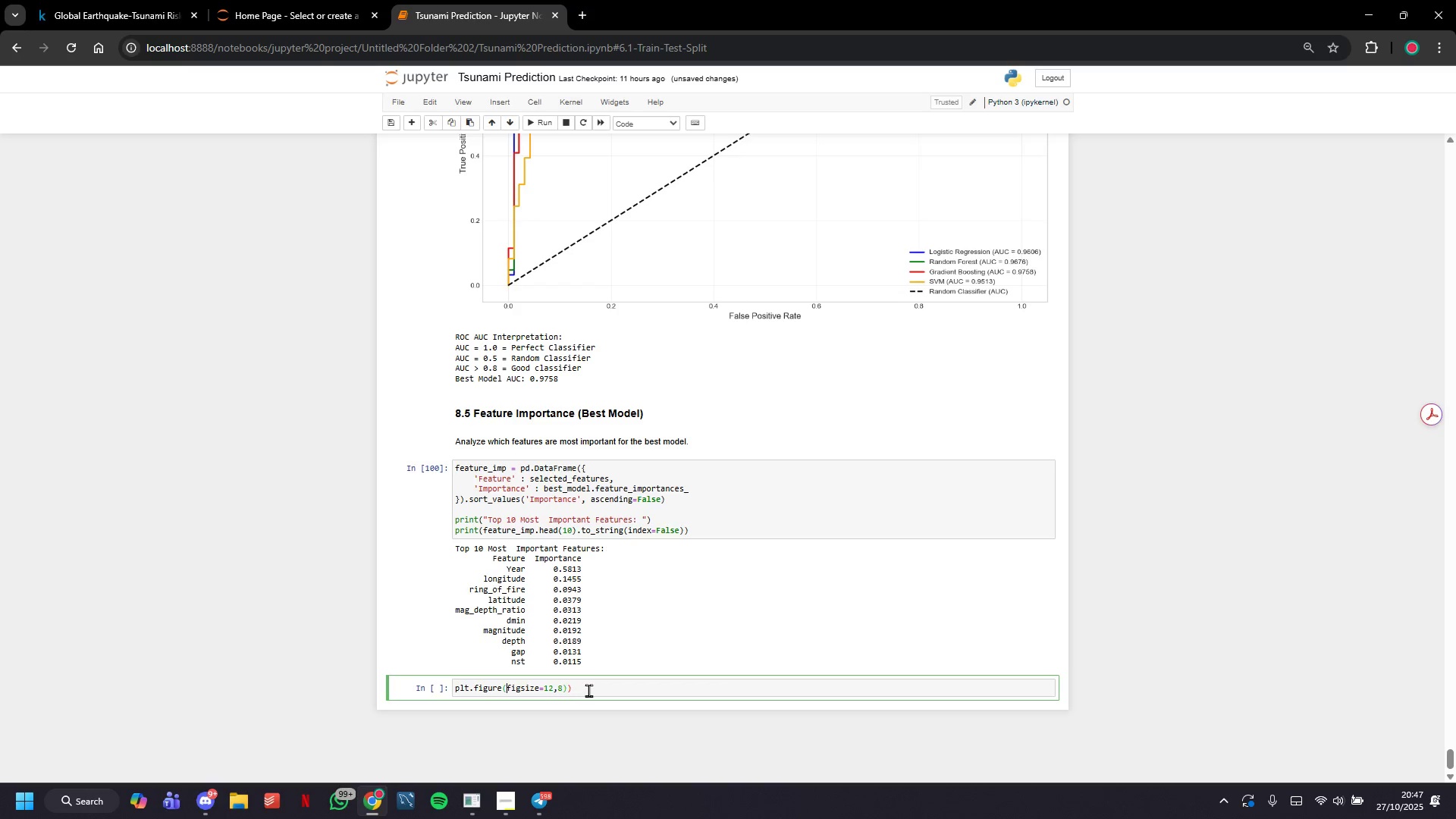 
key(ArrowLeft)
 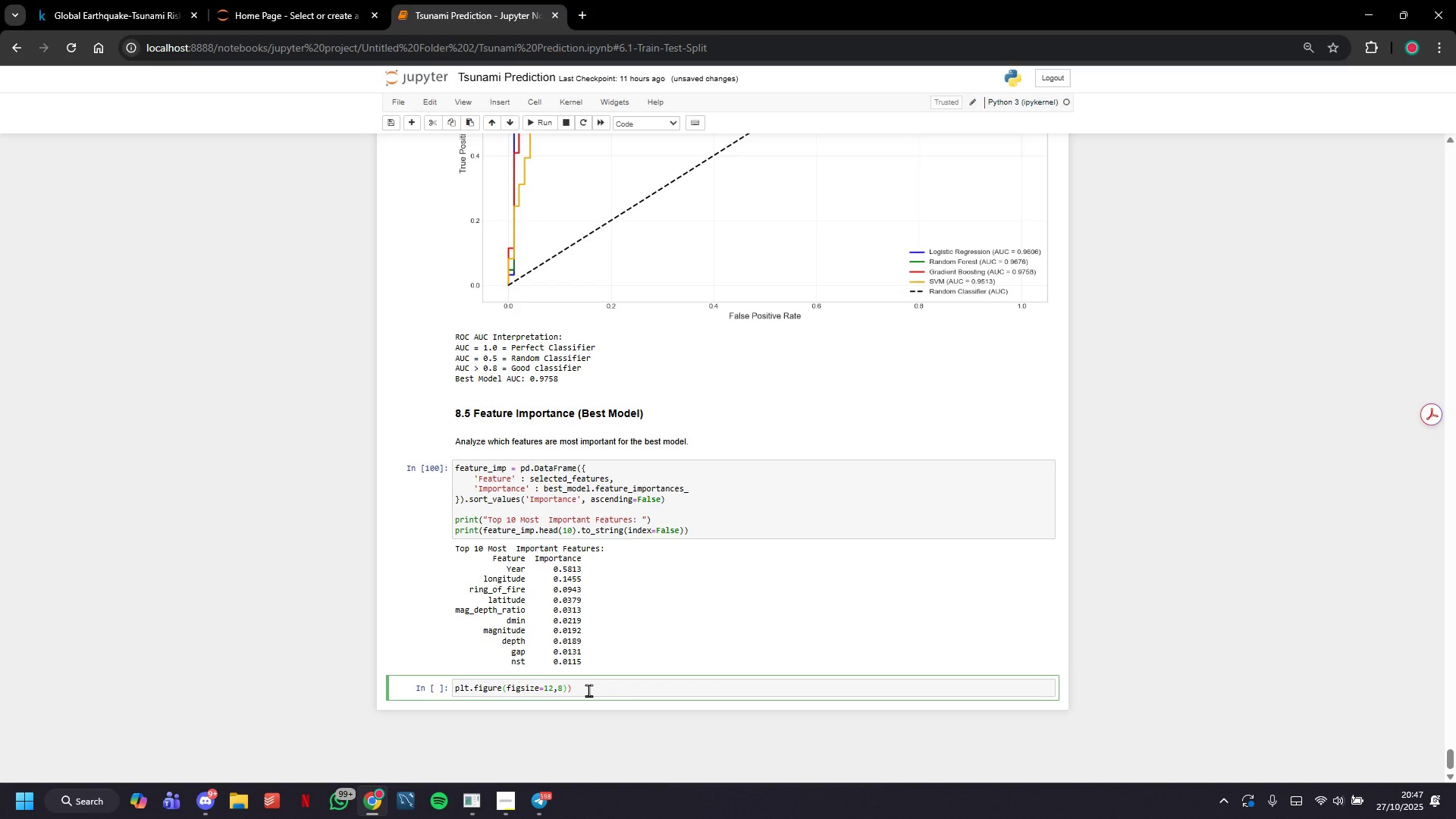 
hold_key(key=ArrowRight, duration=0.64)
 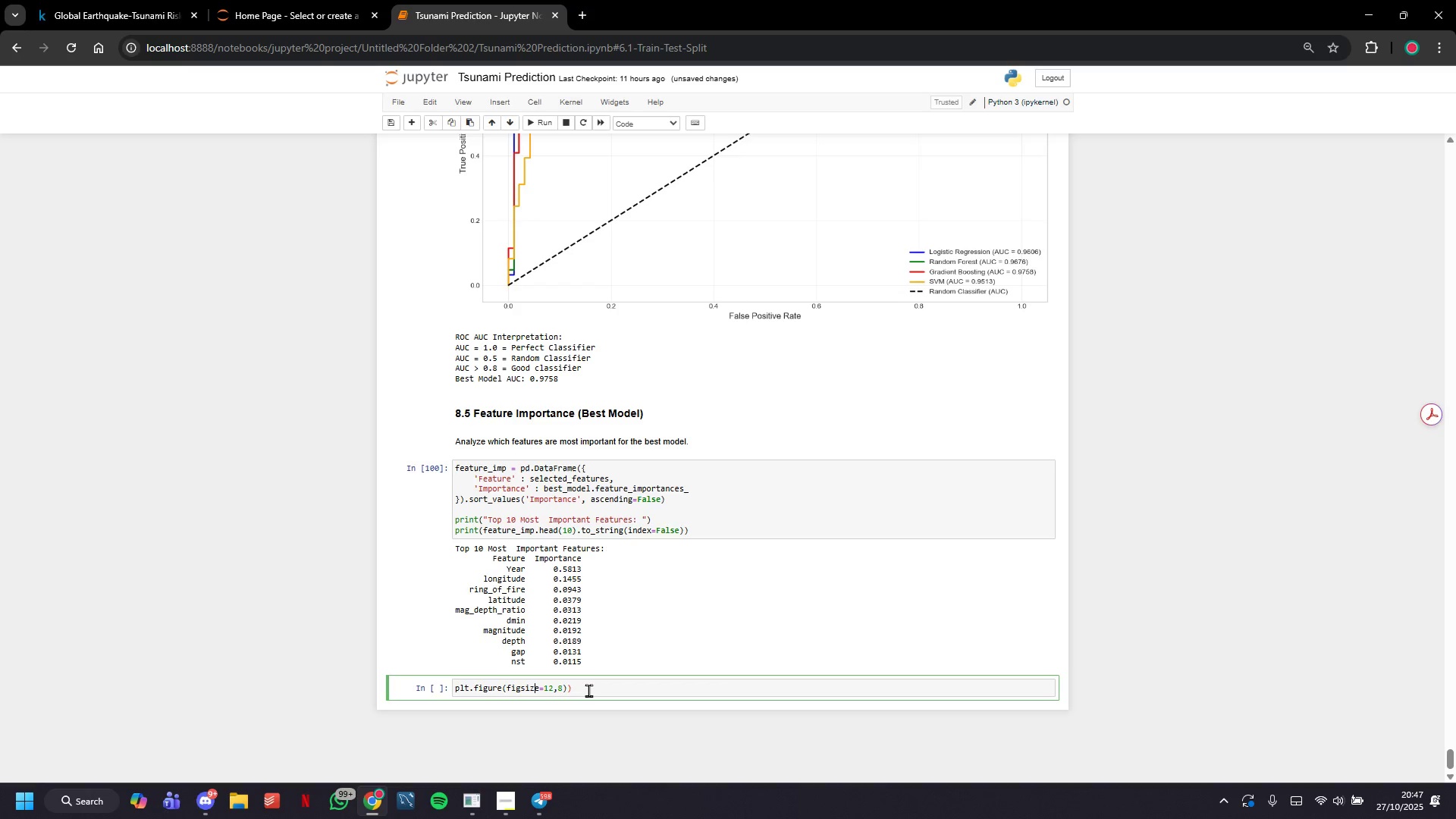 
key(ArrowRight)
 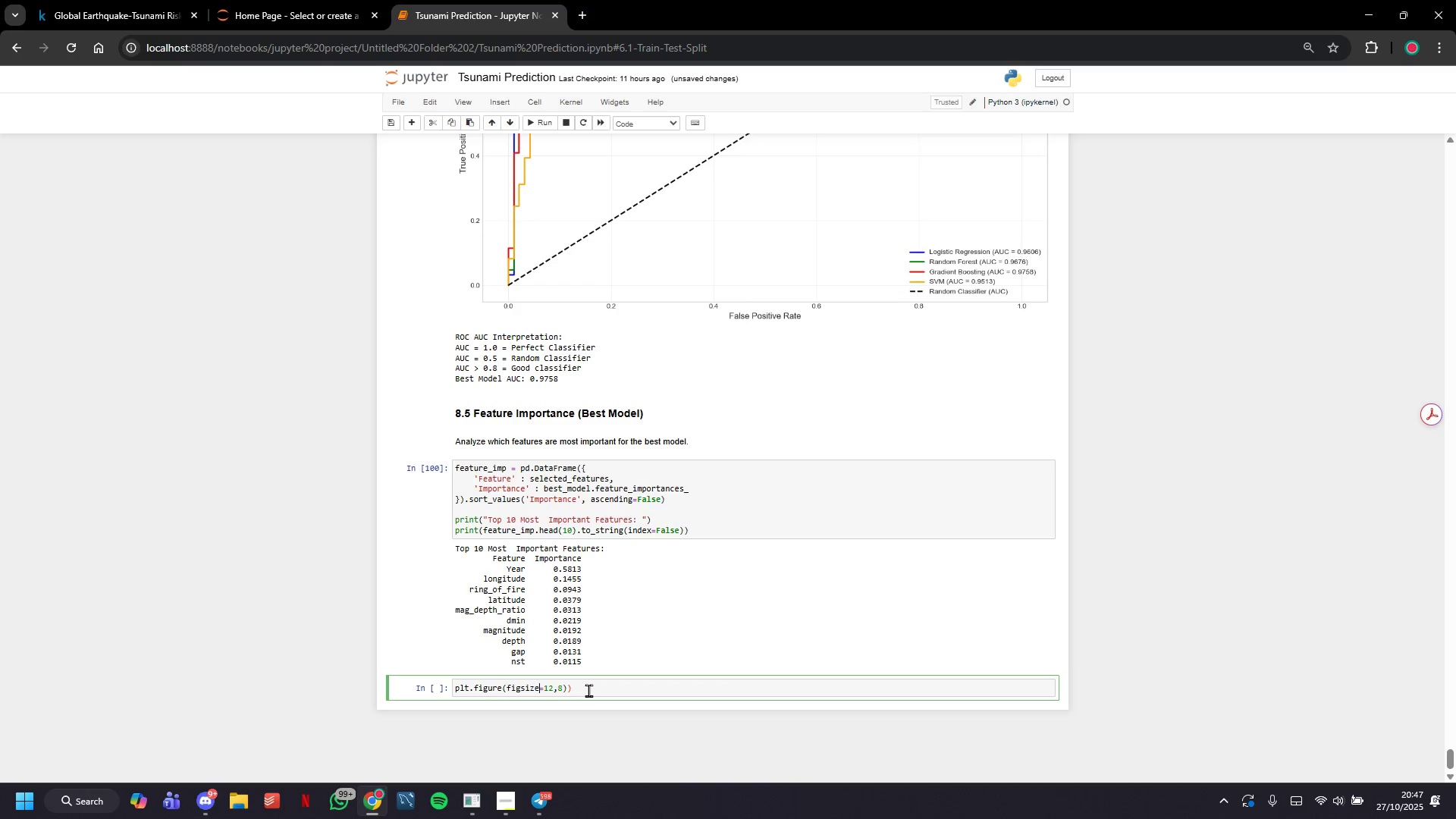 
key(ArrowRight)
 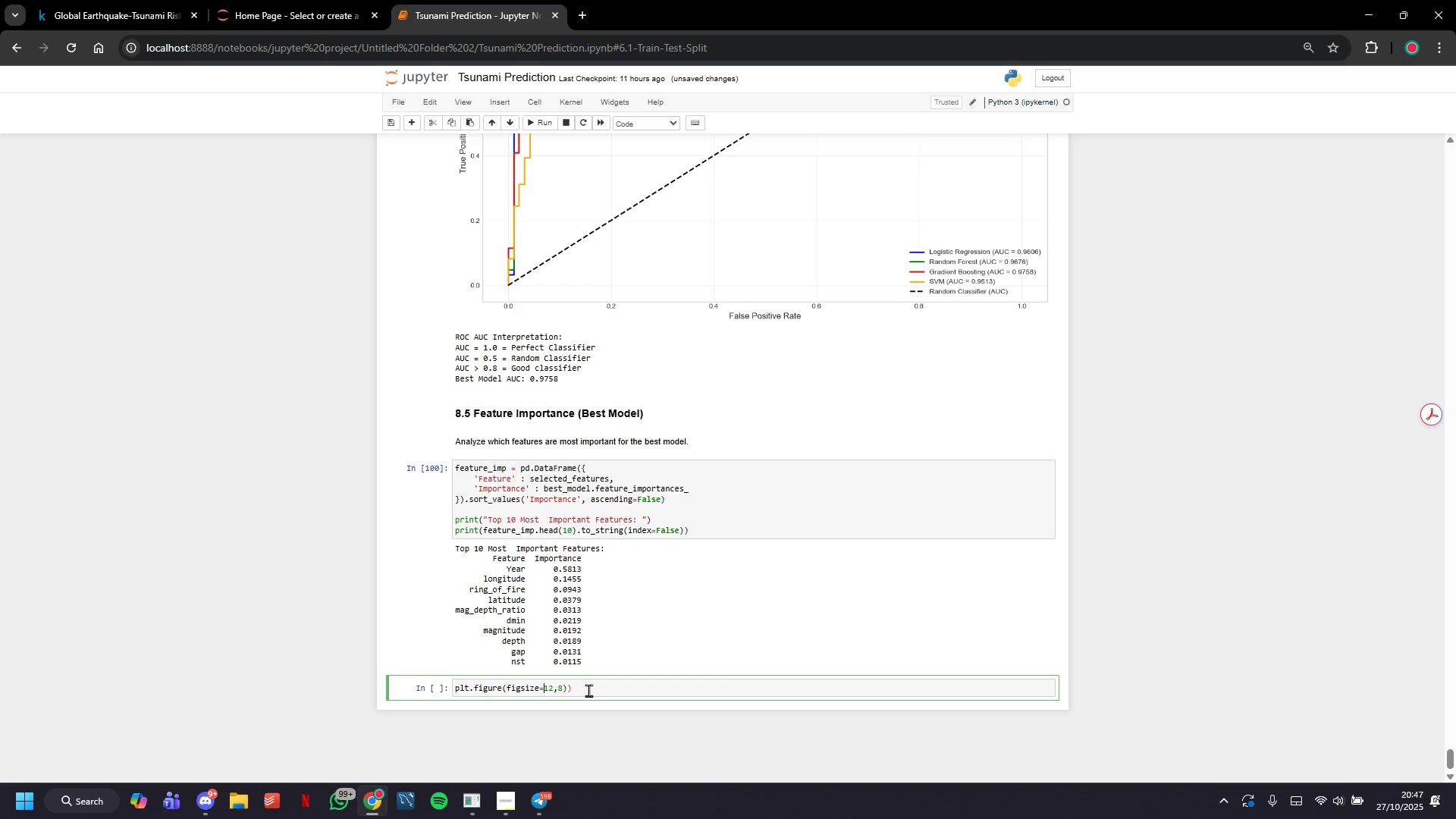 
key(ArrowRight)
 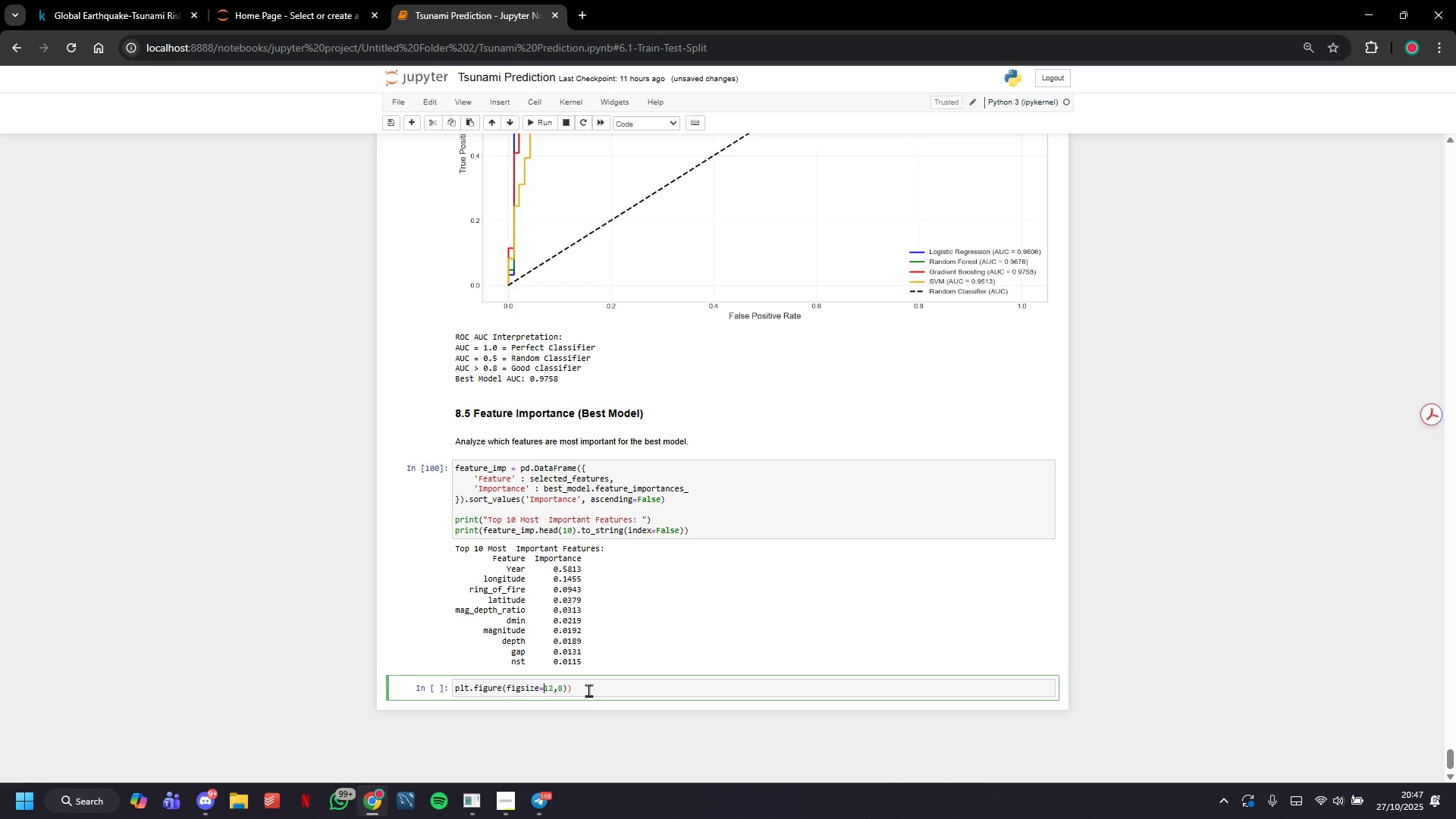 
key(Shift+9)
 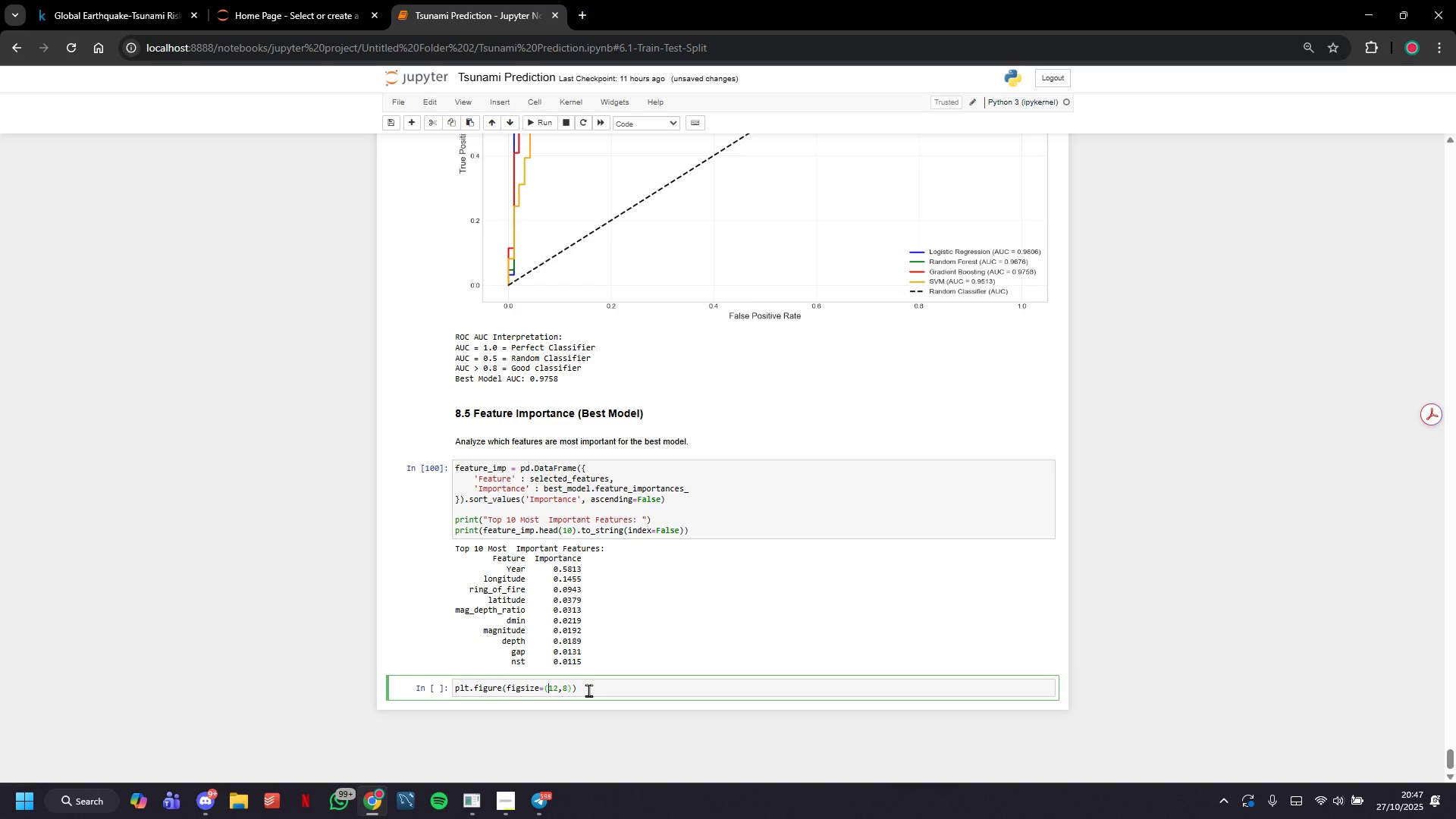 
hold_key(key=ArrowRight, duration=0.81)
 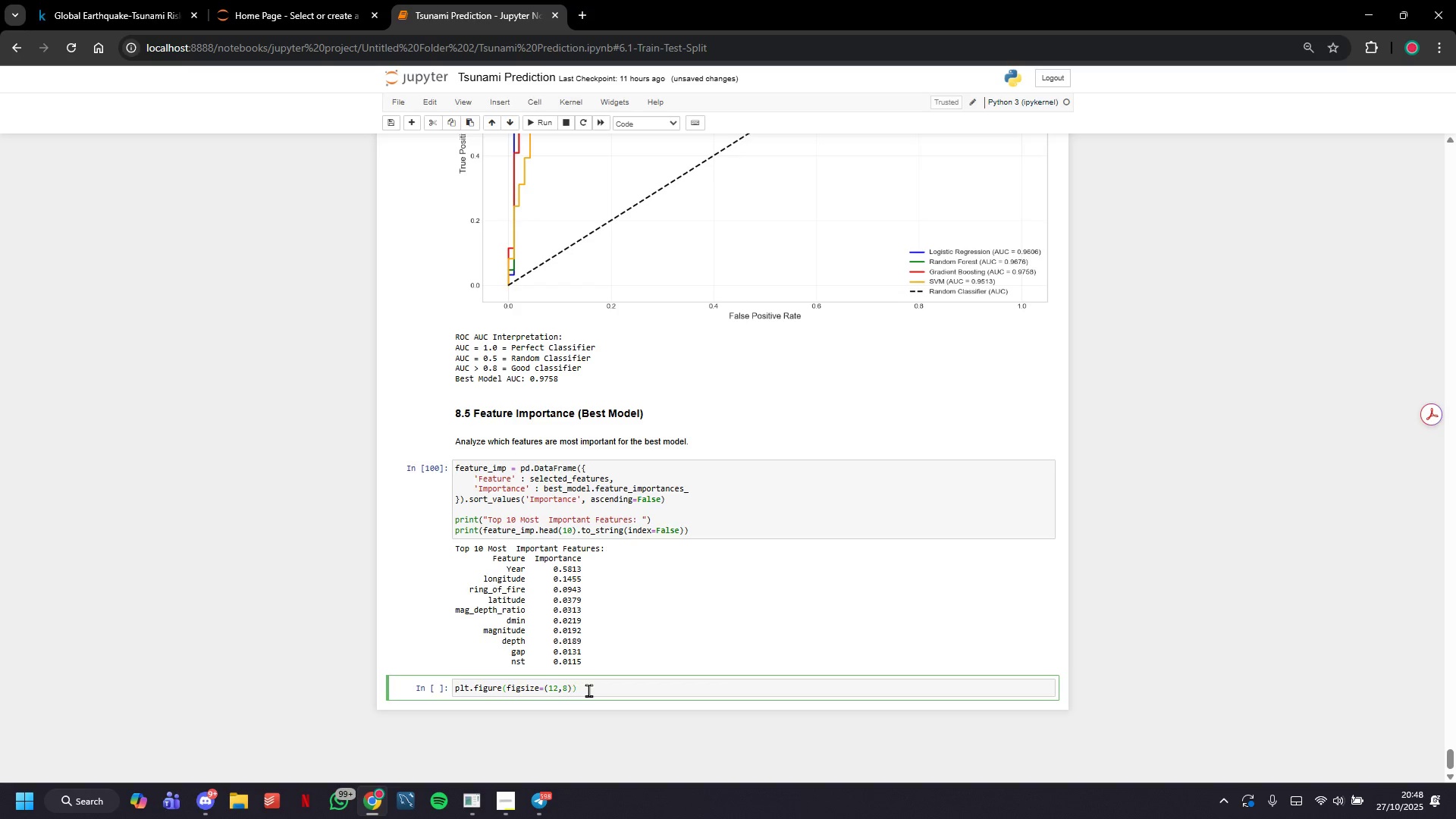 
key(Enter)
 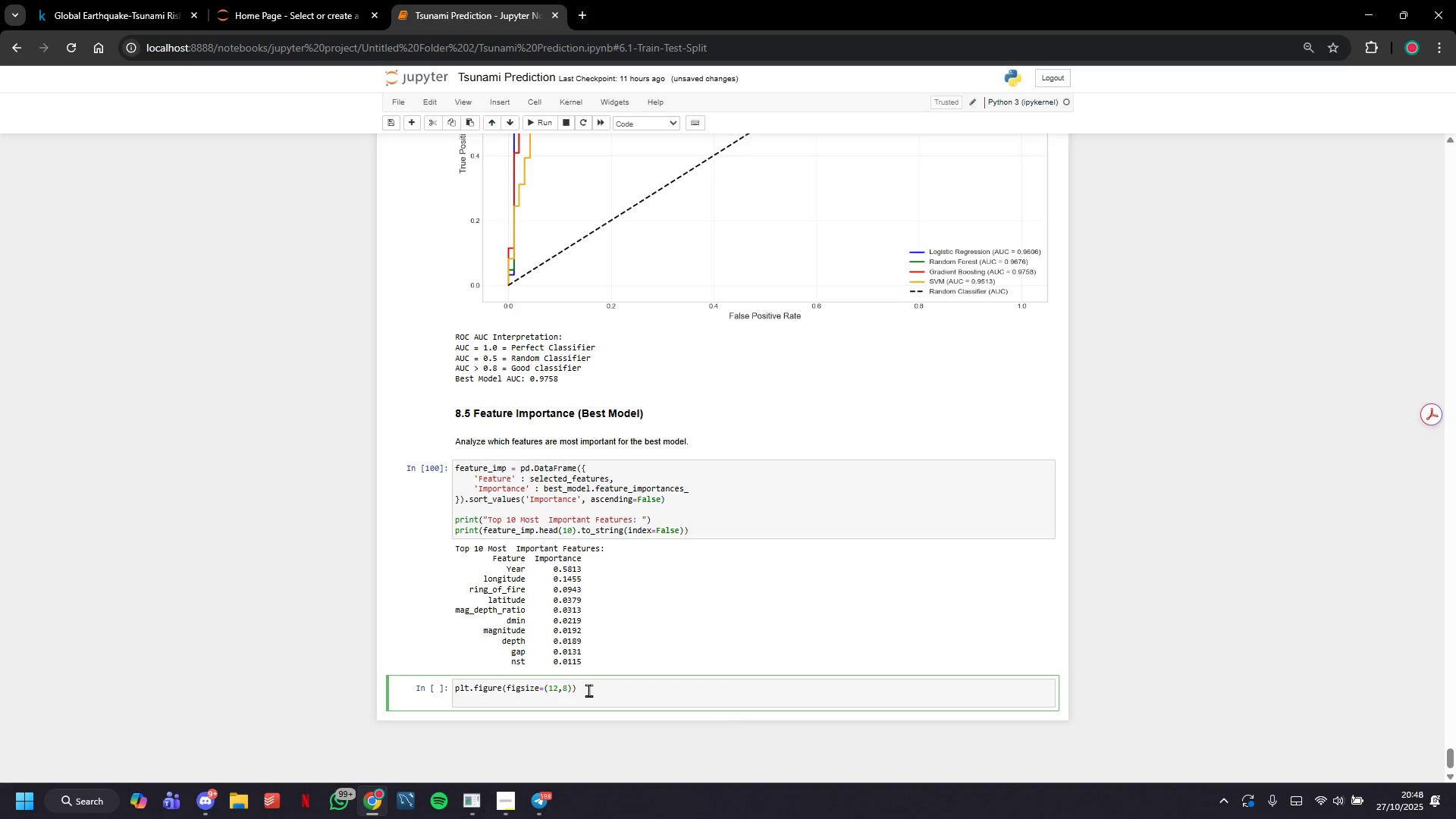 
type(top_[Mute]0_)
key(Backspace)
key(Backspace)
type(10_feat = feature_imp.head(10)
 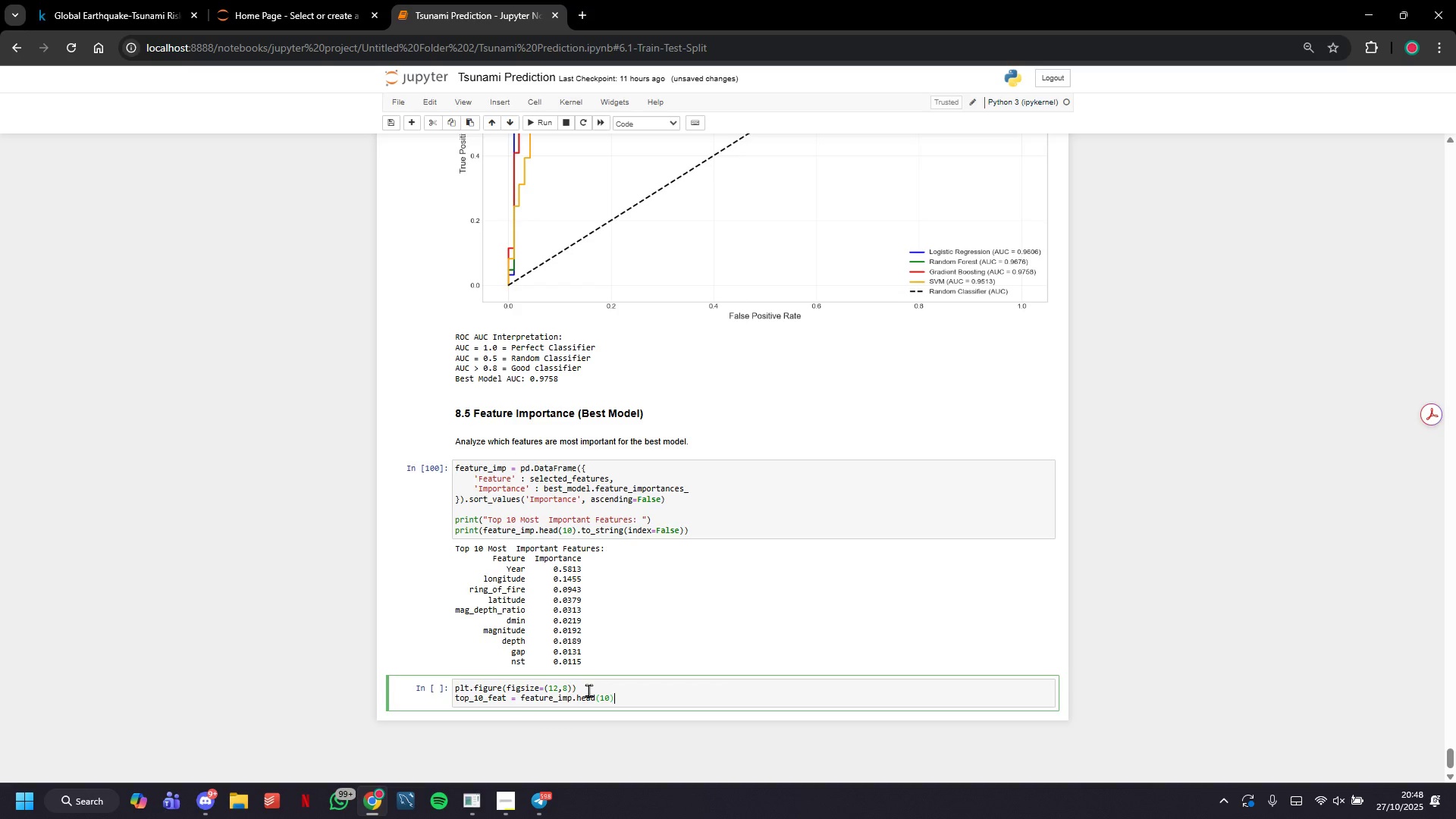 
 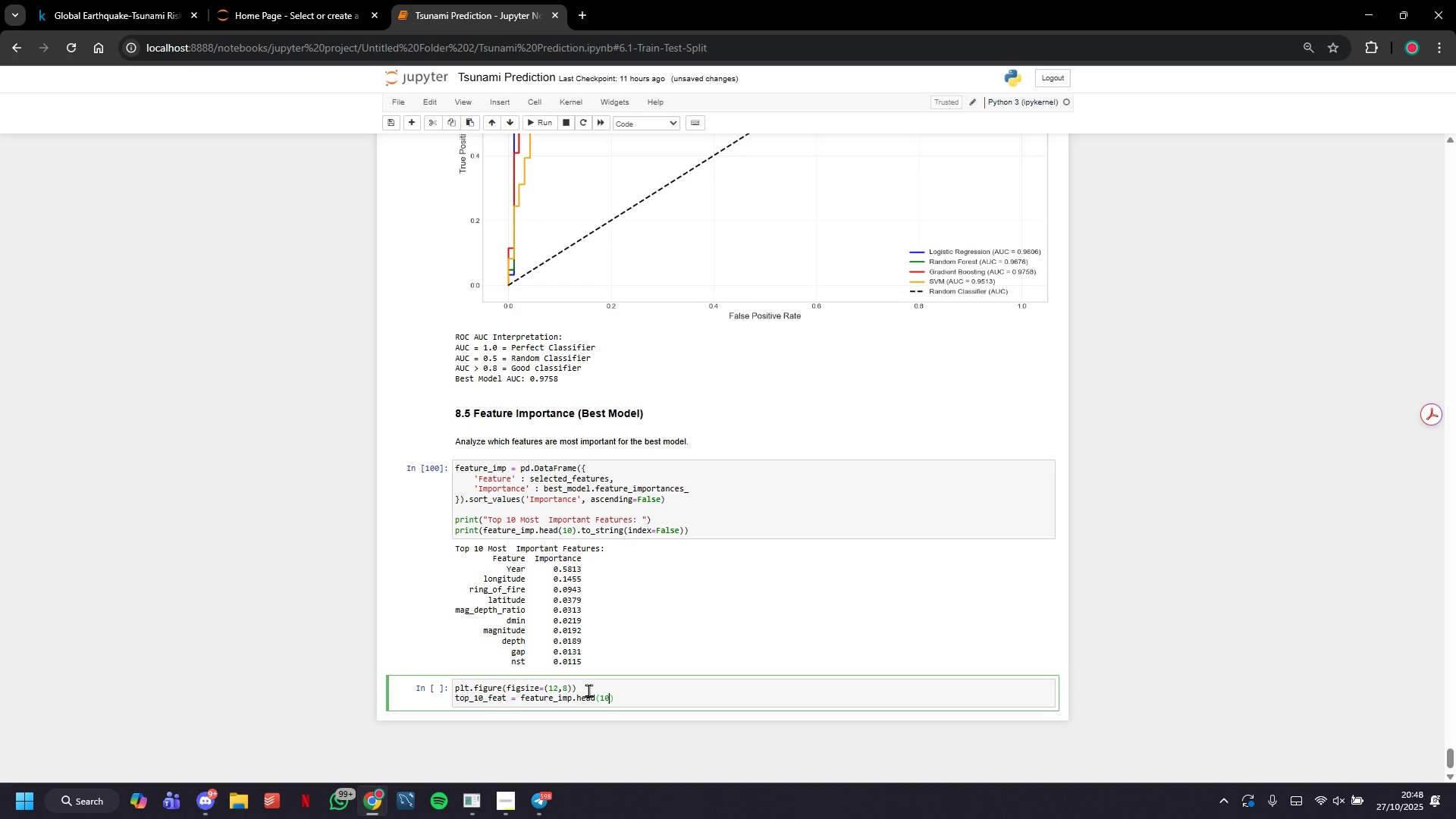 
key(ArrowRight)
 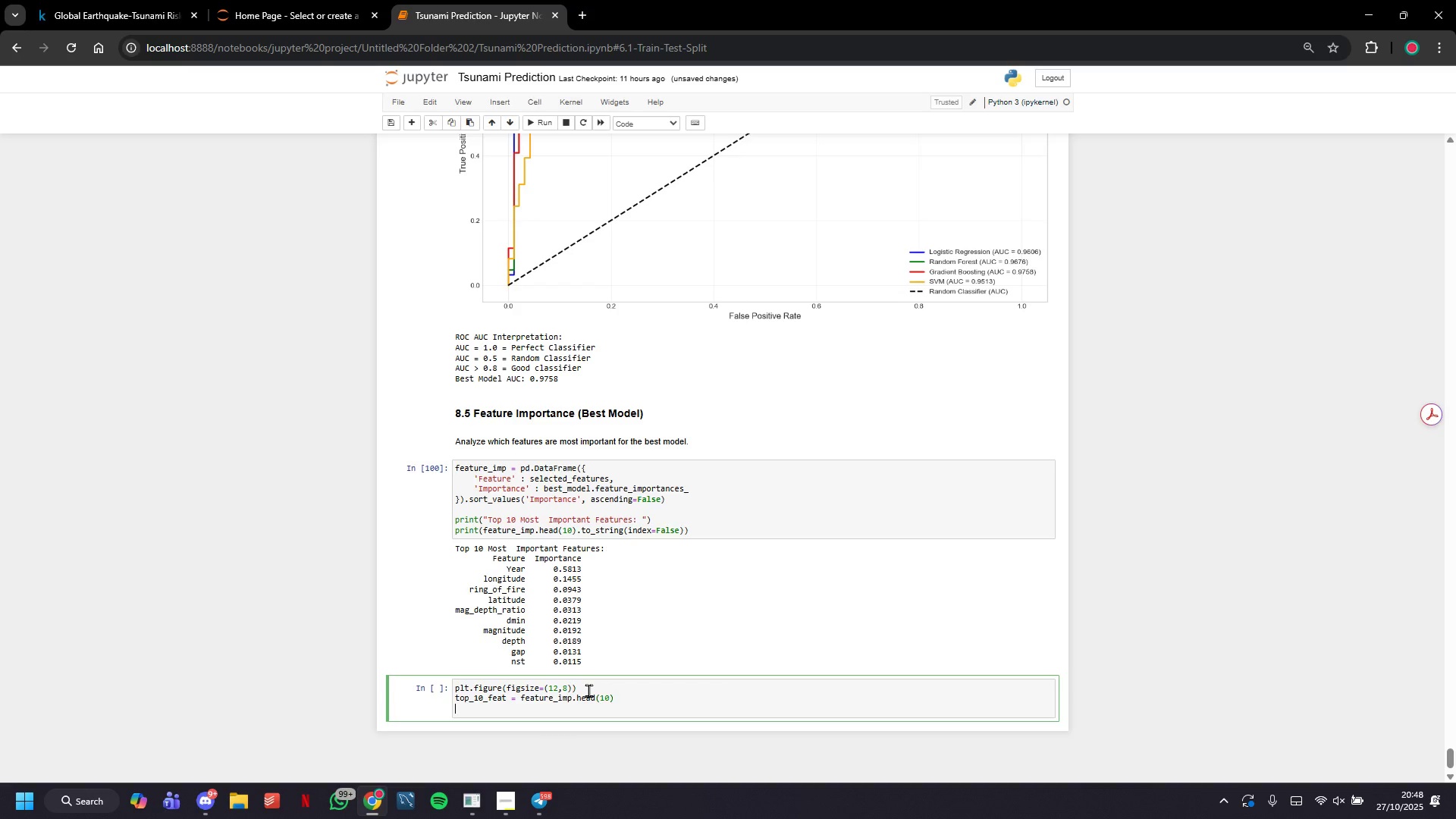 
key(Enter)
 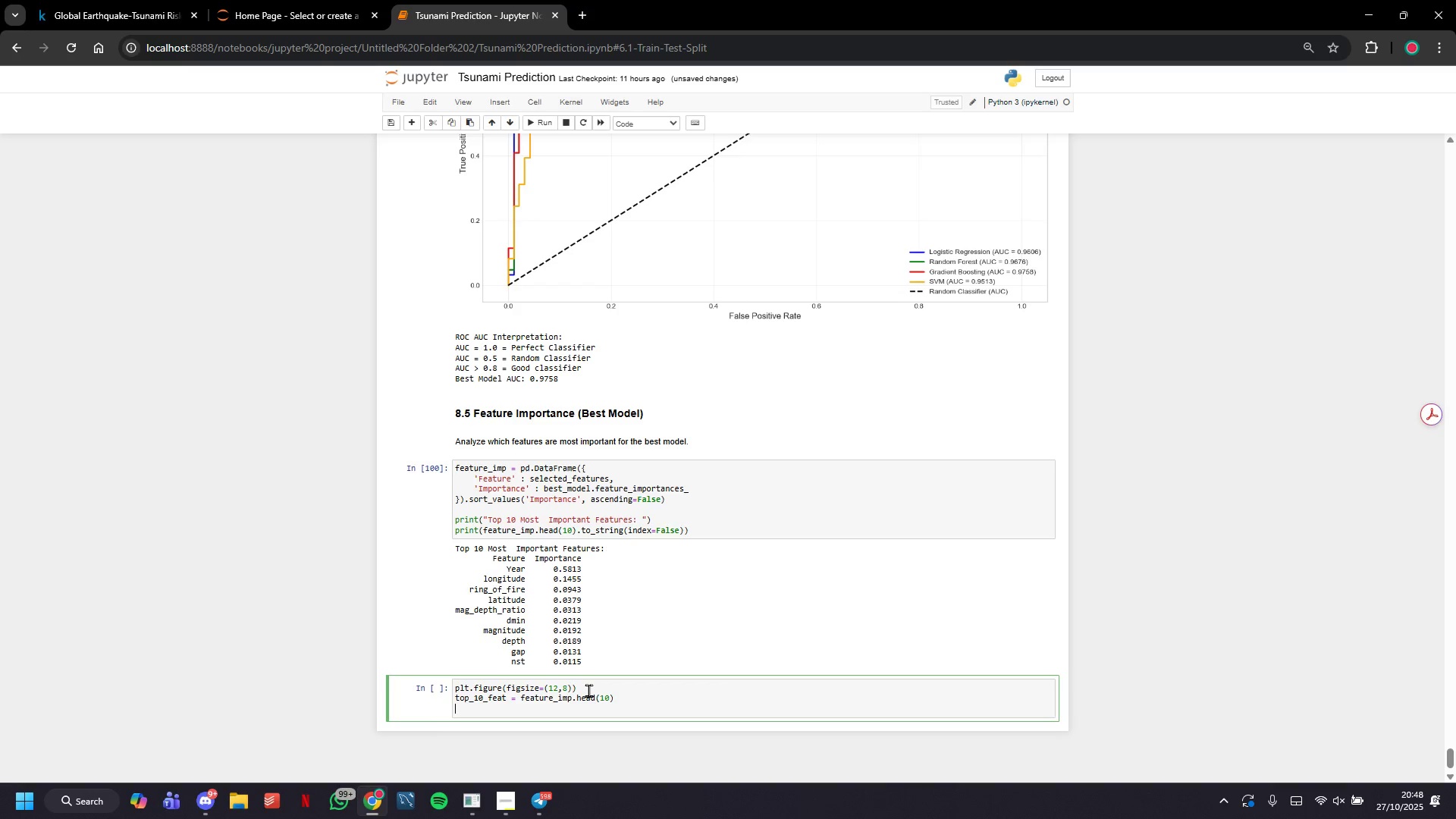 
type(plt.barh(range(len(top_10_feat)
 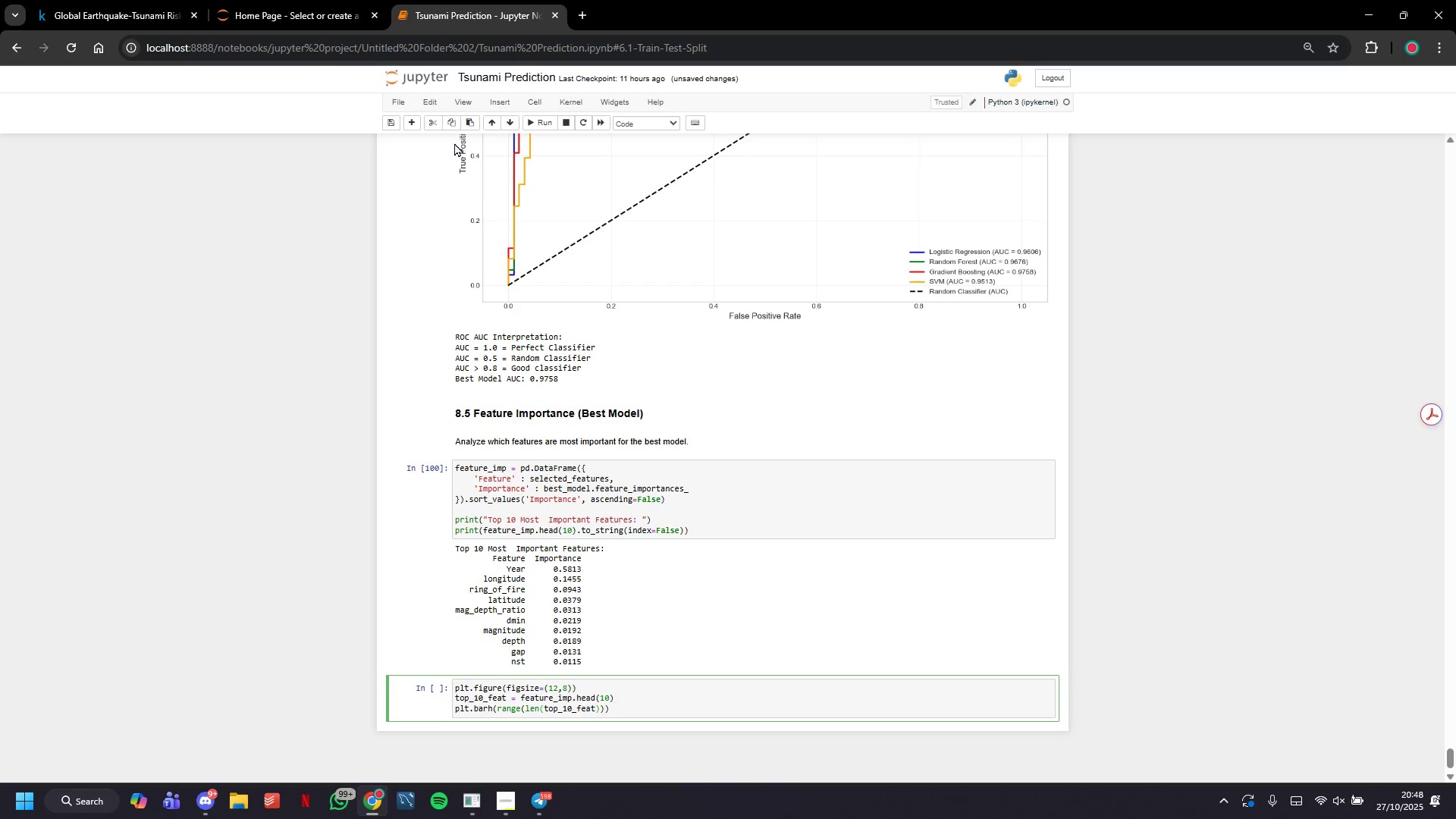 
key(ArrowRight)
 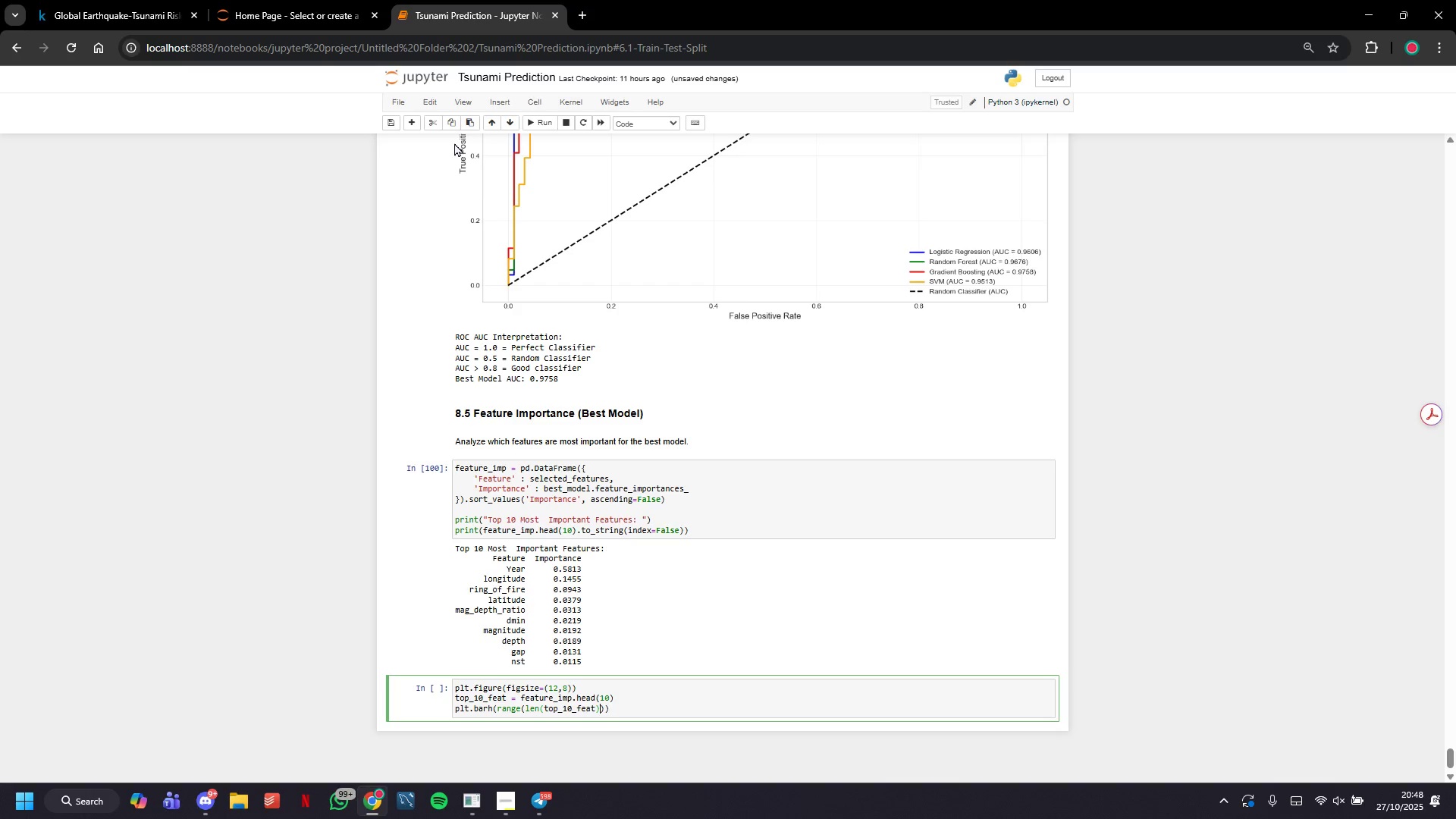 
key(ArrowRight)
 